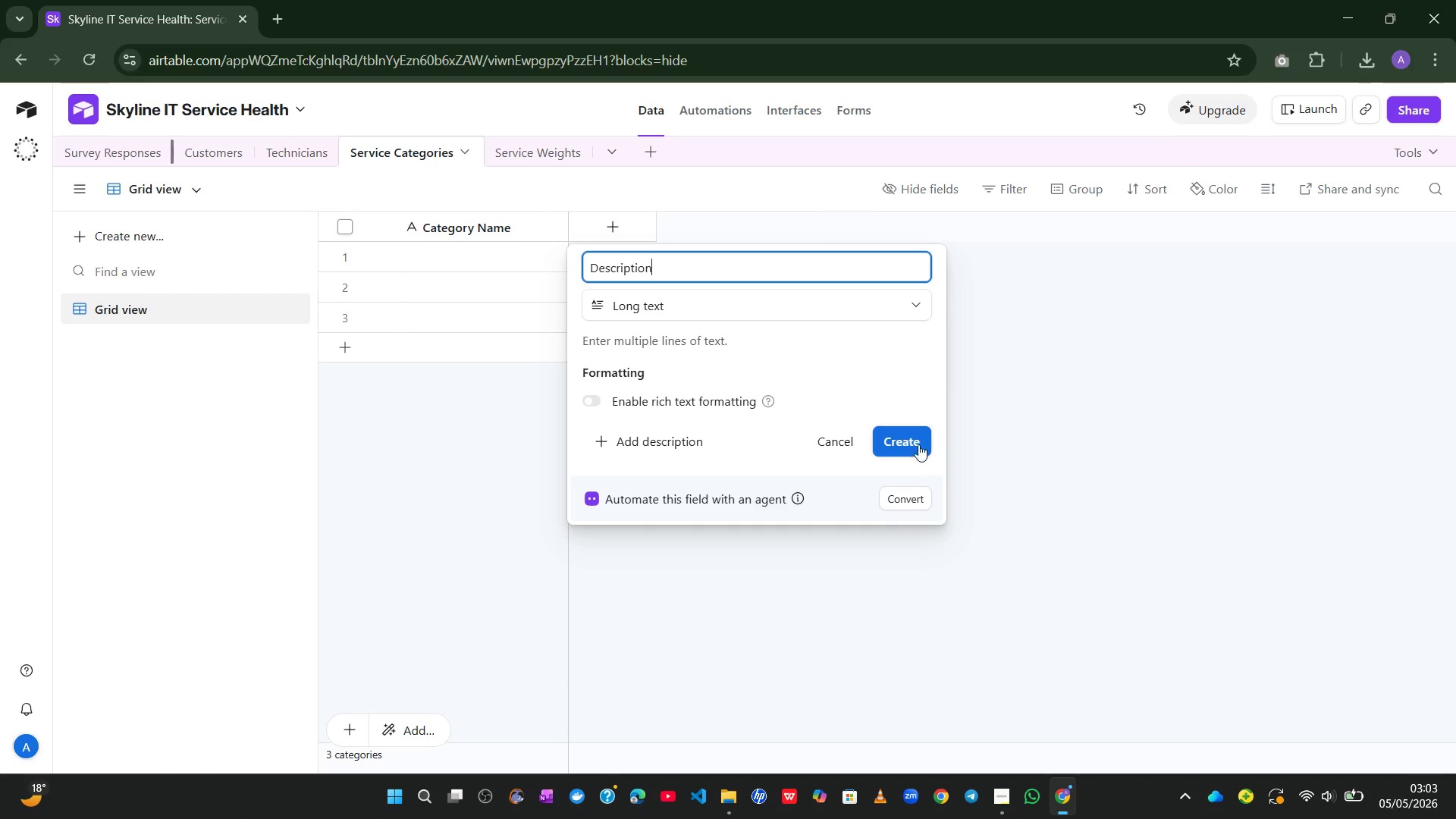 
left_click([918, 440])
 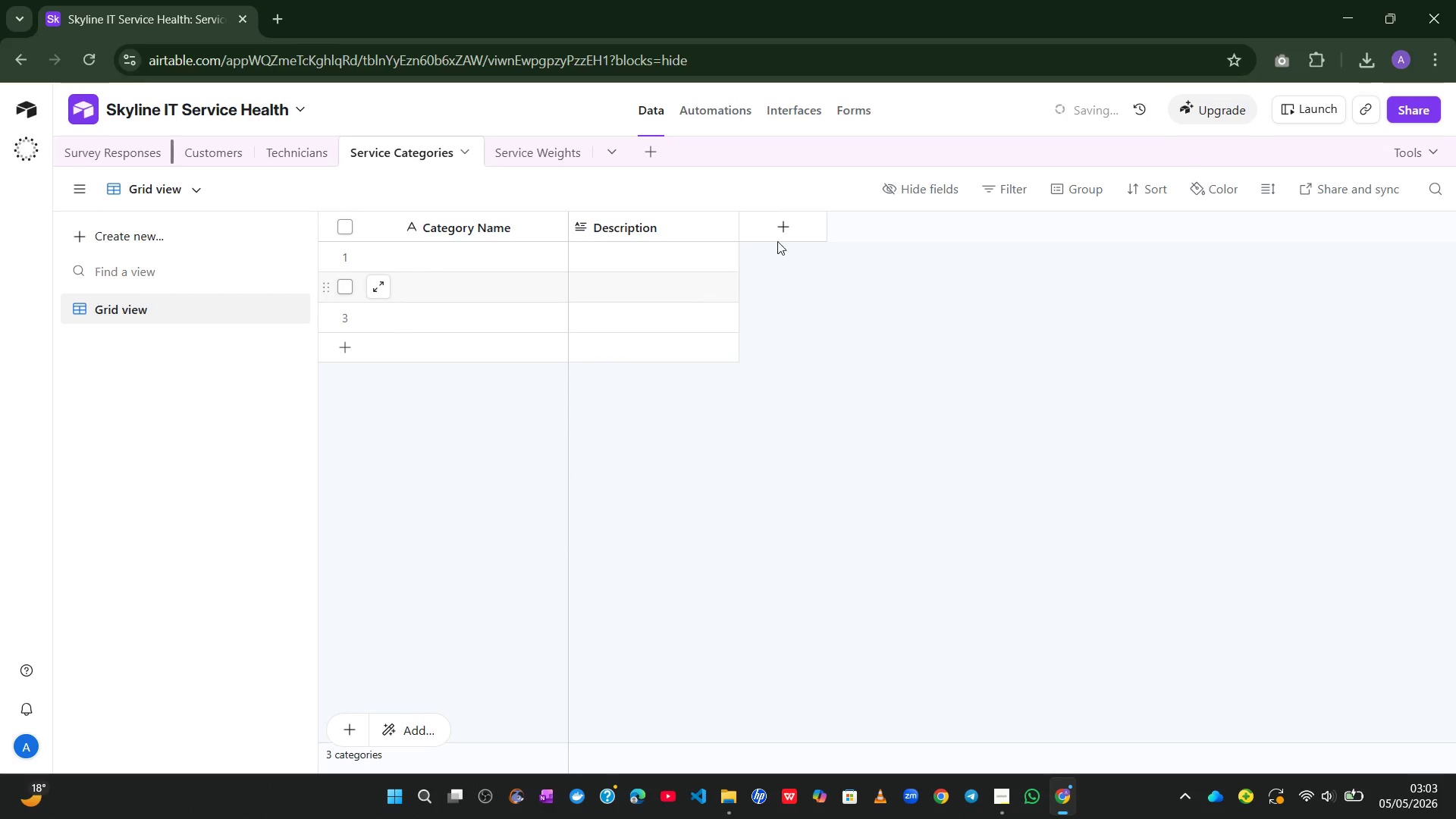 
left_click([789, 234])
 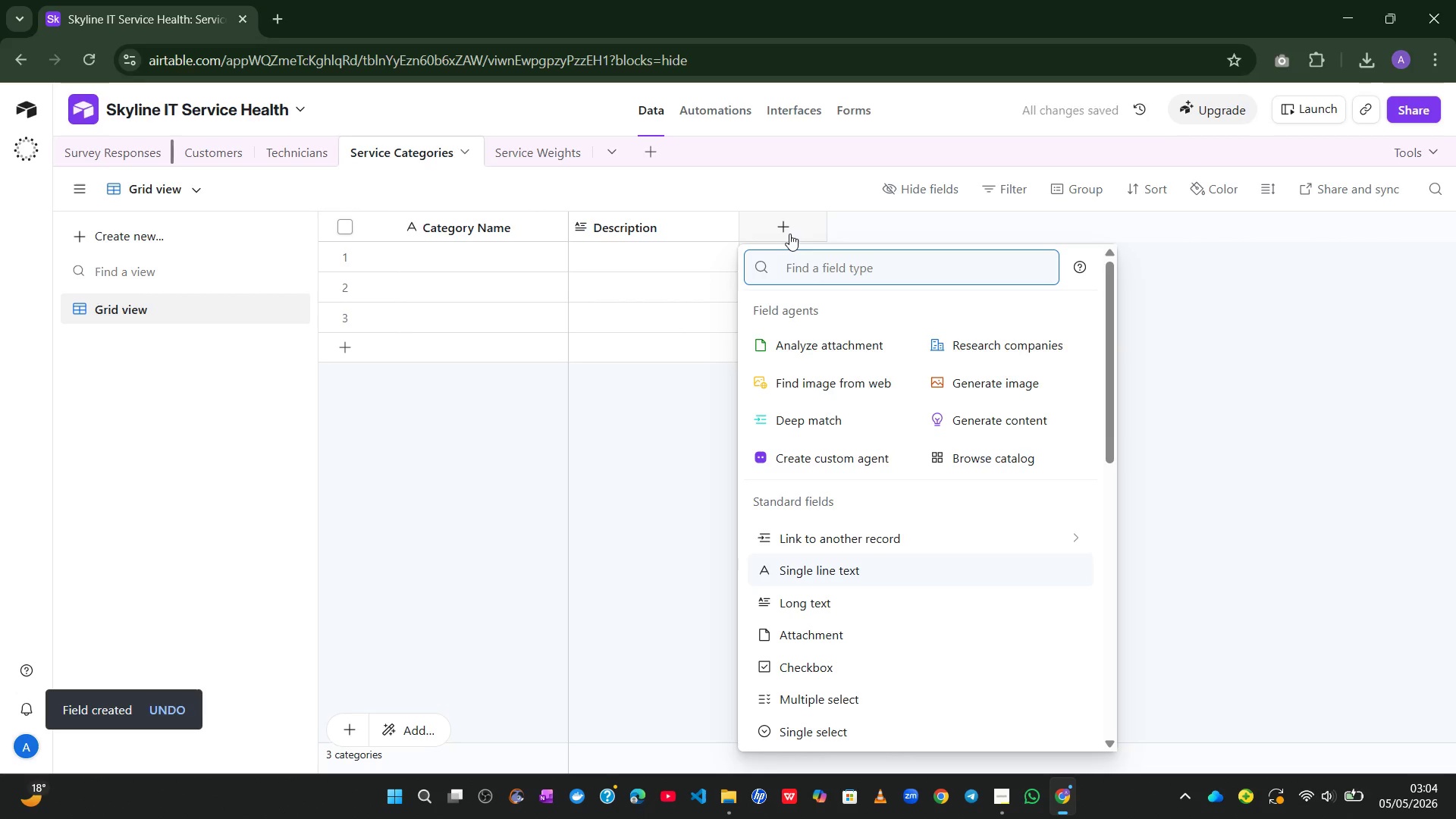 
wait(9.97)
 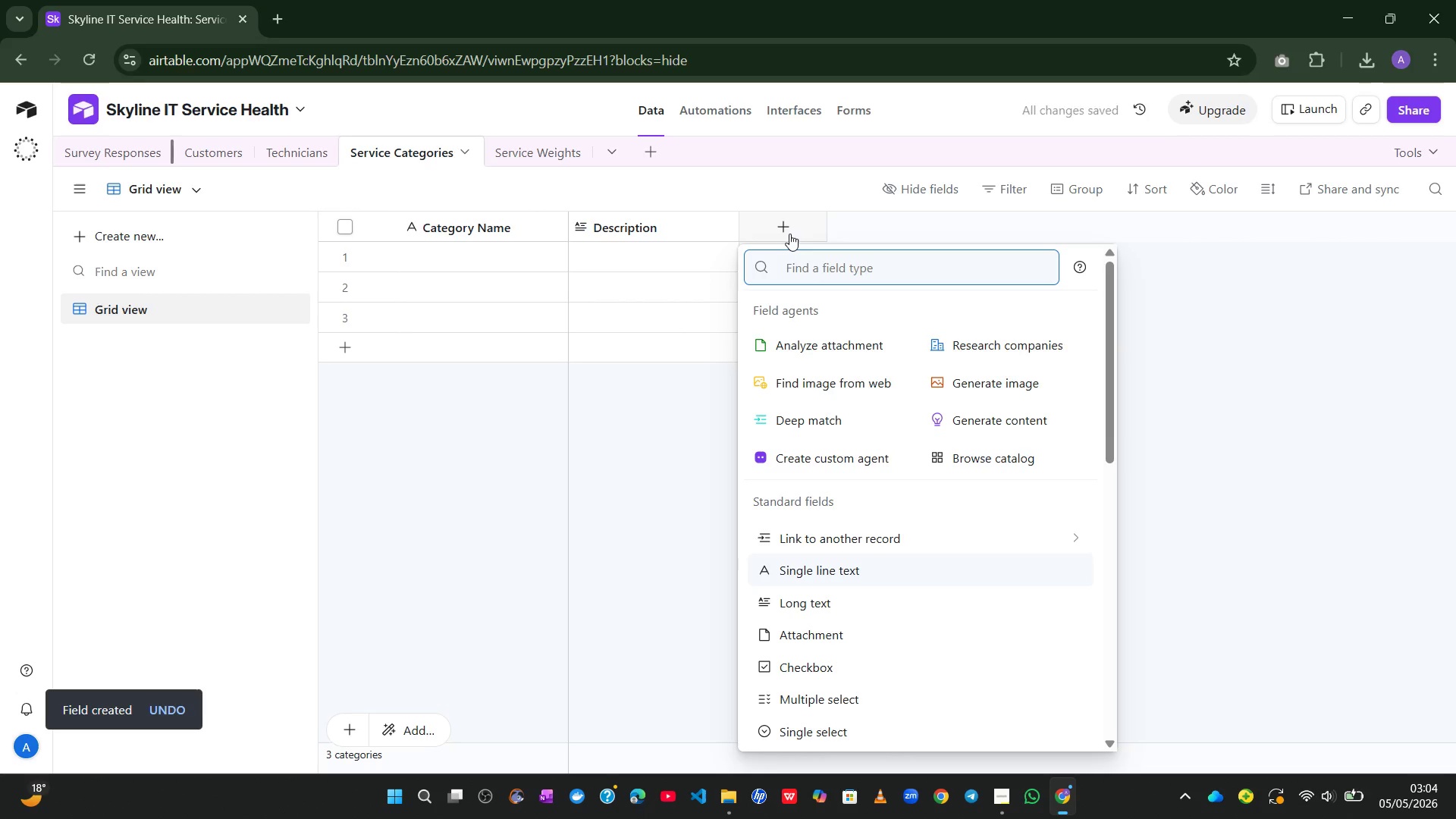 
left_click([828, 648])
 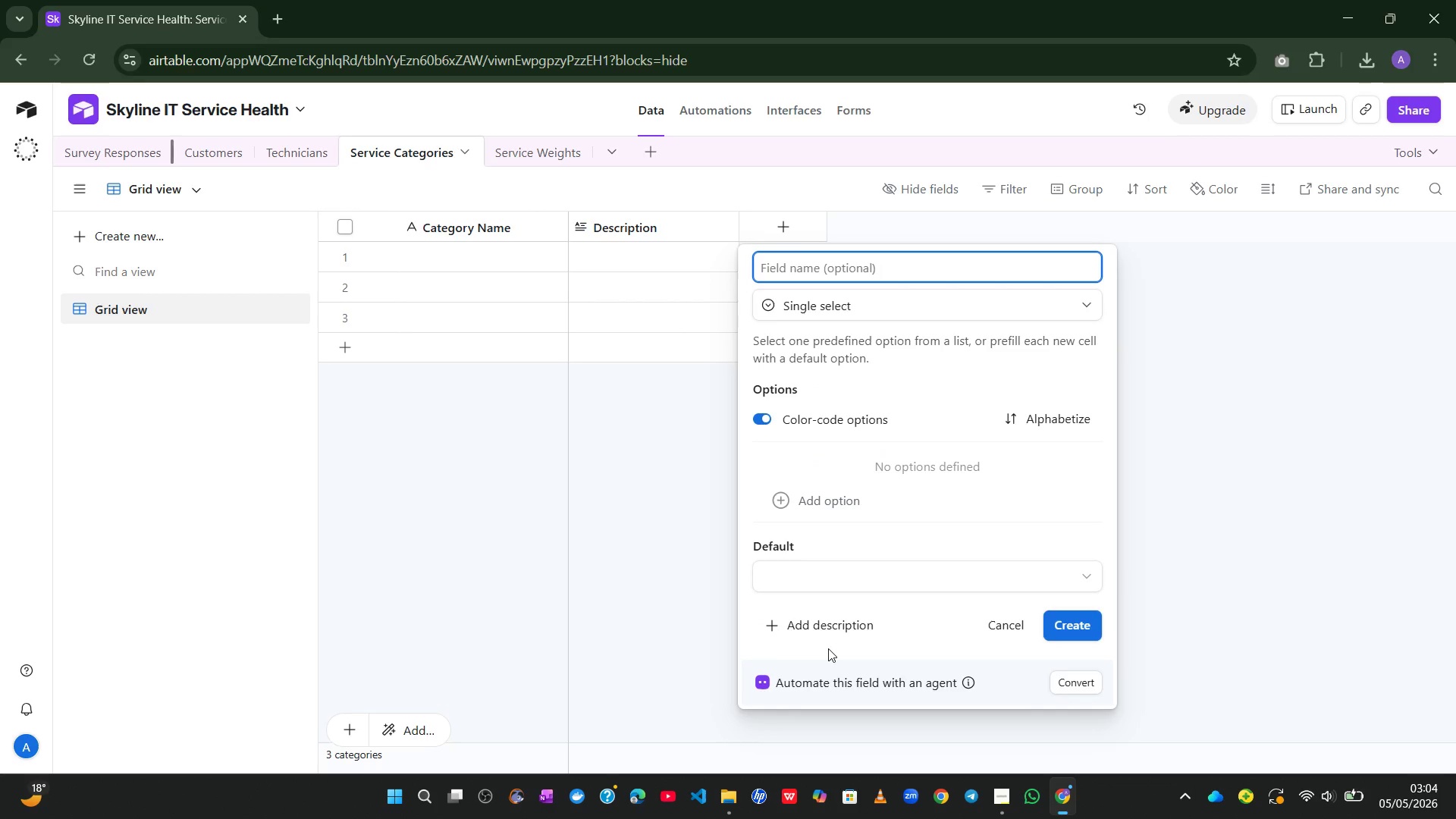 
type(Complexity Level)
 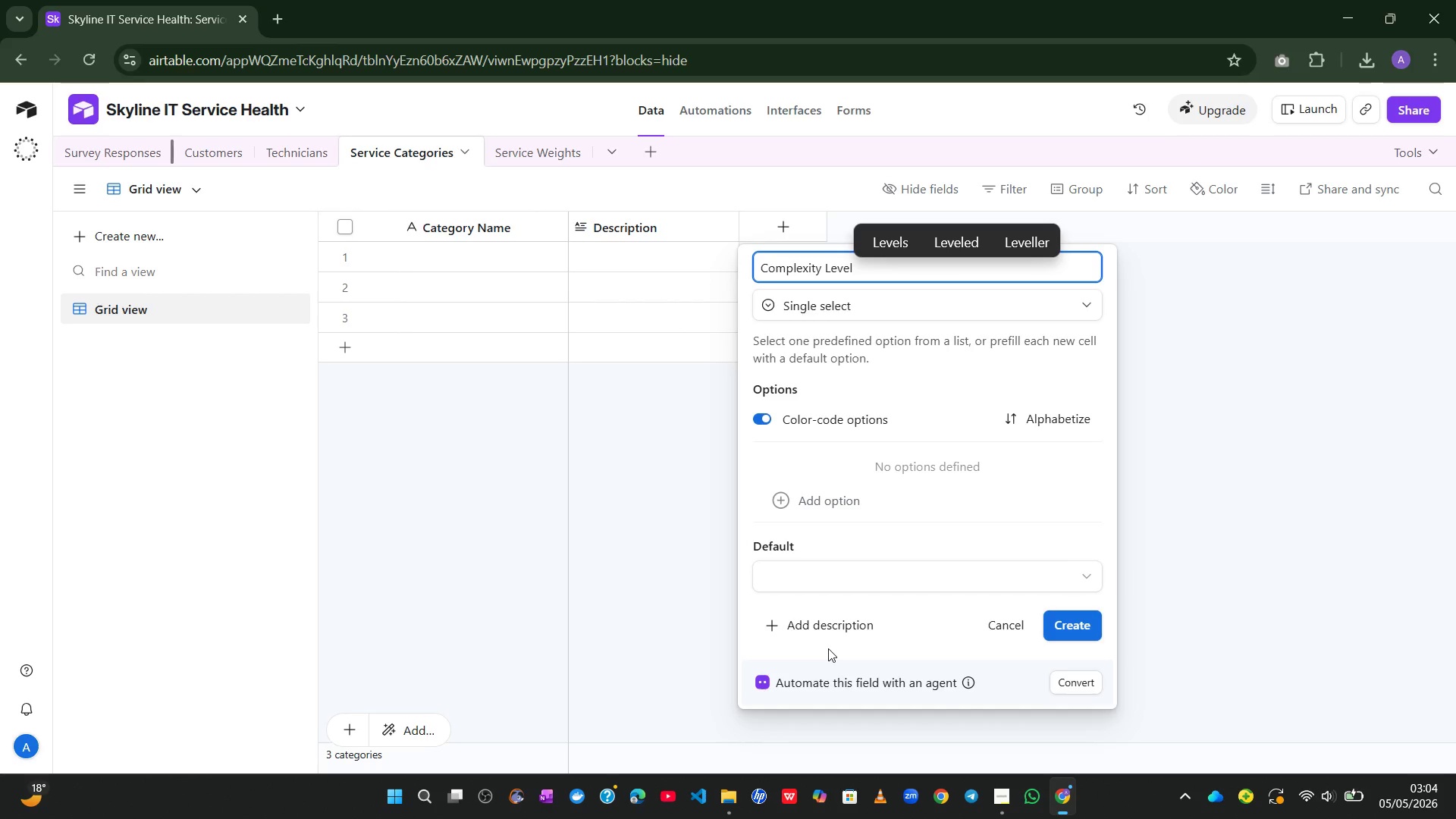 
wait(8.02)
 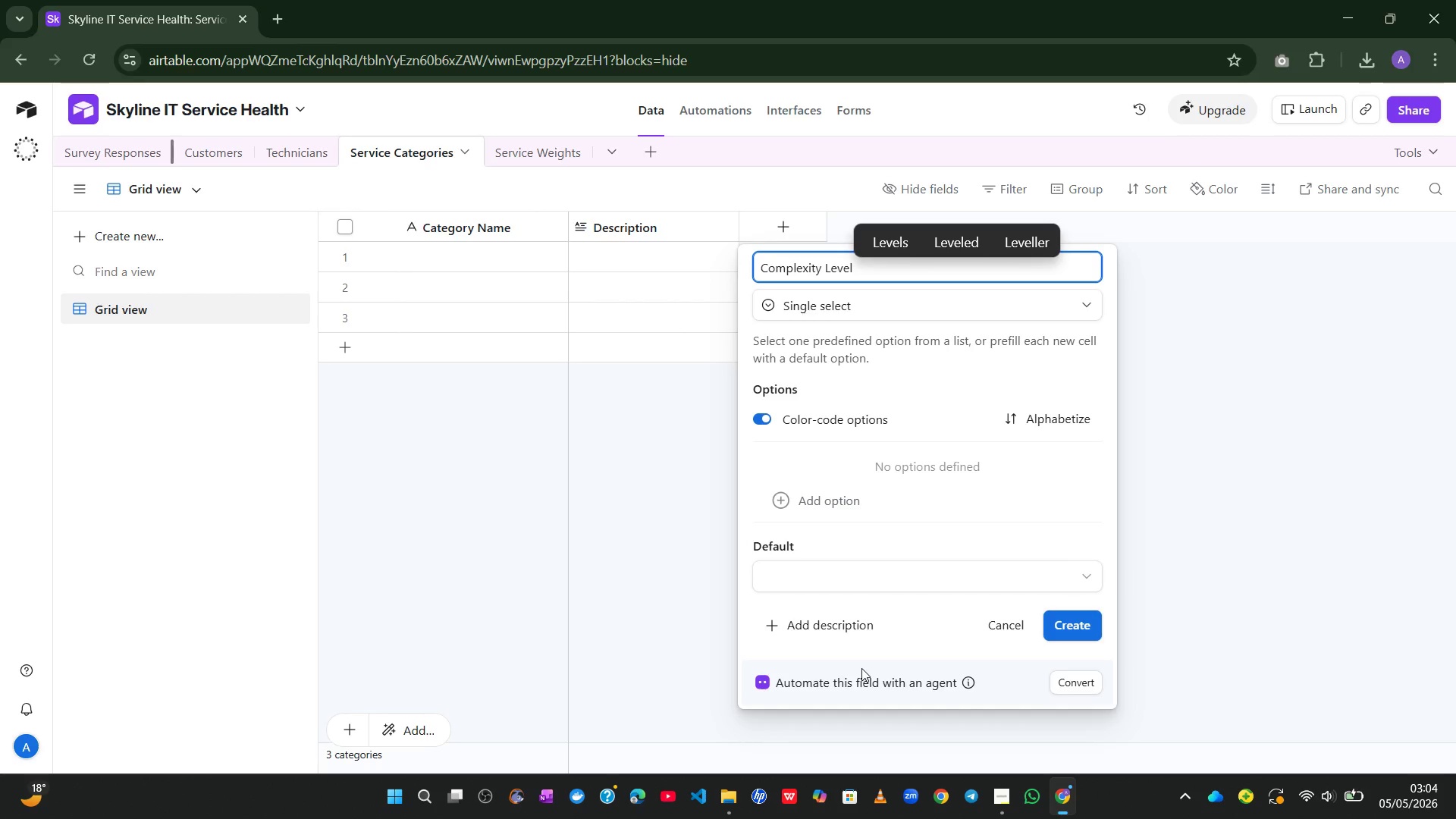 
left_click([839, 504])
 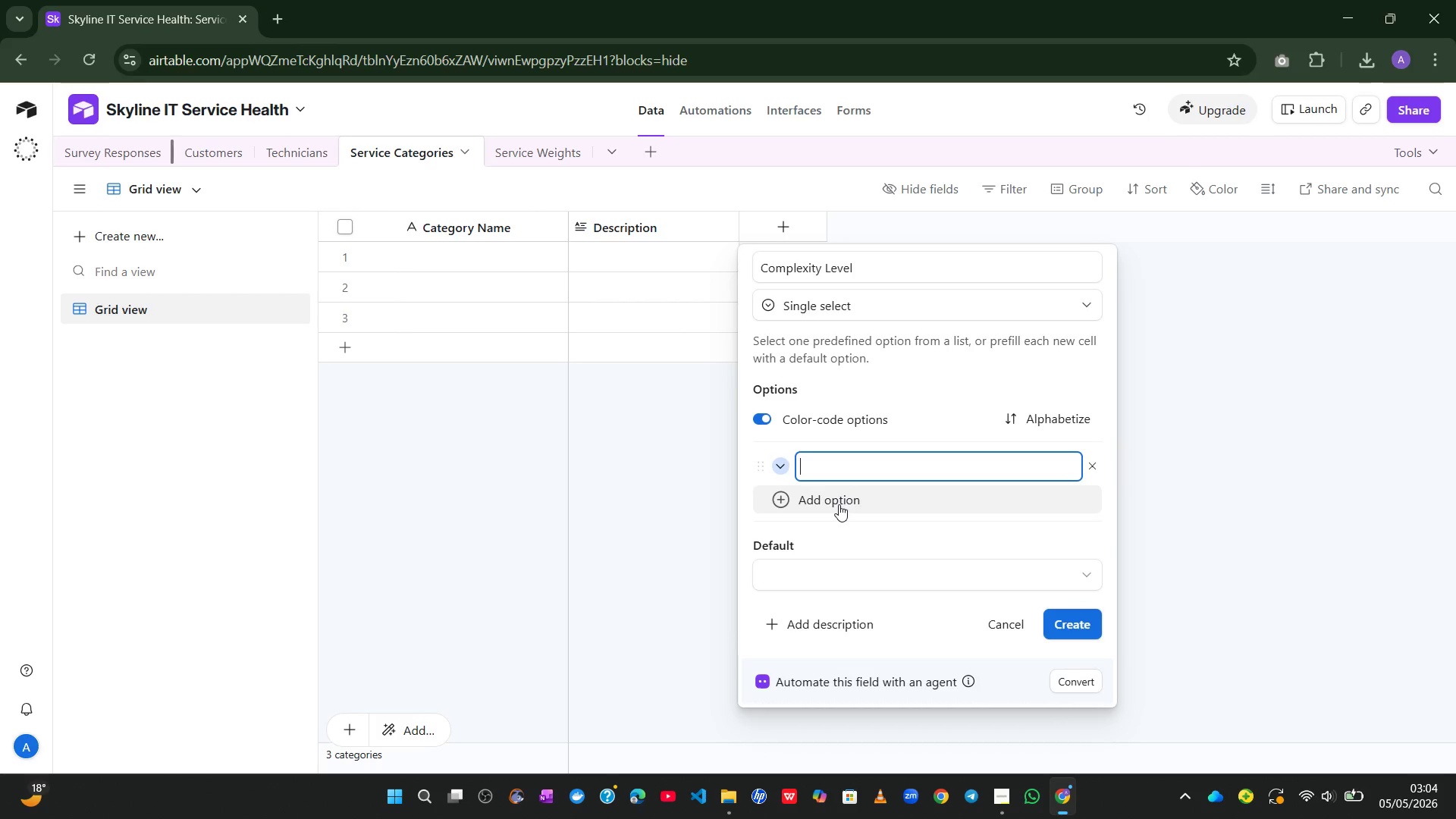 
type(Hf)
key(Backspace)
type(ifh)
 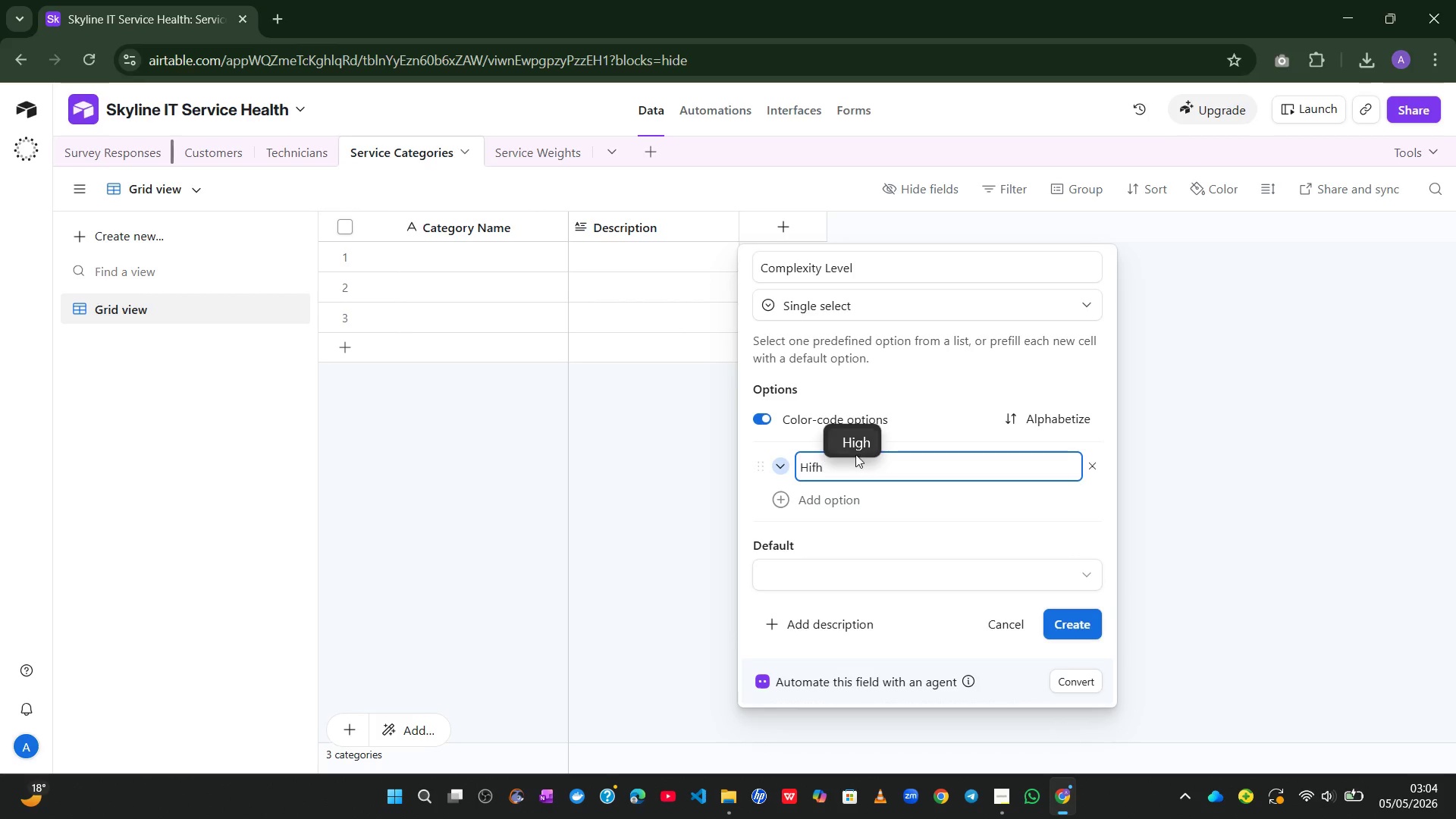 
left_click([861, 438])
 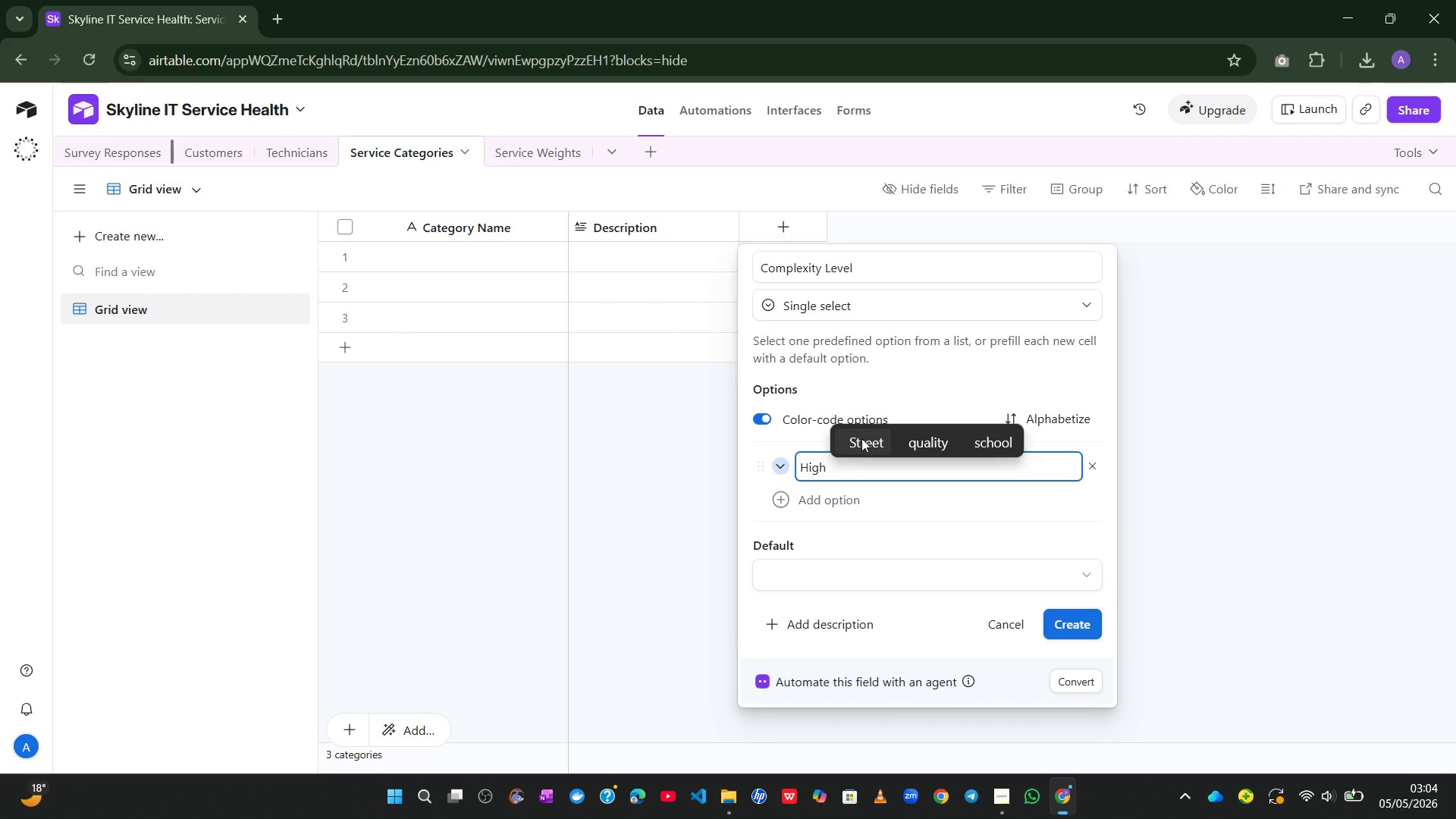 
key(Backspace)
 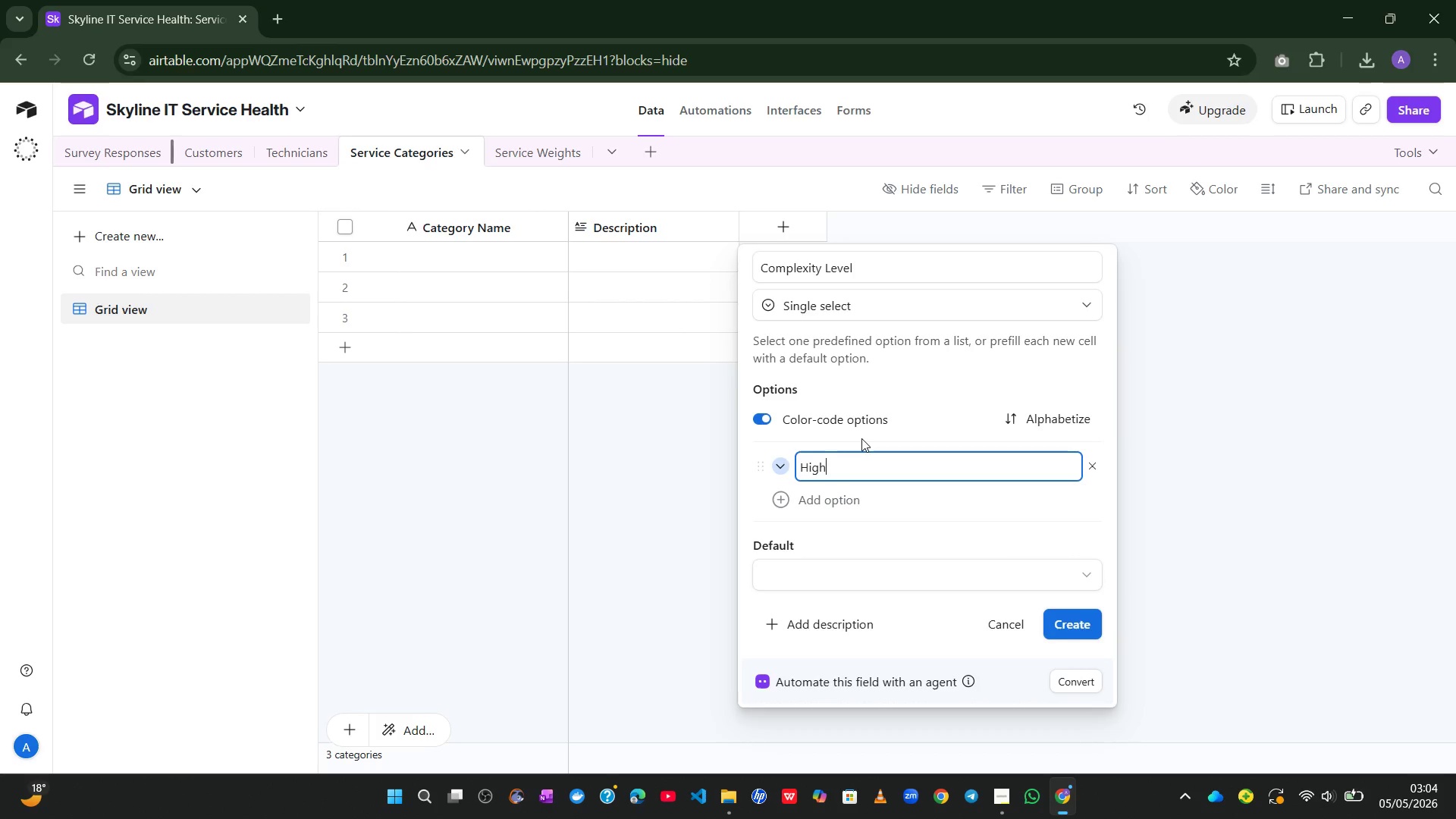 
key(Enter)
 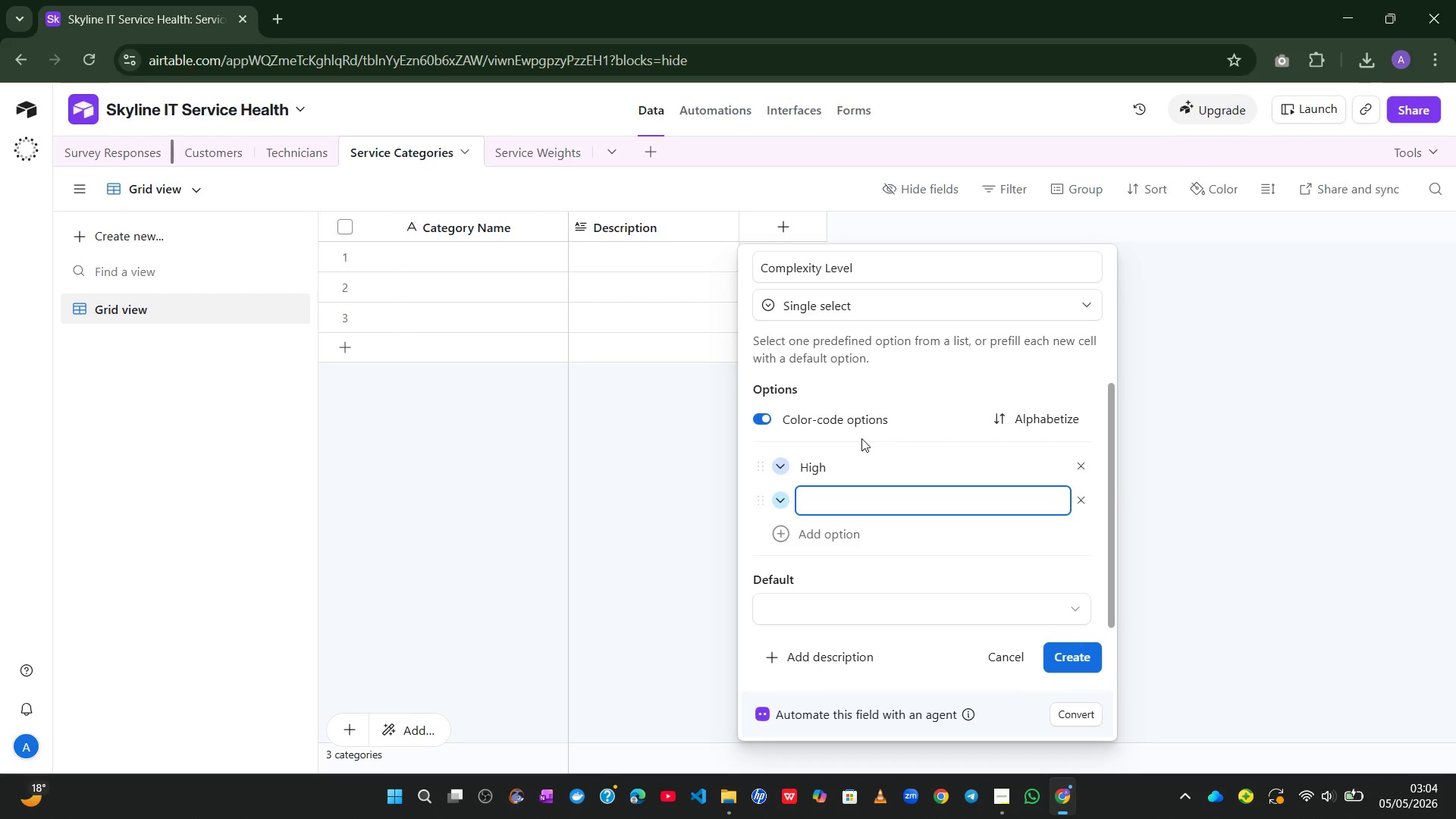 
type(Medium)
 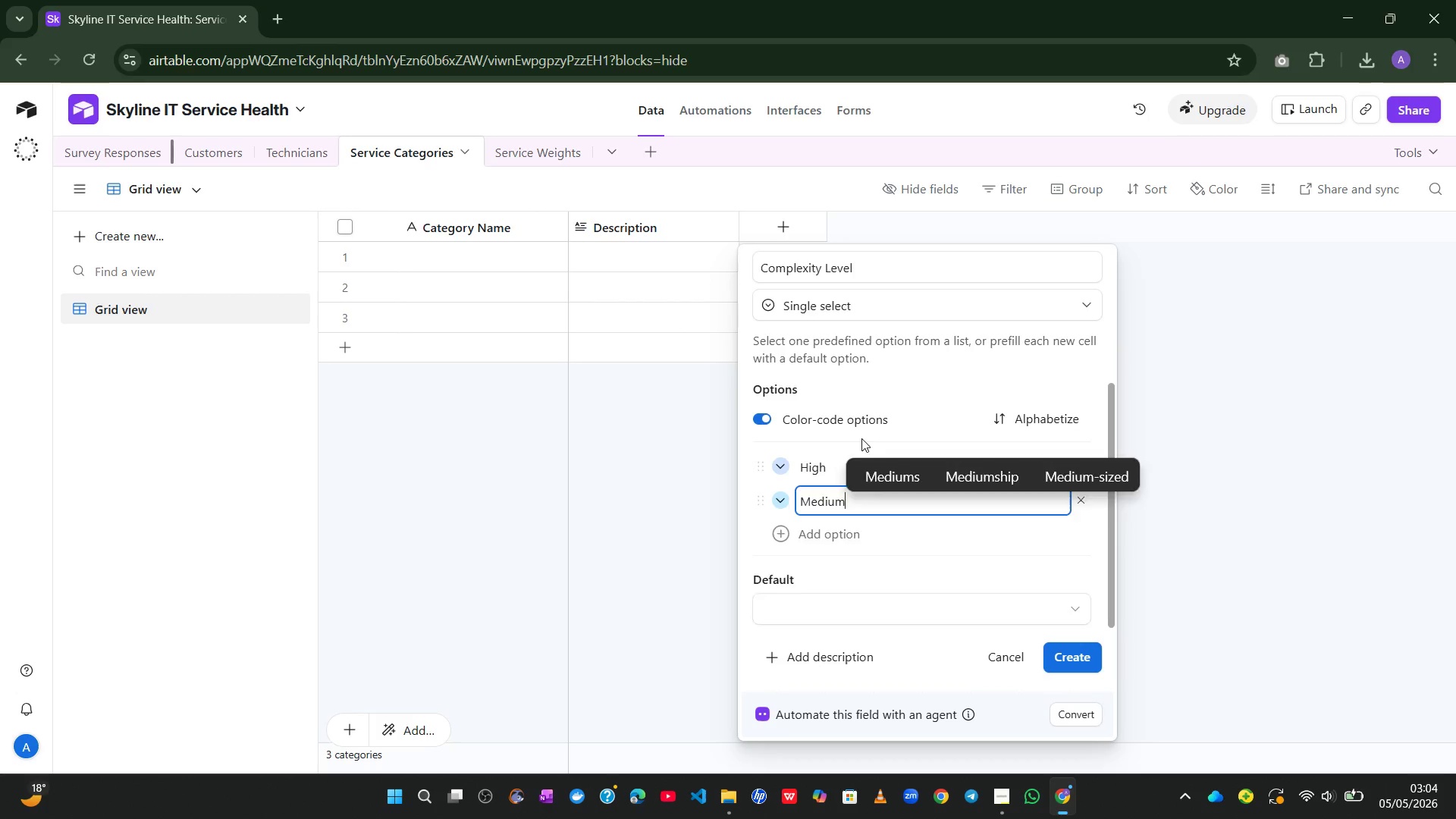 
key(Enter)
 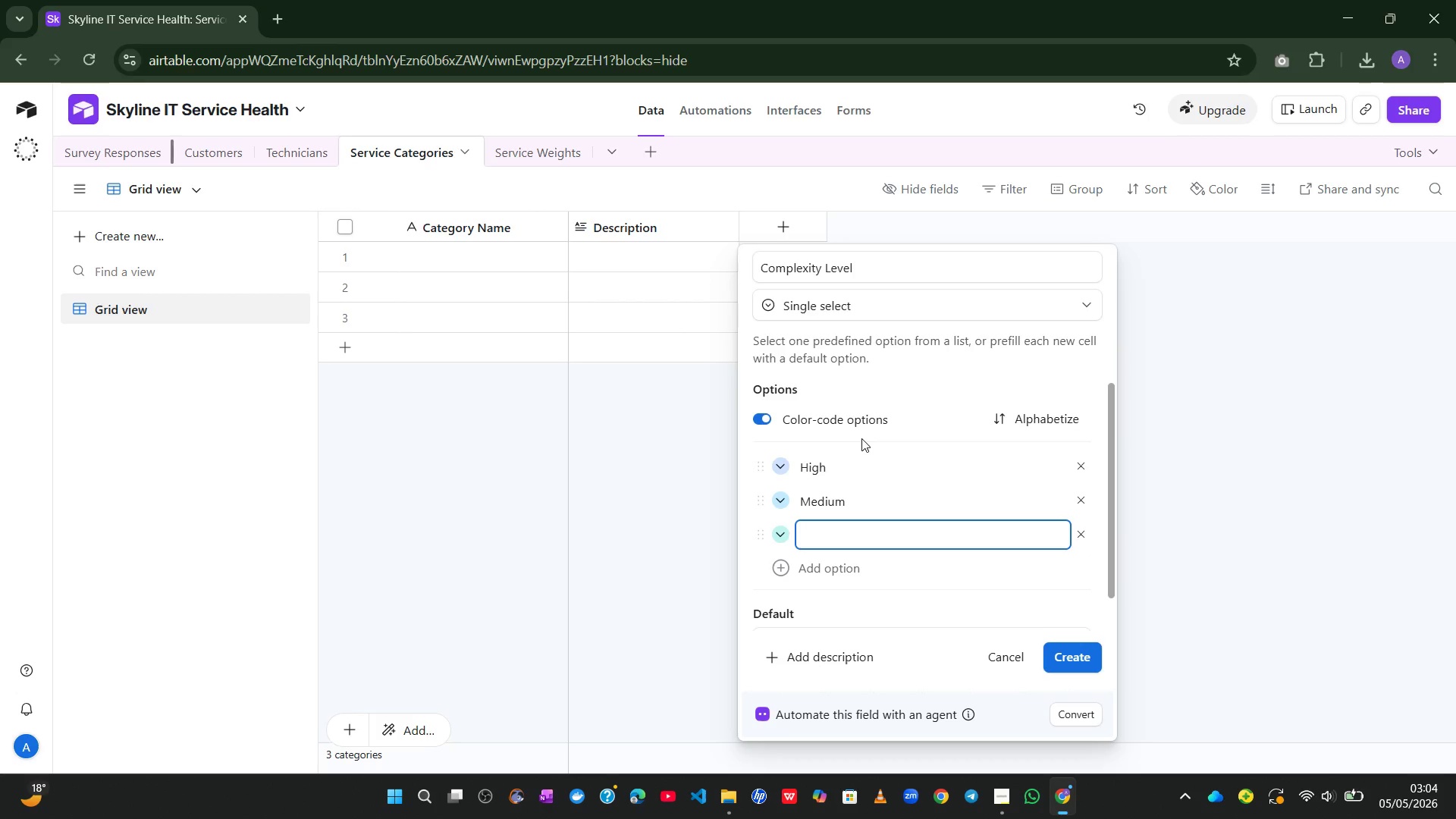 
type(Low)
 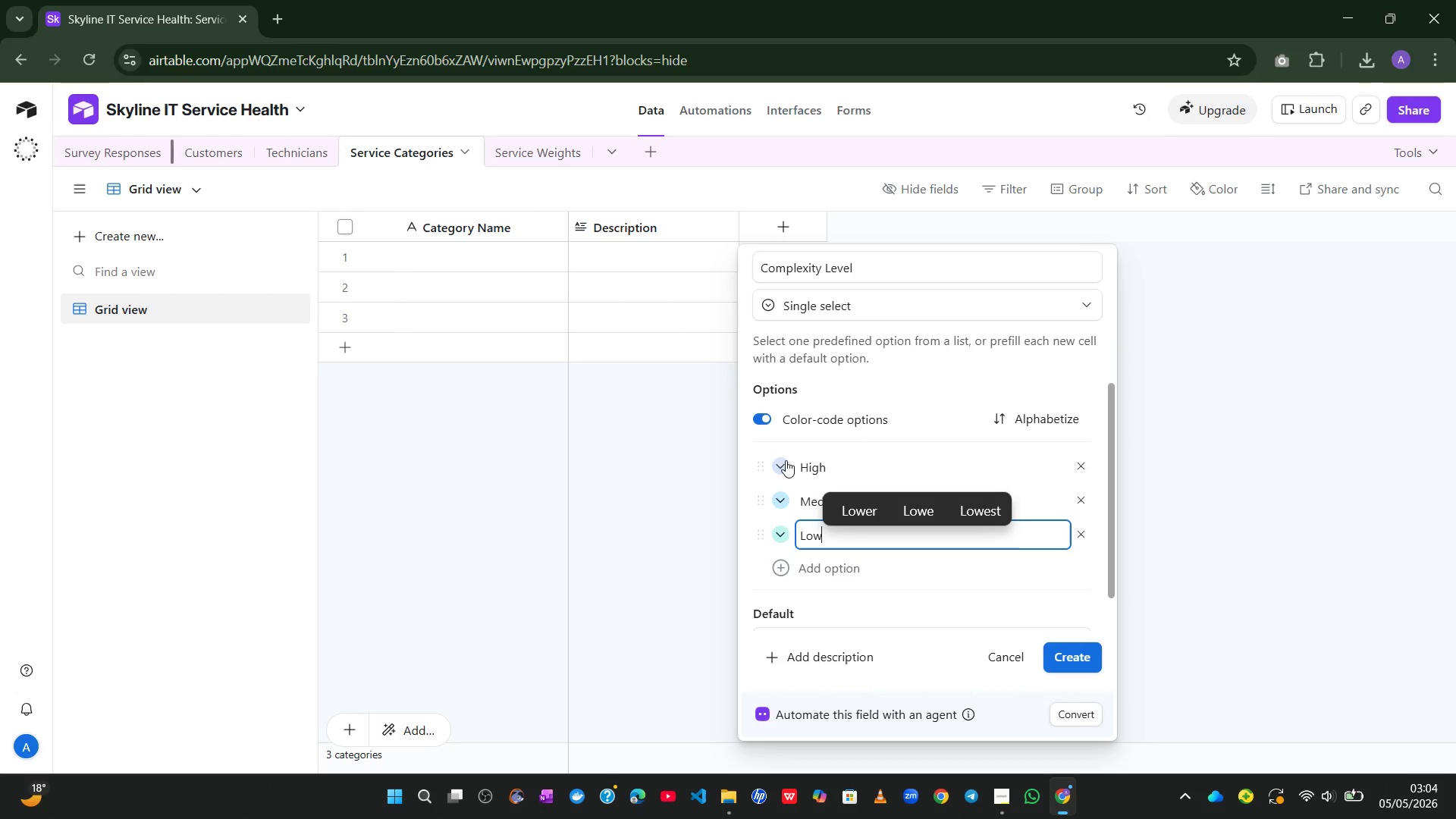 
left_click([779, 463])
 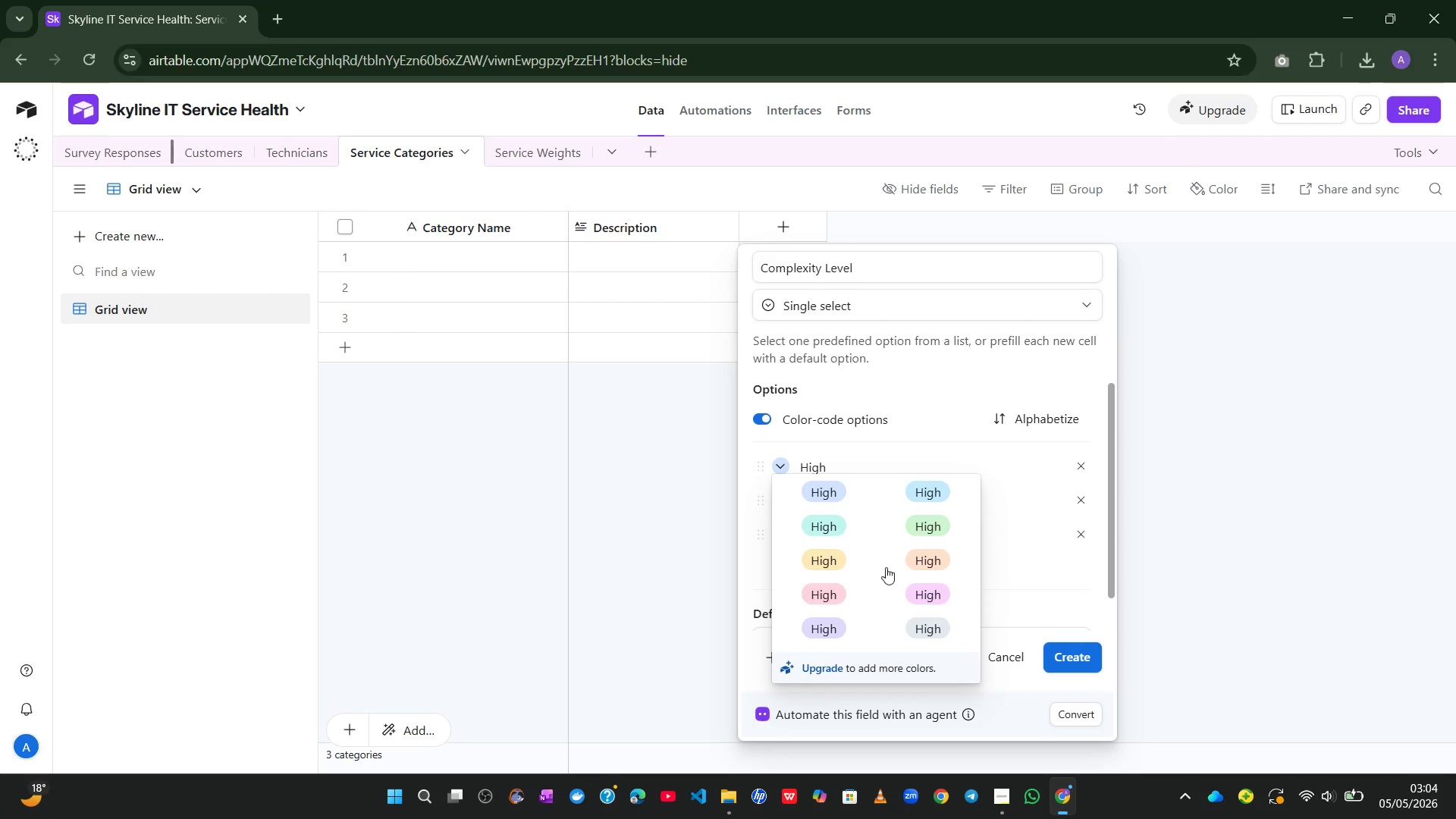 
wait(6.34)
 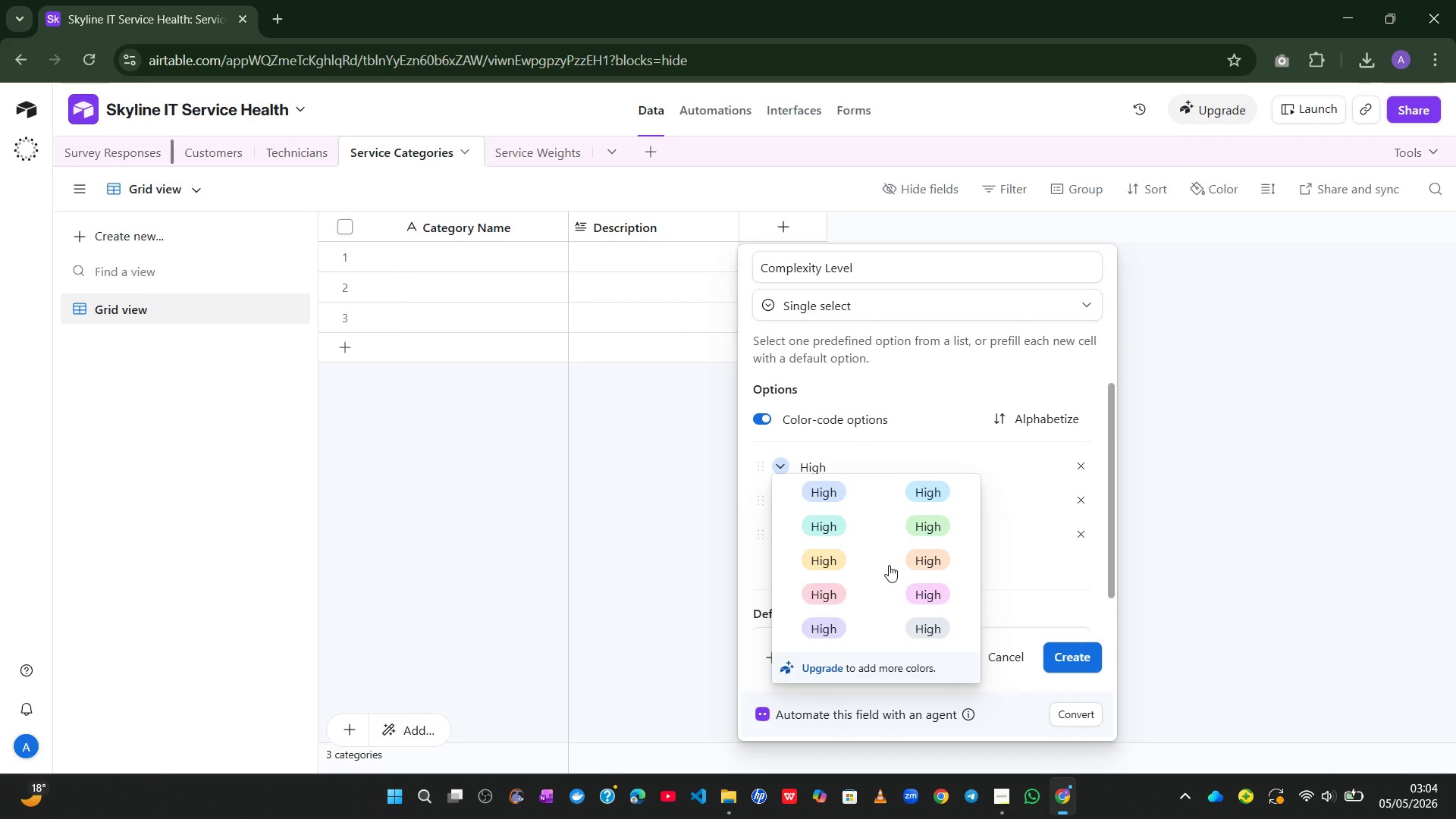 
left_click([826, 598])
 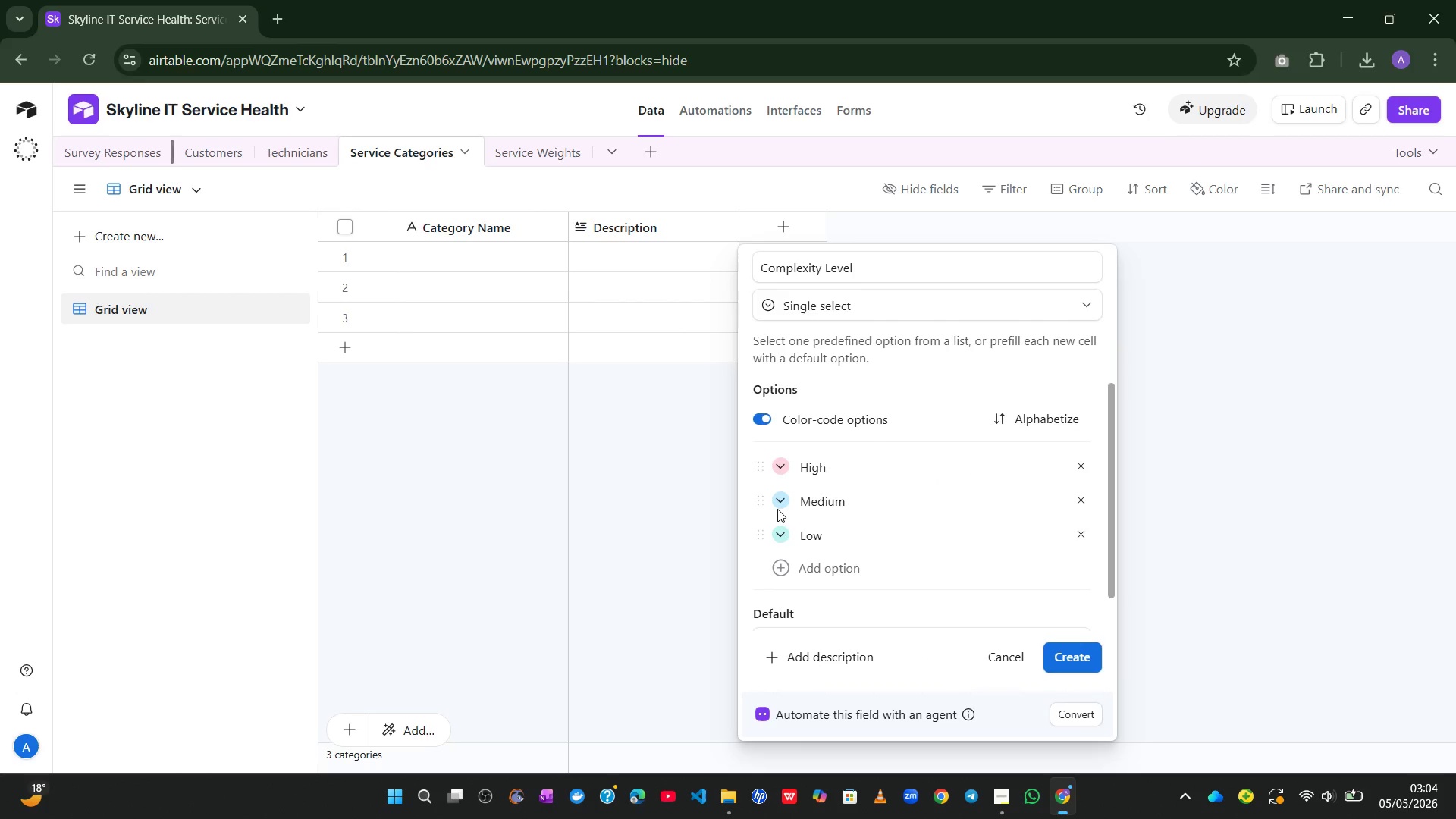 
left_click([778, 507])
 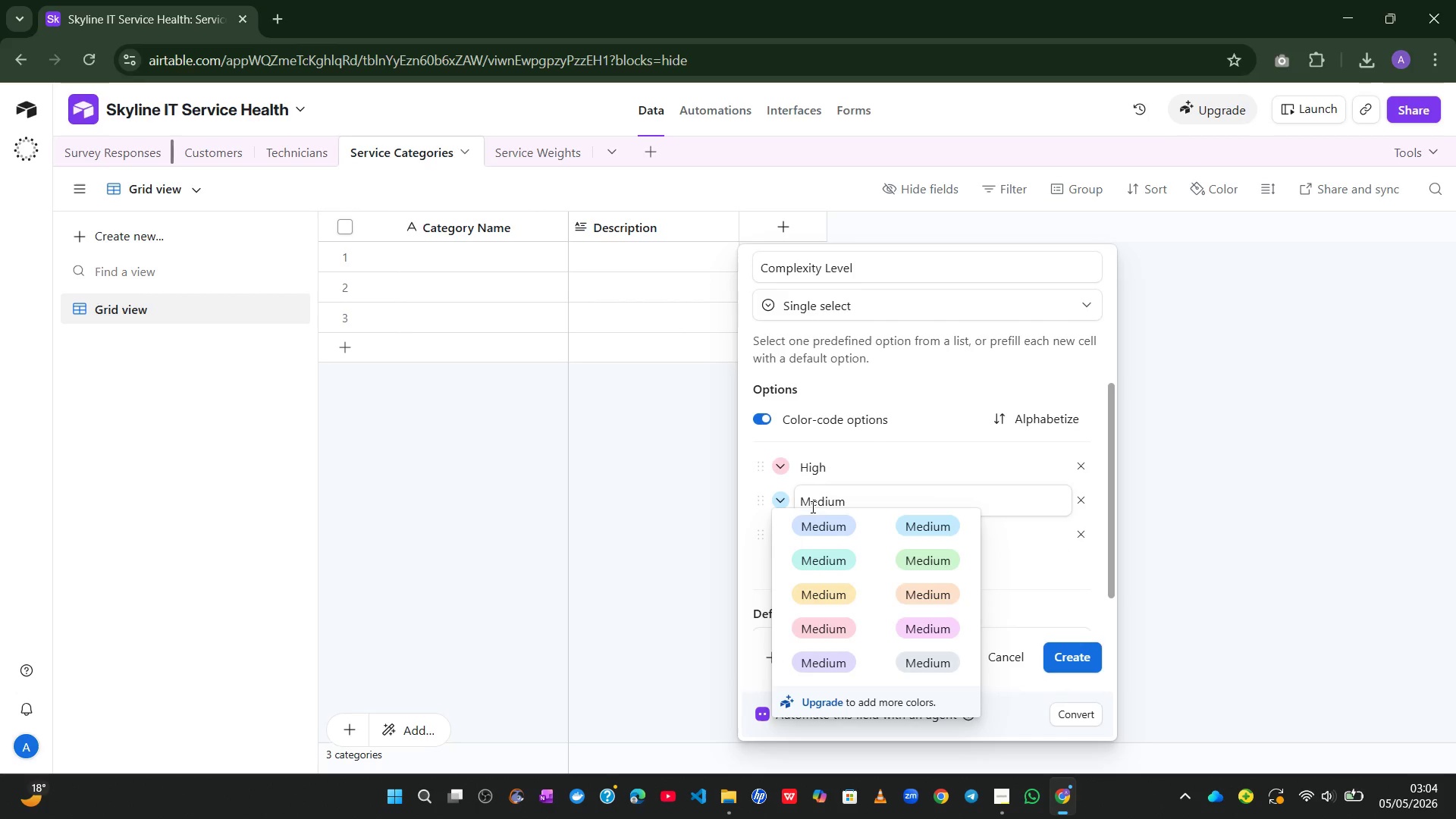 
left_click([828, 592])
 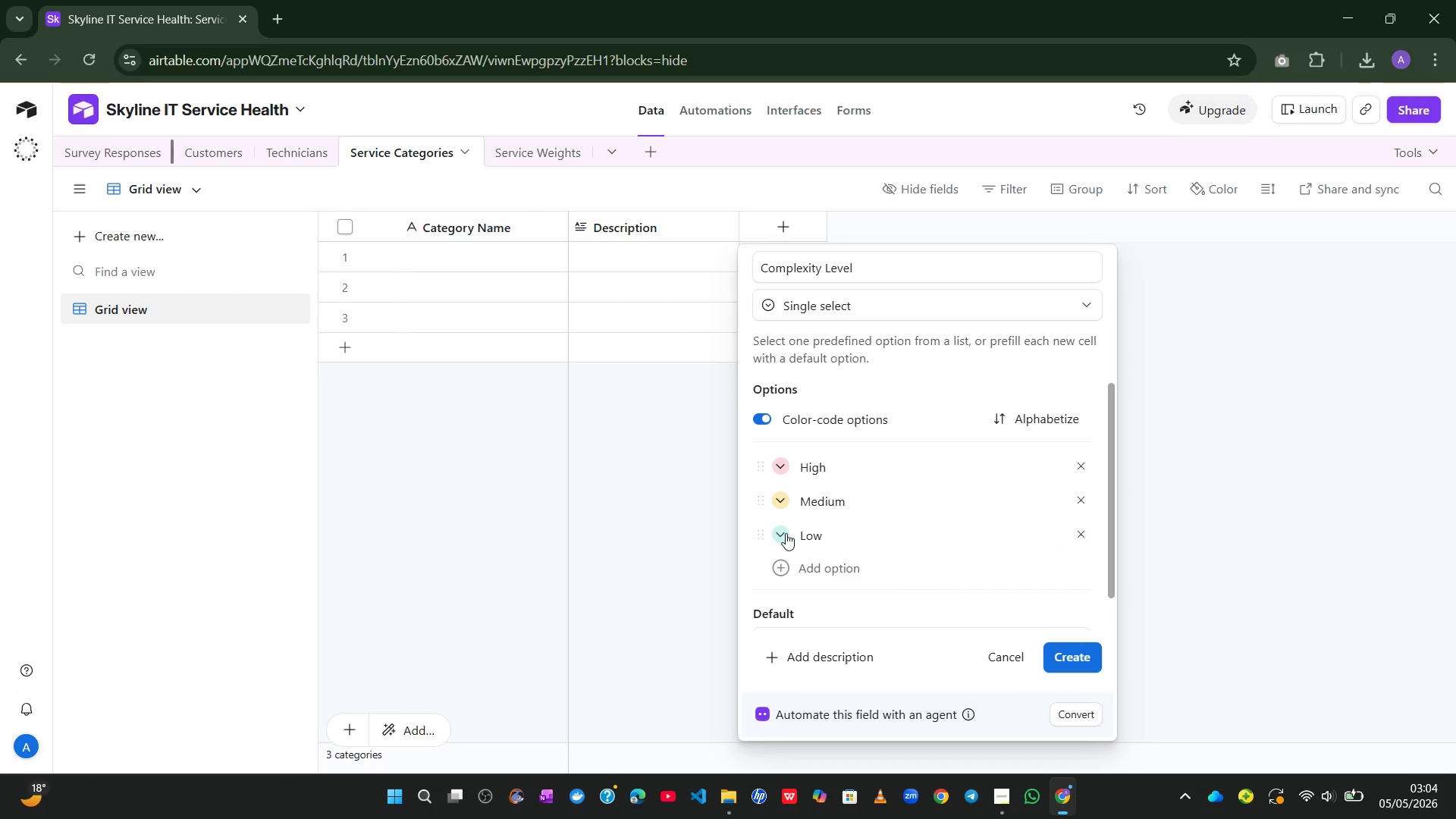 
left_click([785, 533])
 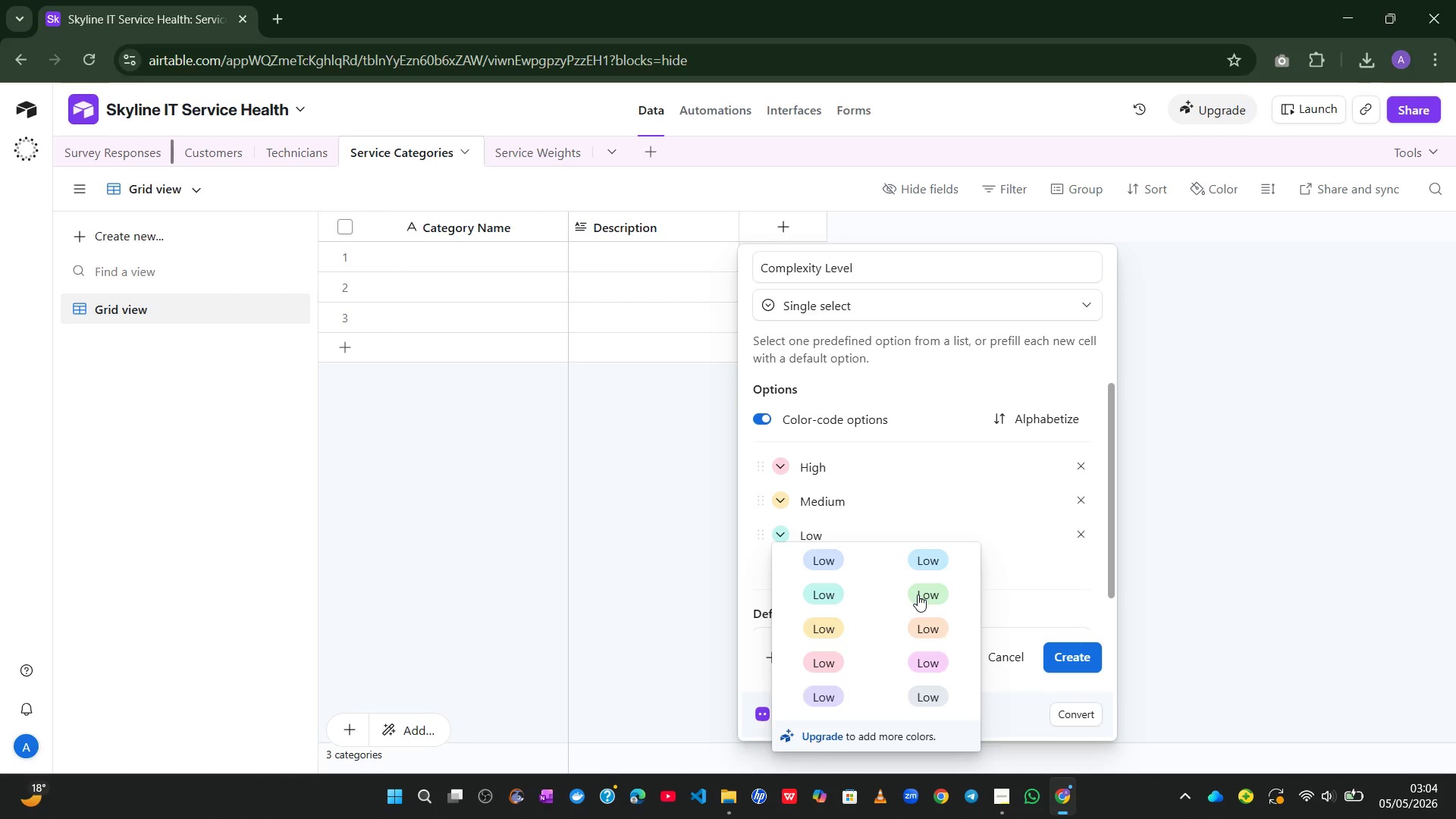 
left_click([918, 595])
 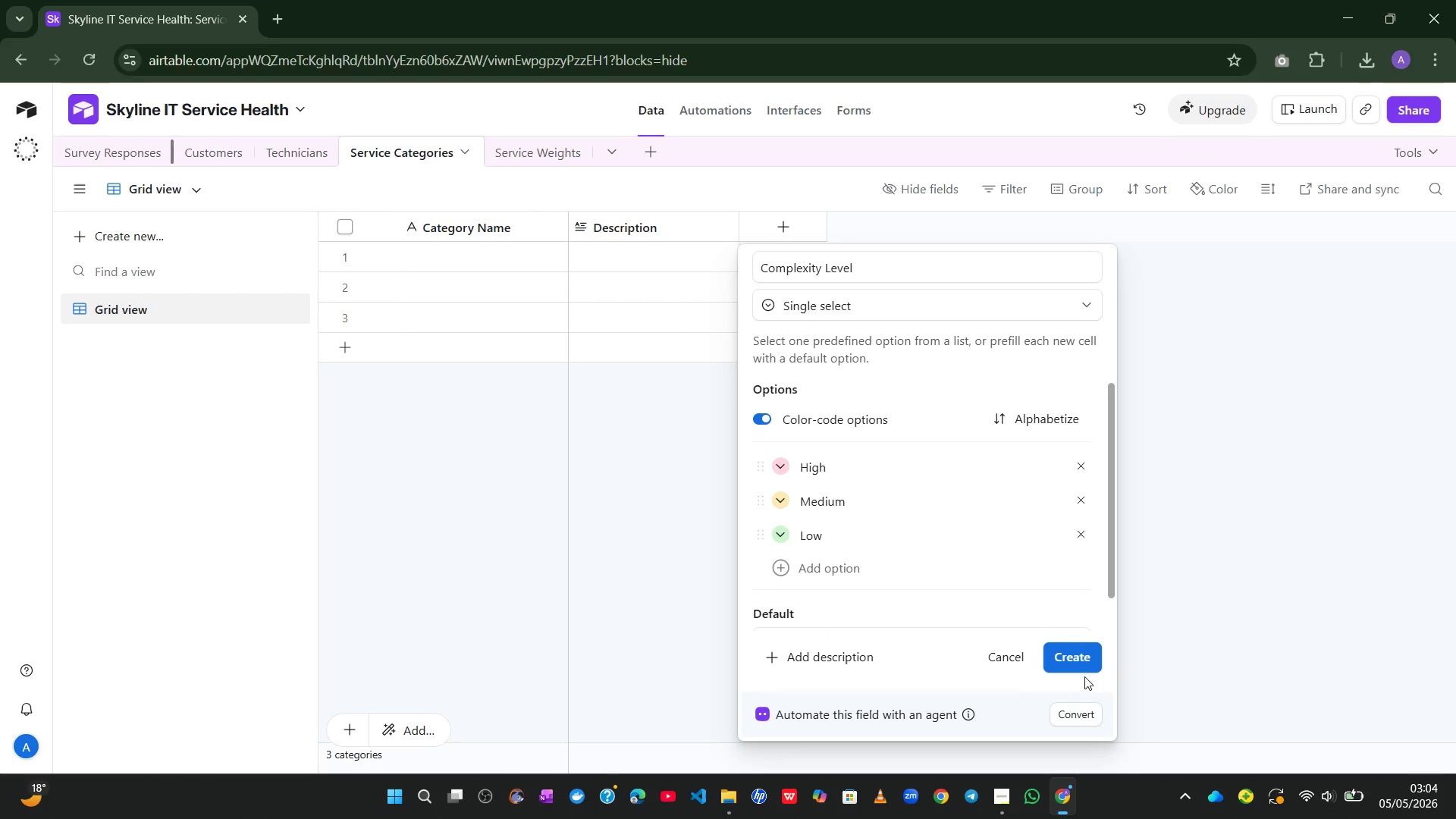 
left_click([1076, 665])
 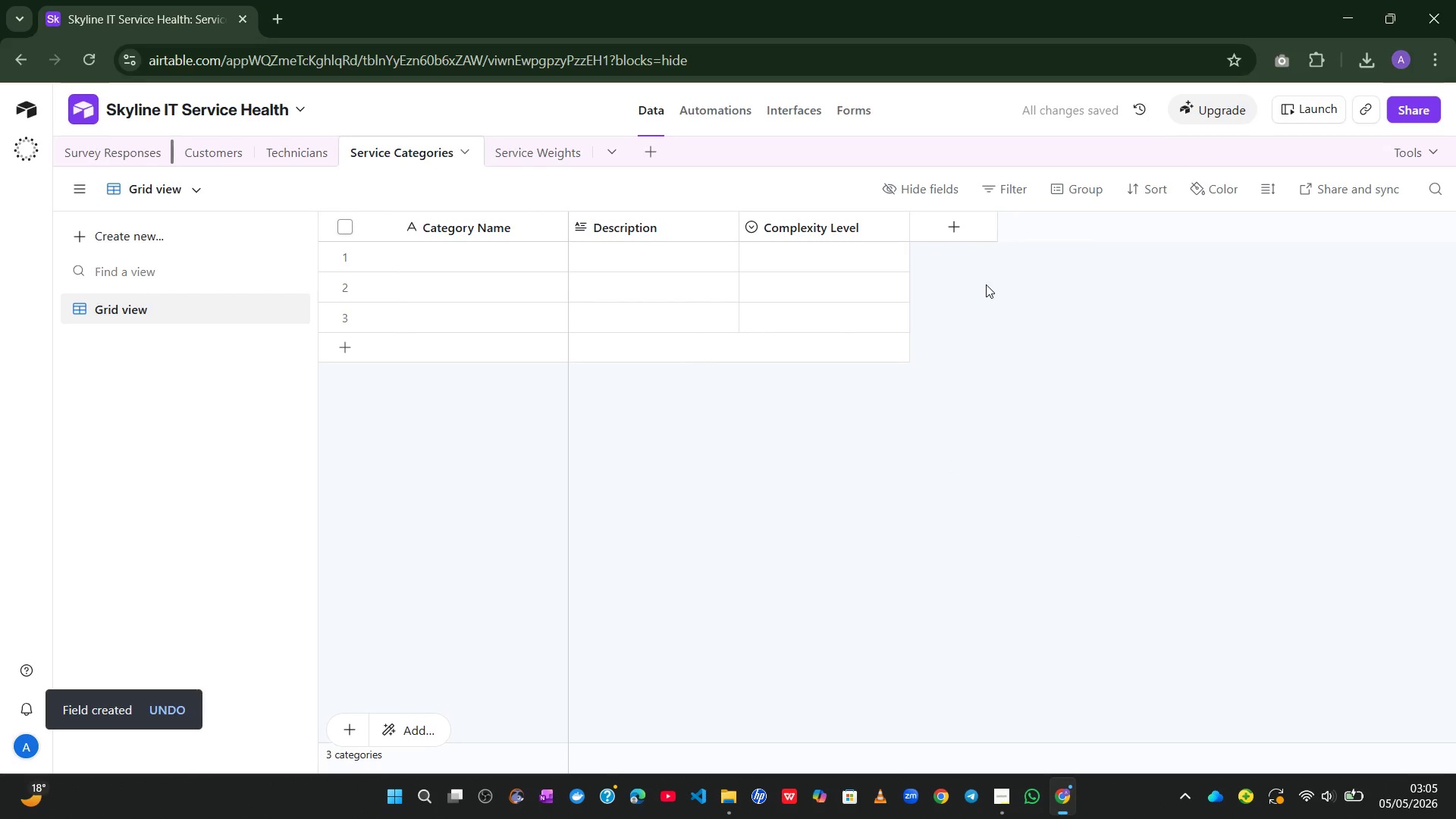 
wait(7.73)
 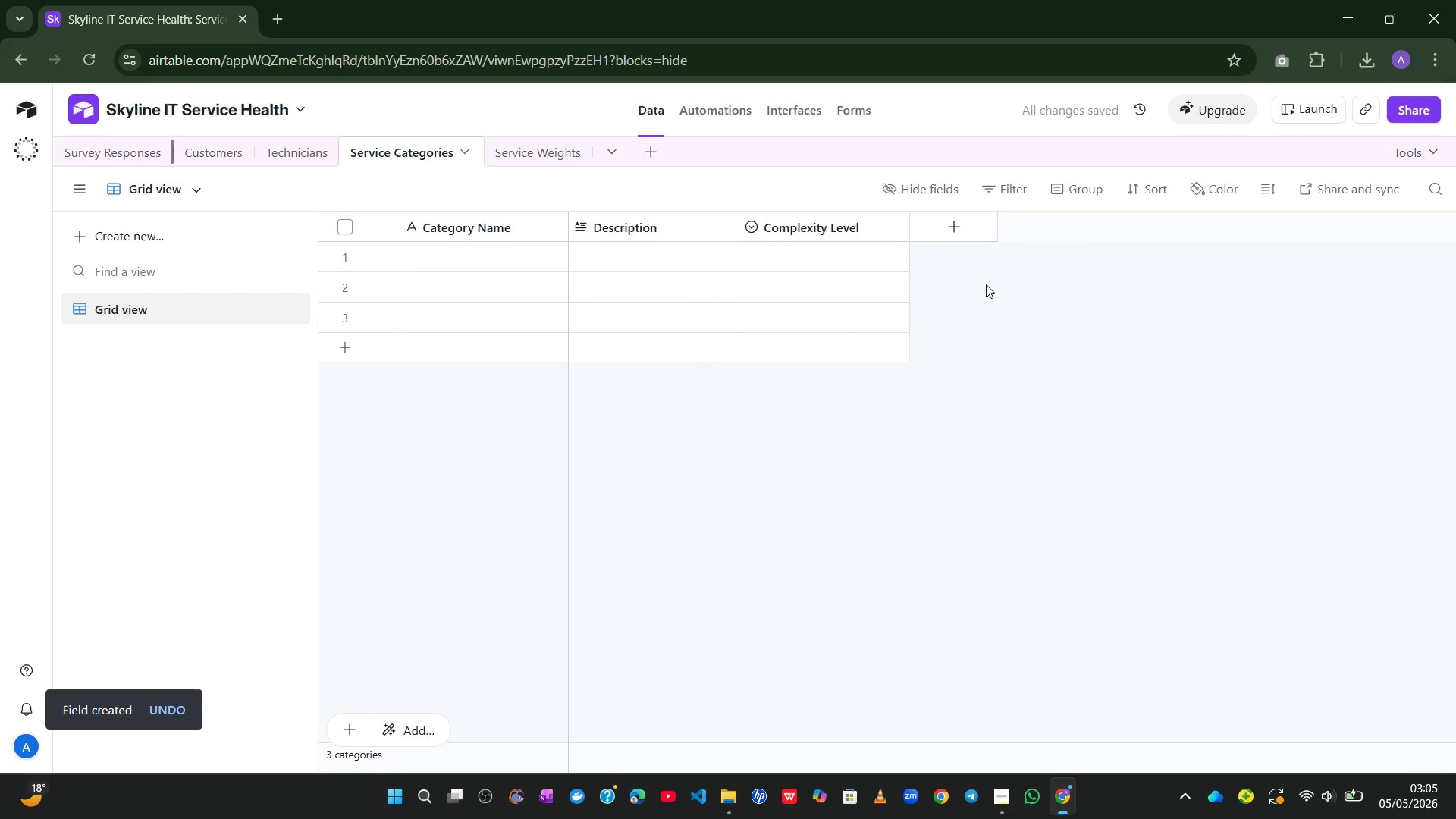 
left_click([923, 276])
 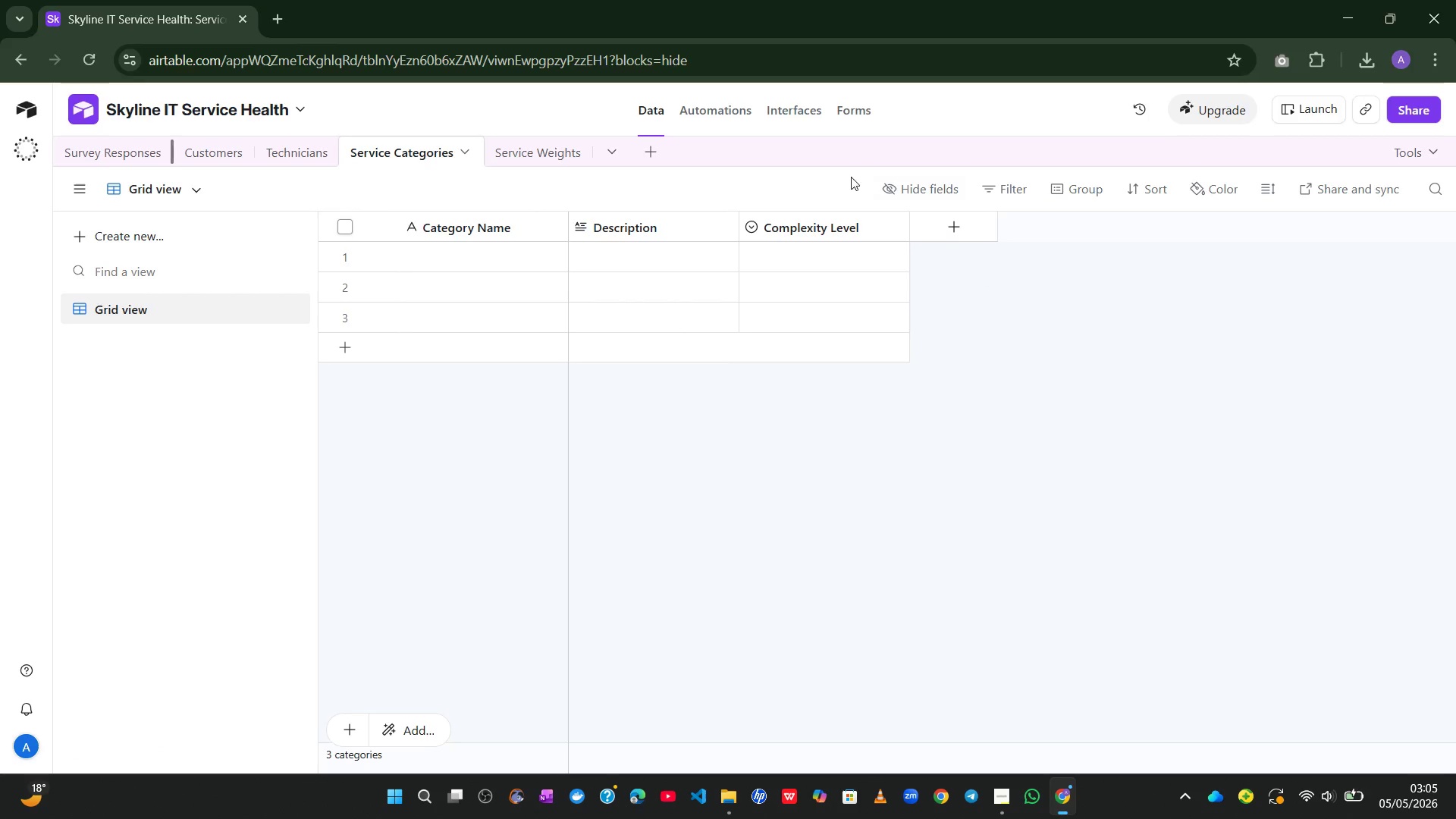 
wait(7.19)
 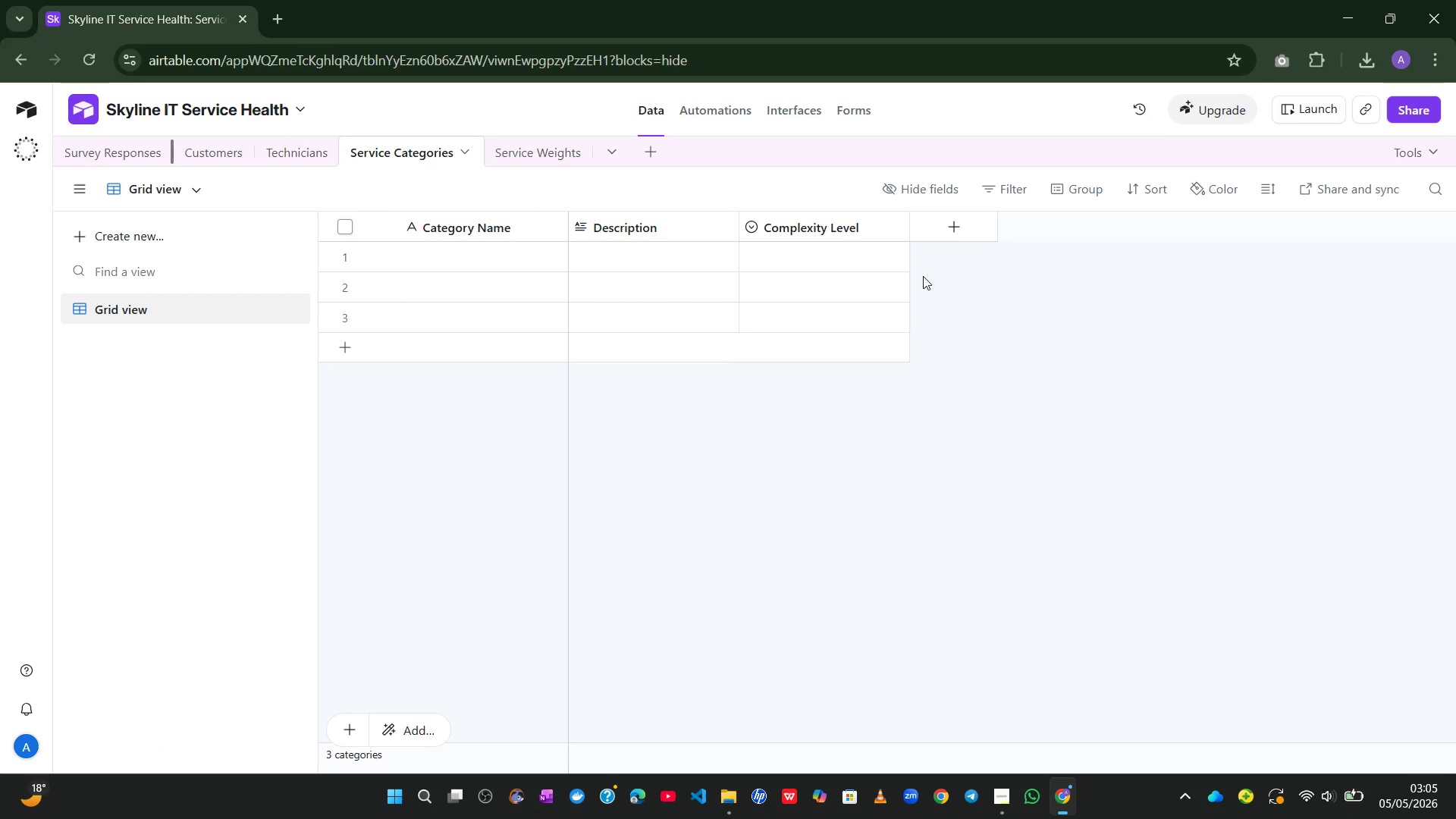 
left_click([516, 147])
 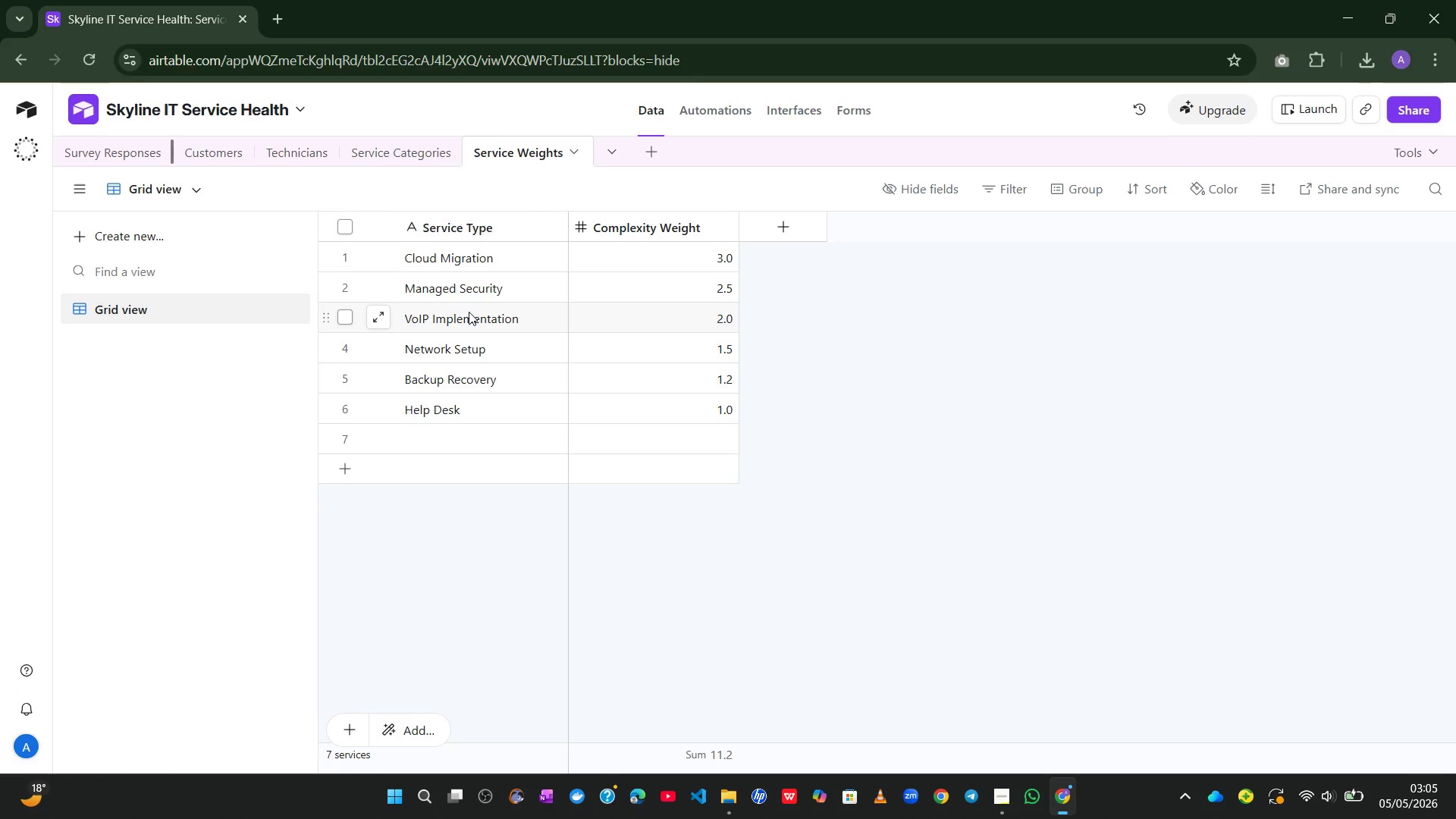 
wait(7.2)
 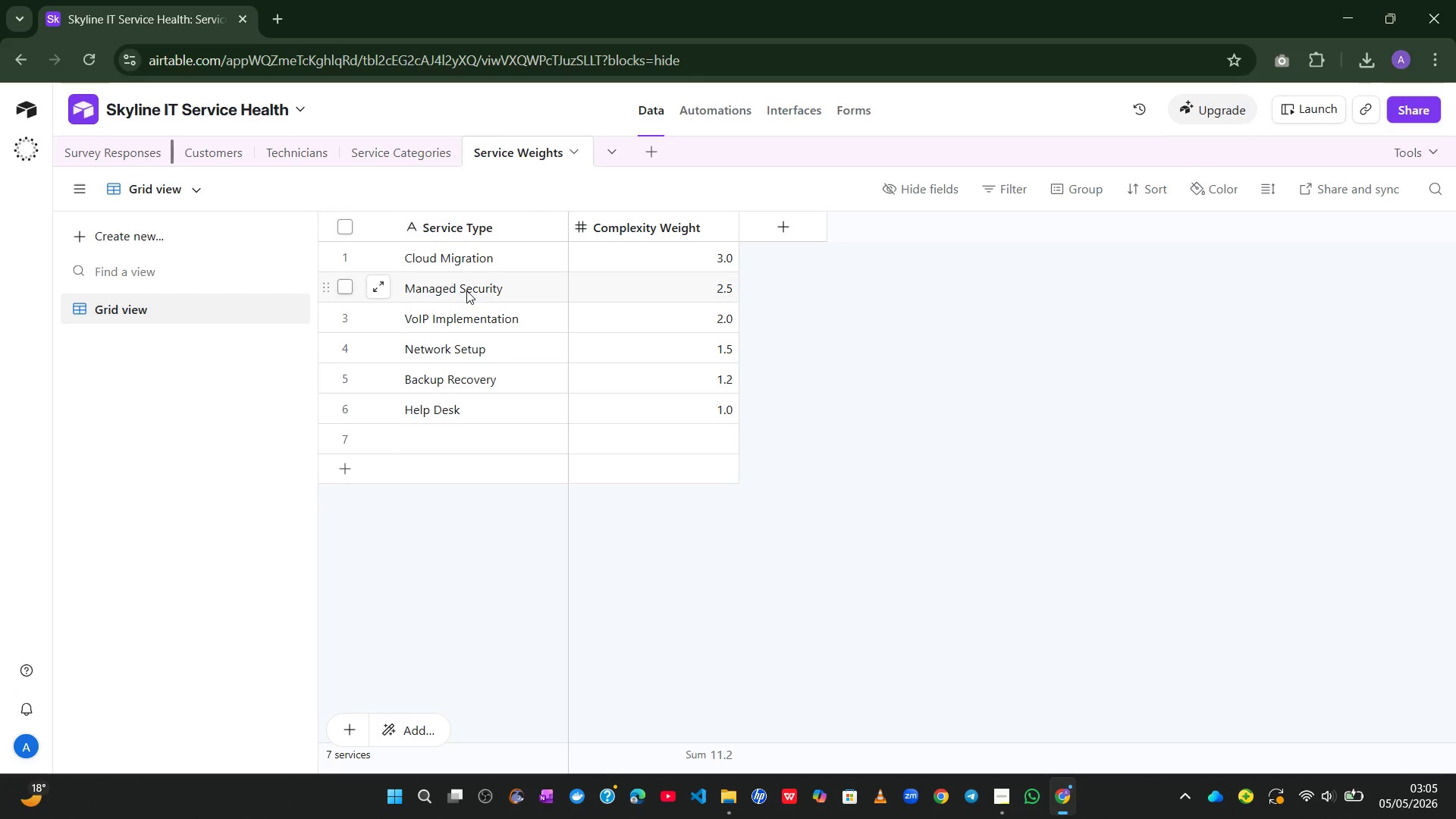 
left_click([413, 265])
 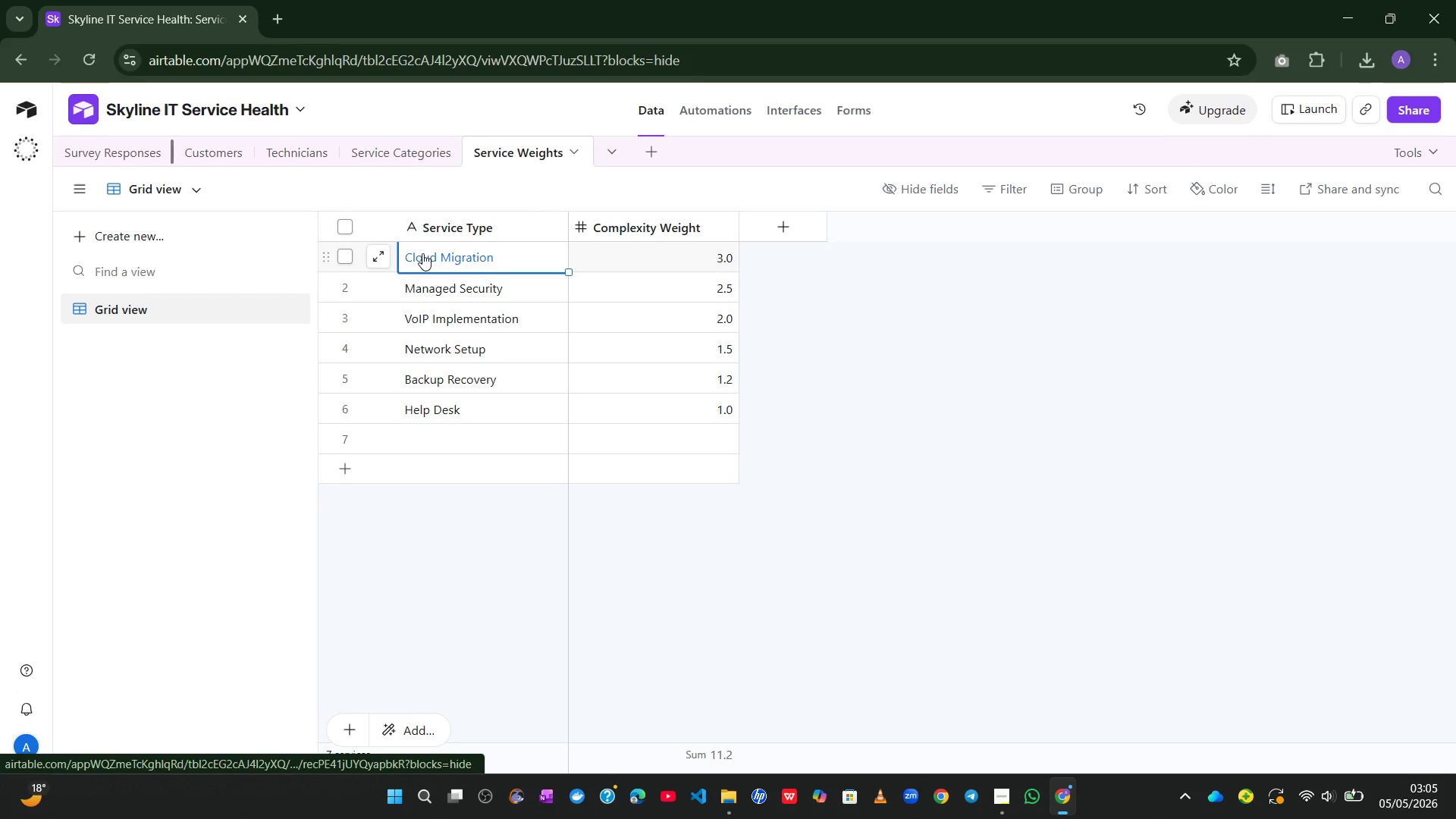 
left_click([406, 215])
 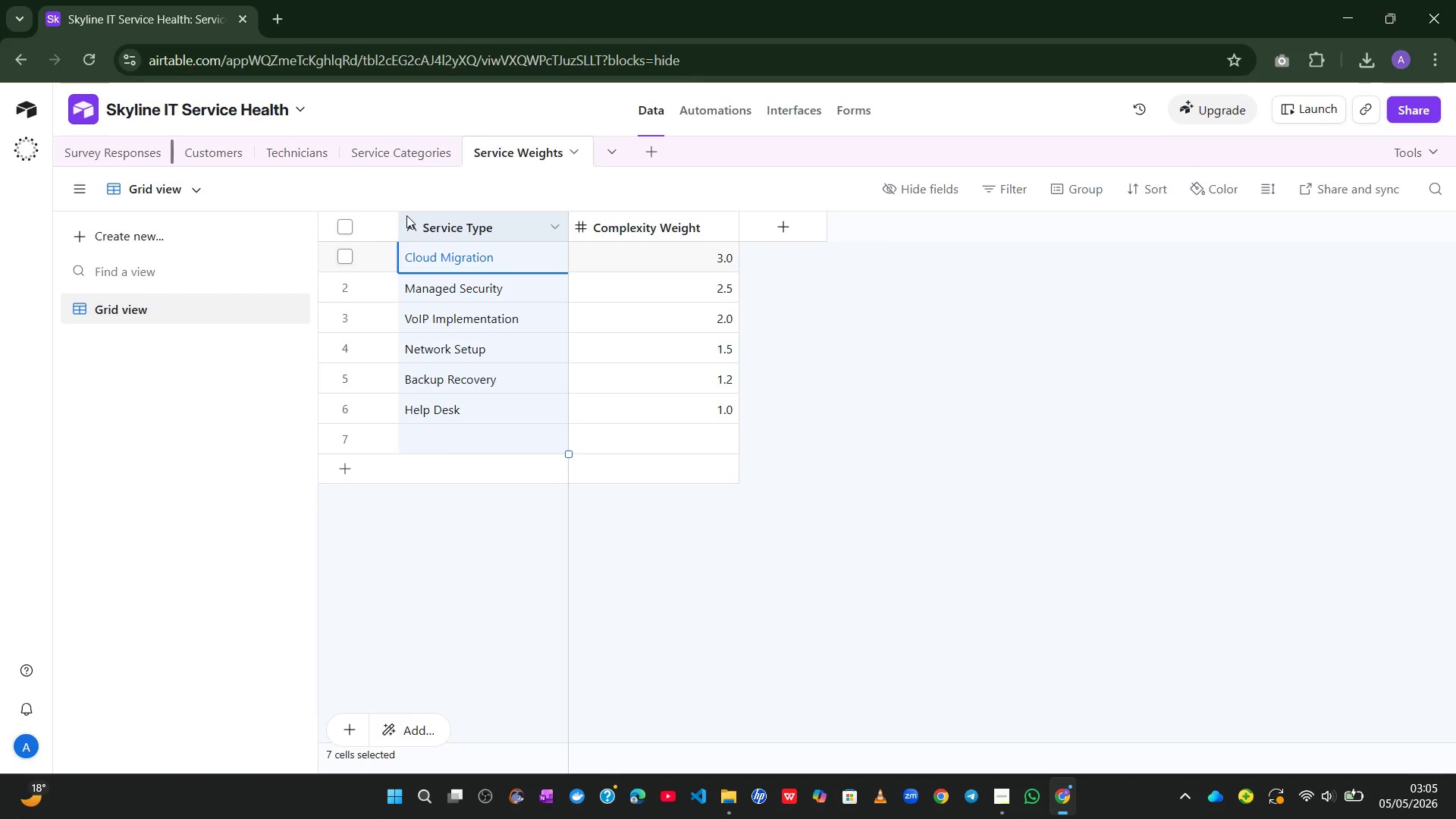 
right_click([406, 215])
 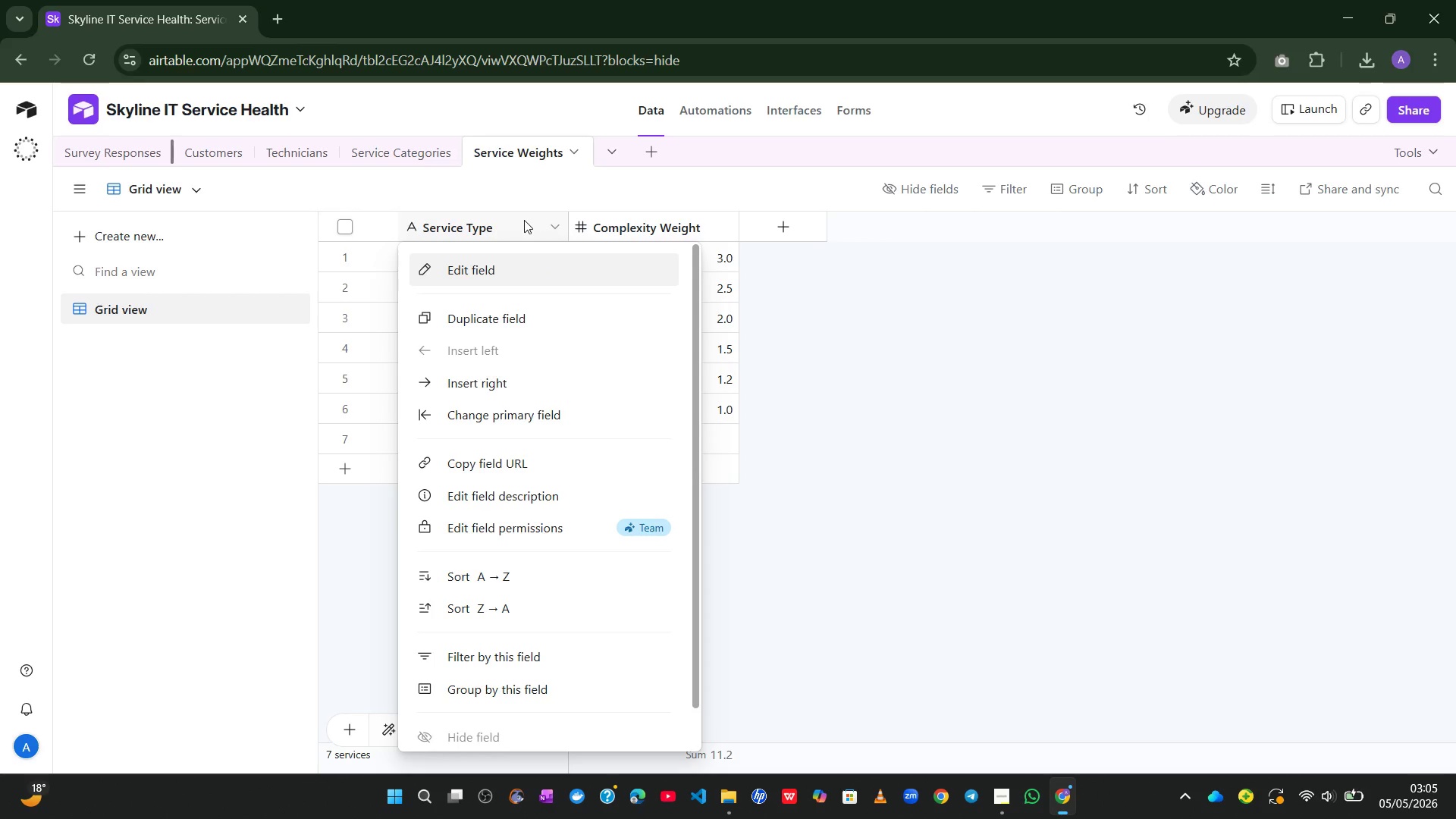 
left_click([503, 215])
 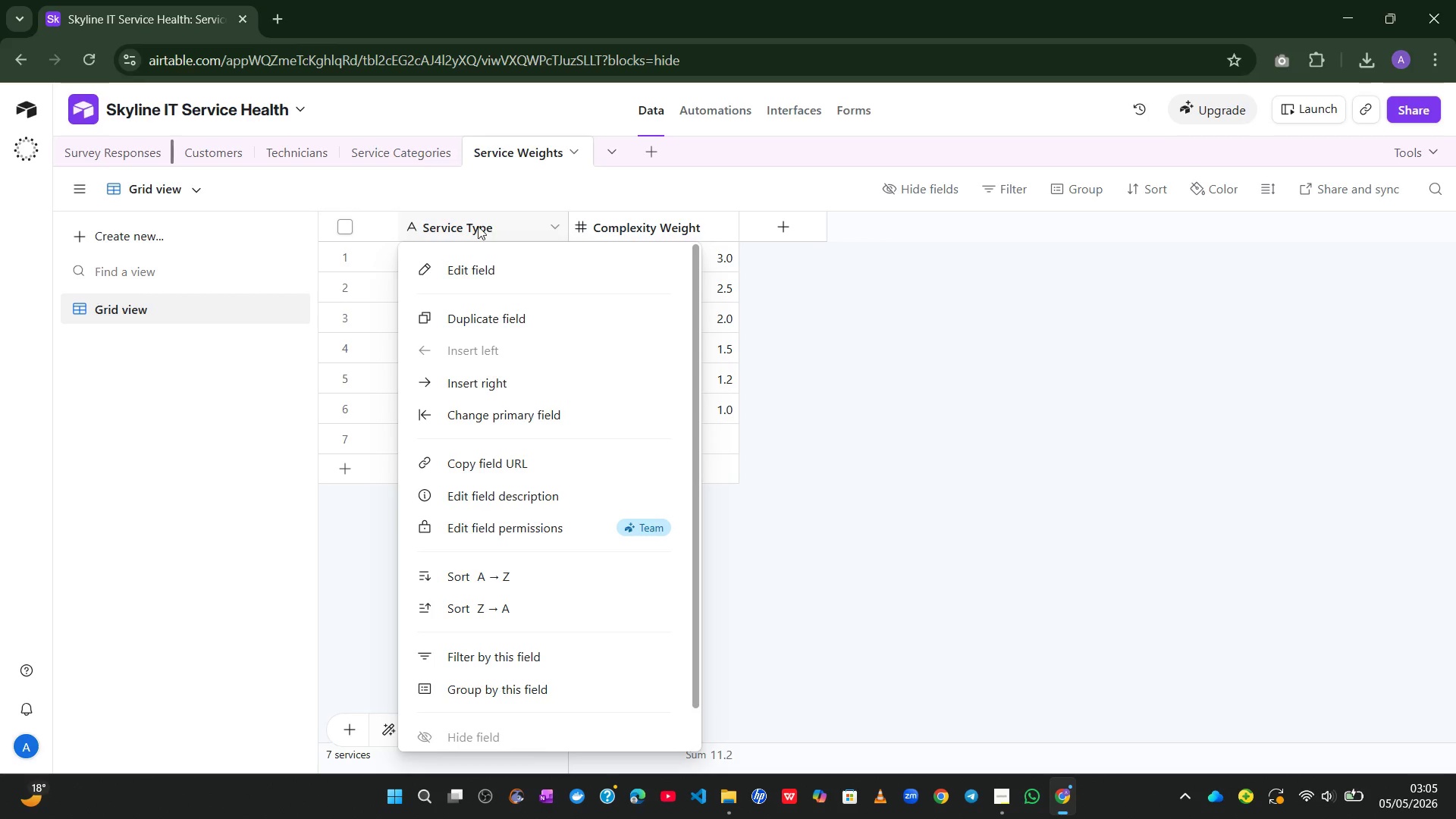 
left_click([477, 226])
 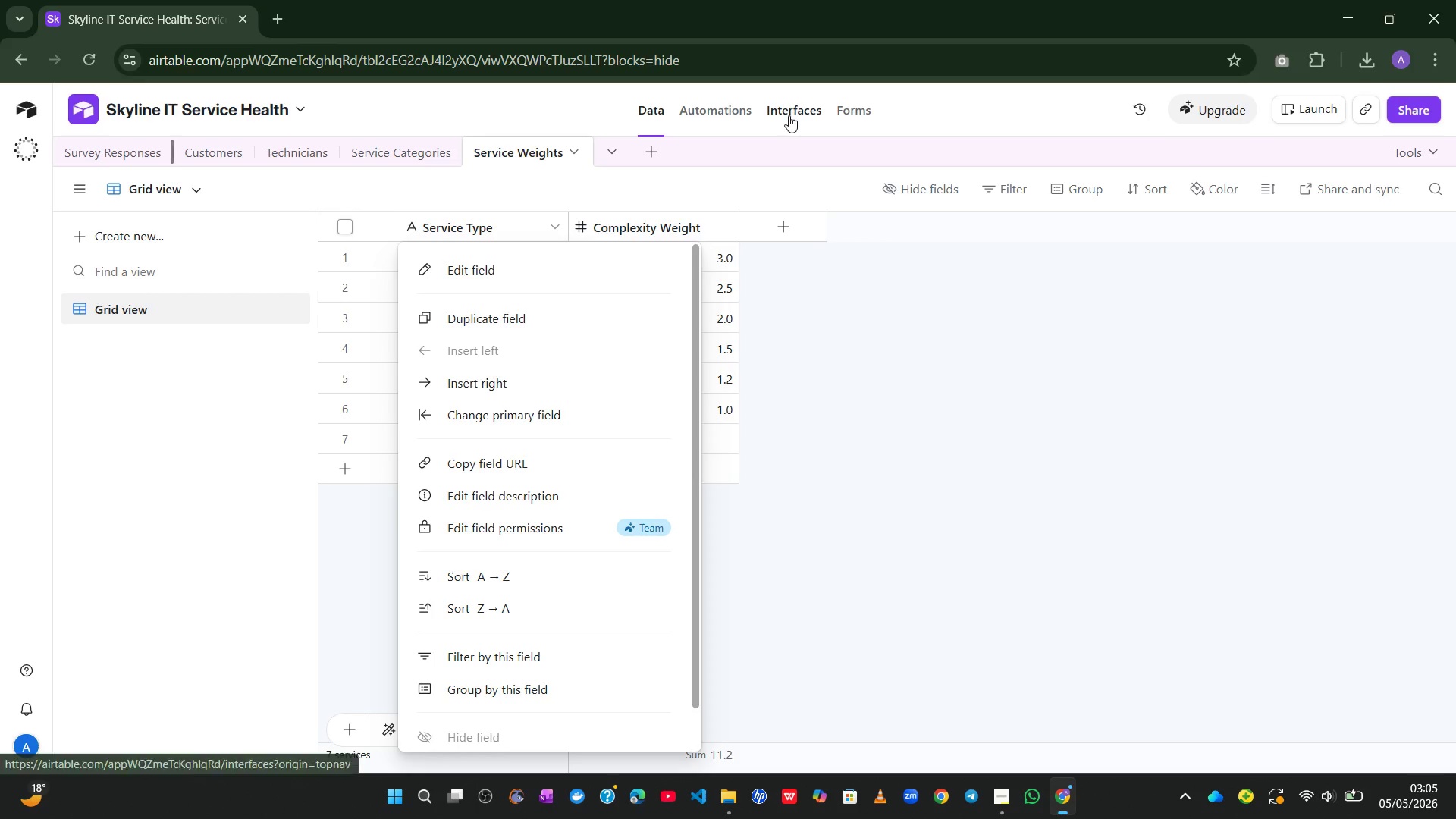 
left_click([722, 172])
 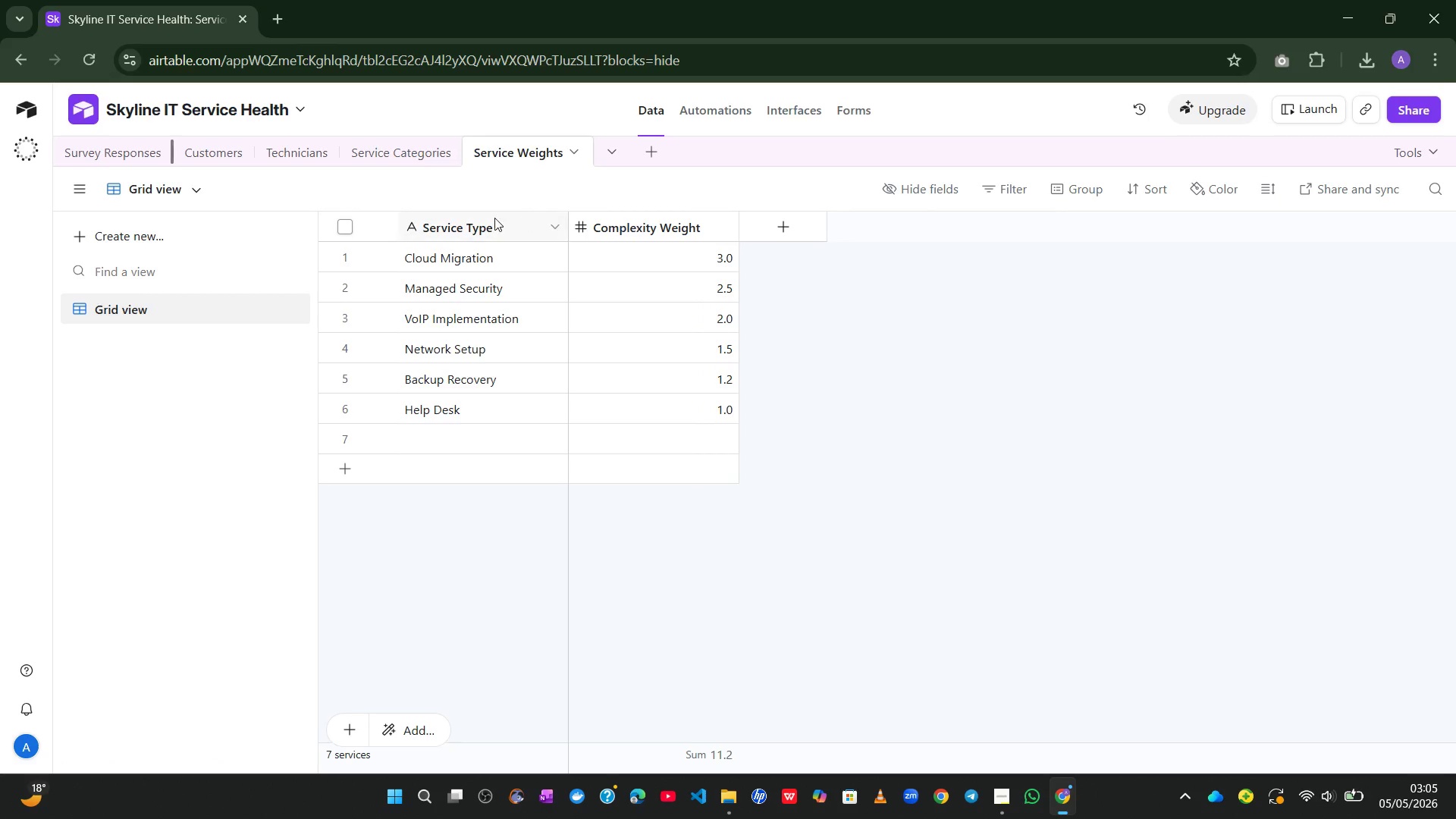 
left_click([489, 215])
 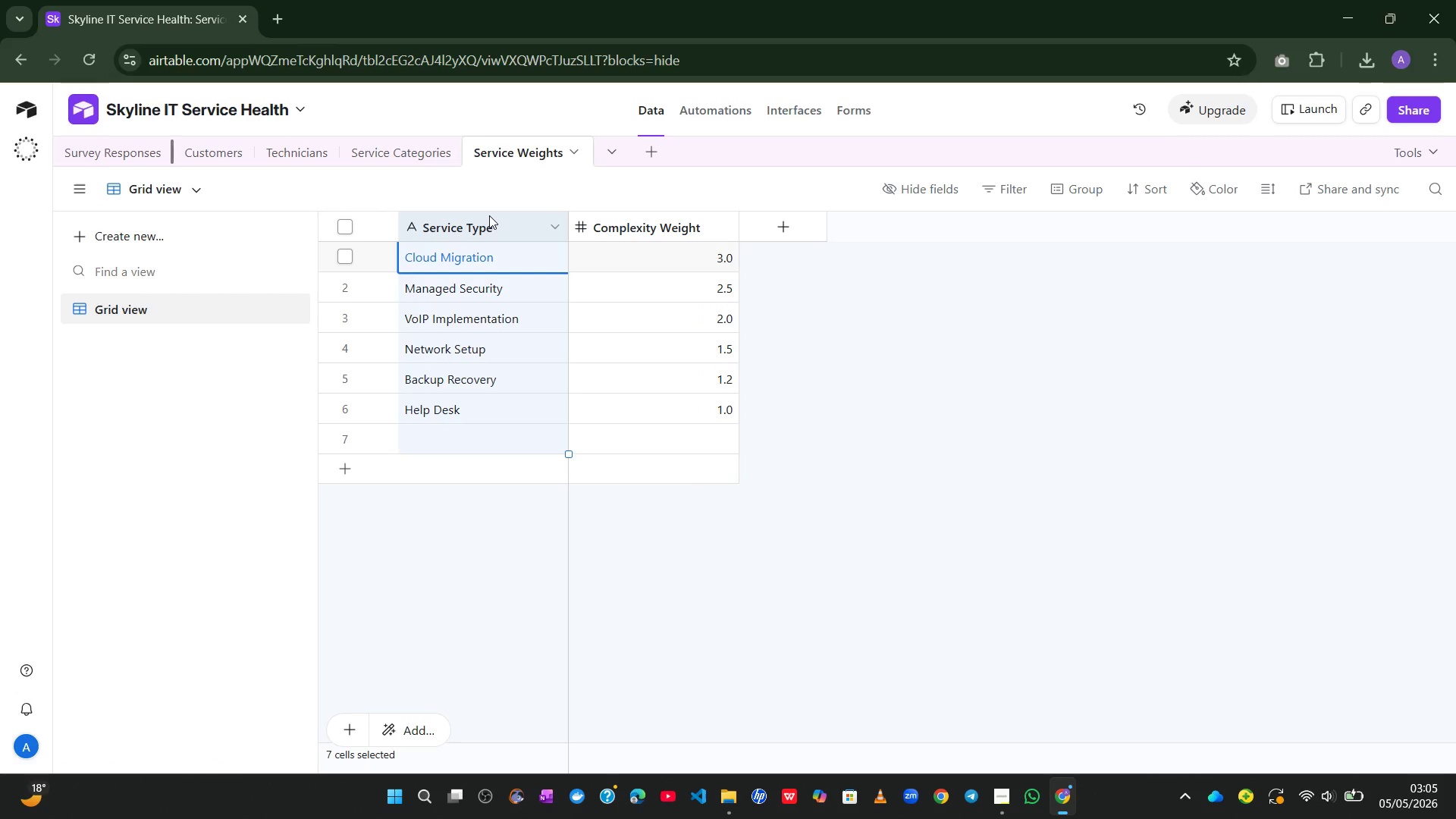 
key(Control+C)
 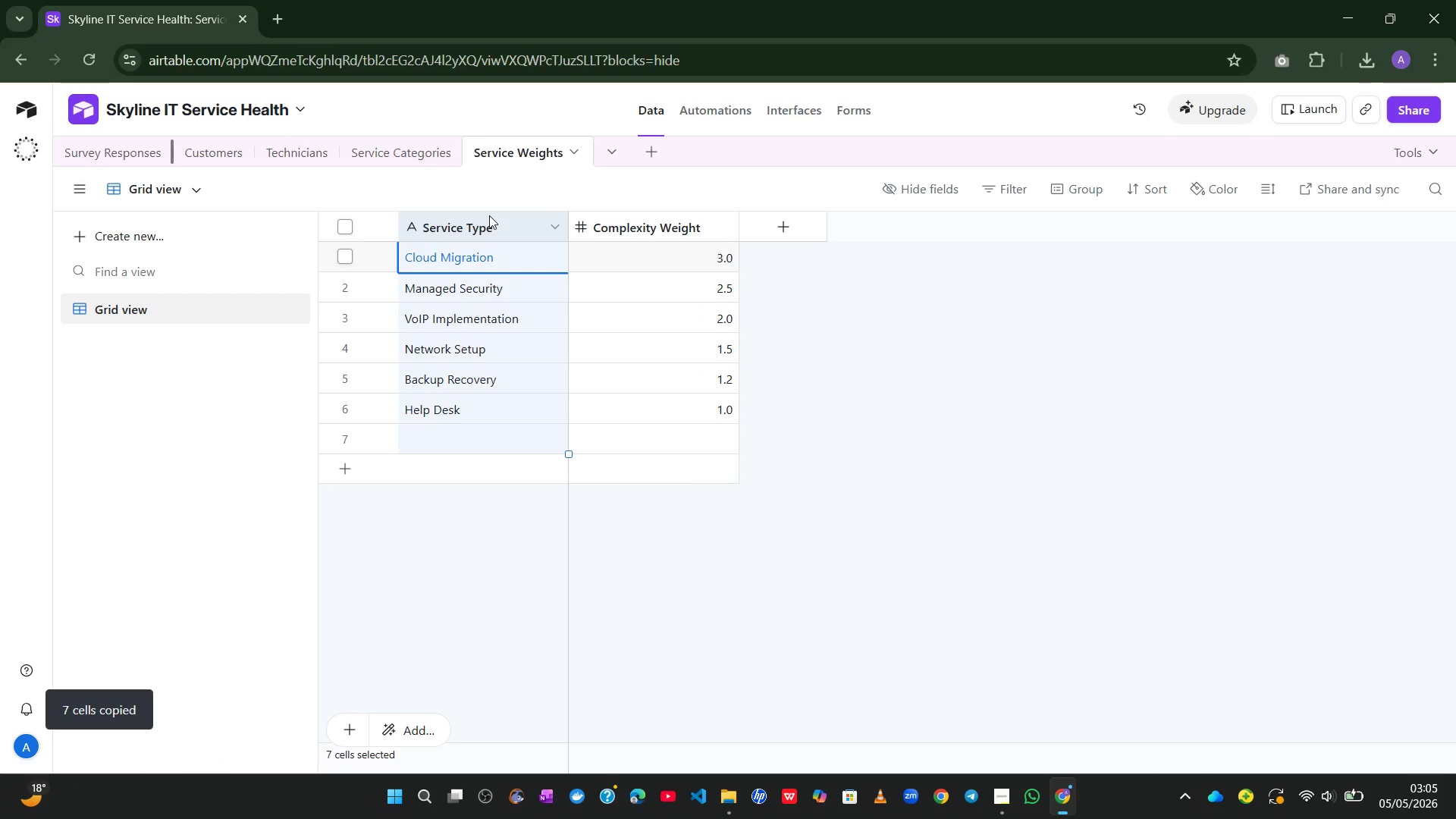 
key(Control+C)
 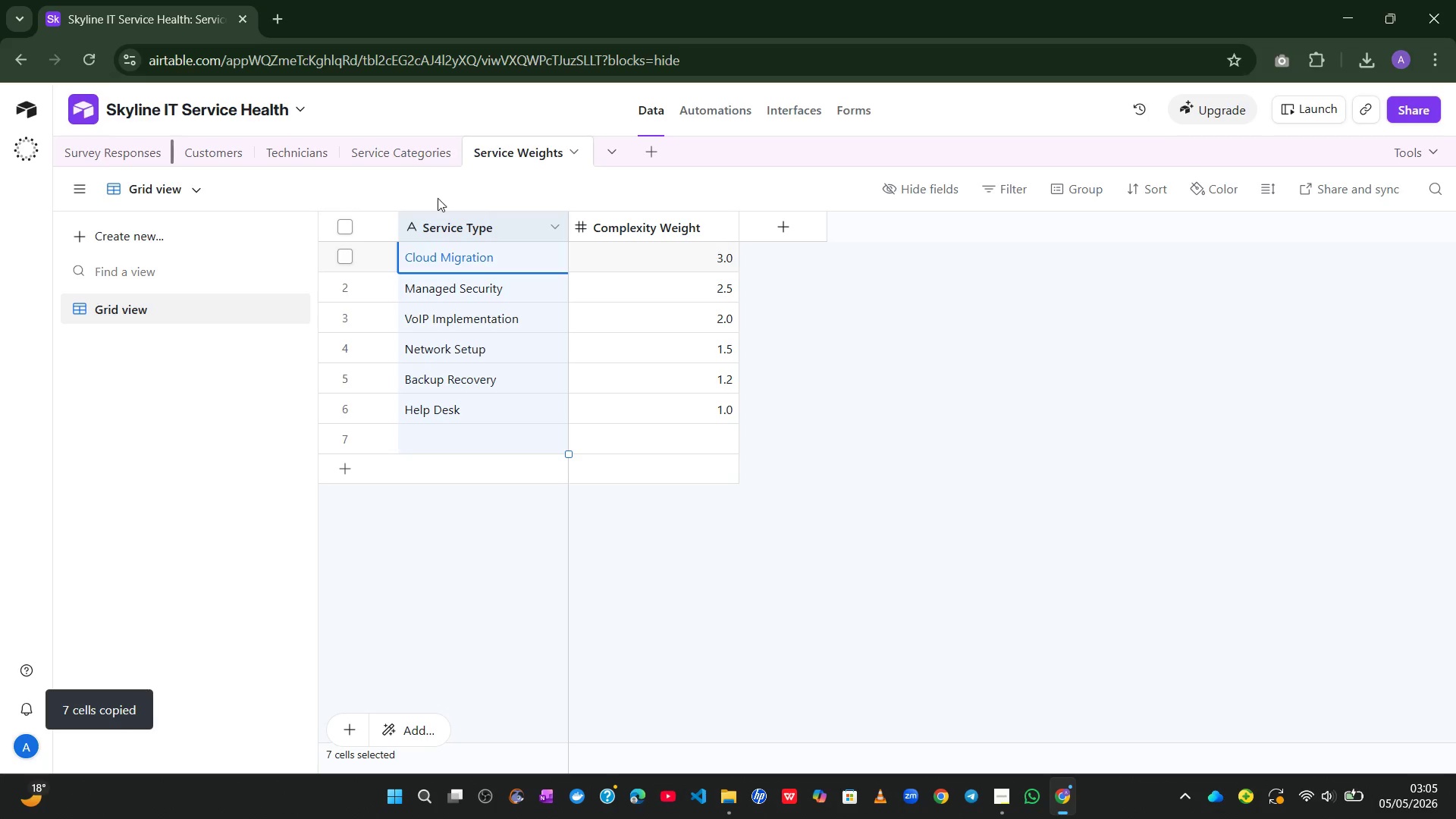 
left_click([226, 140])
 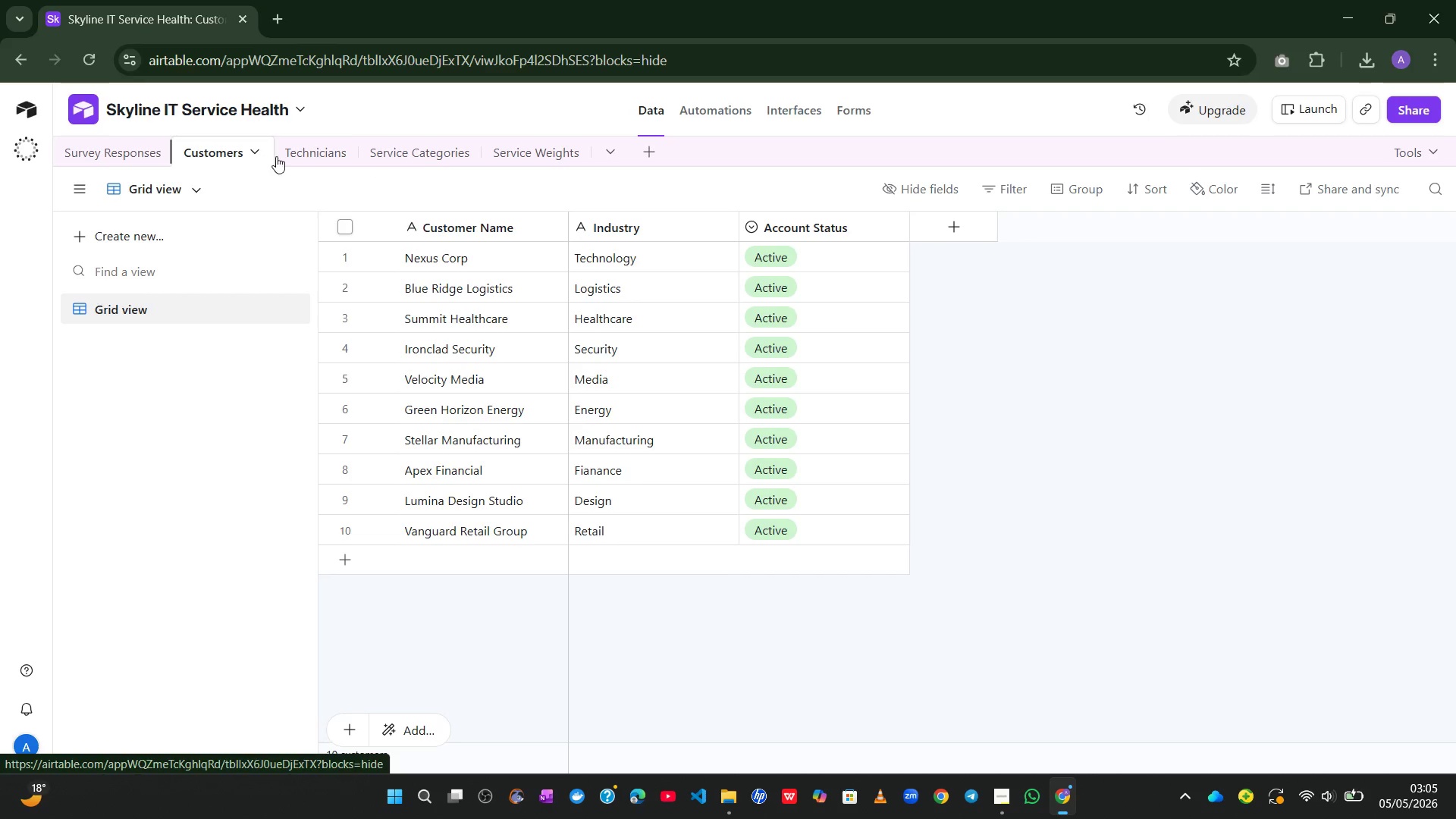 
left_click([311, 151])
 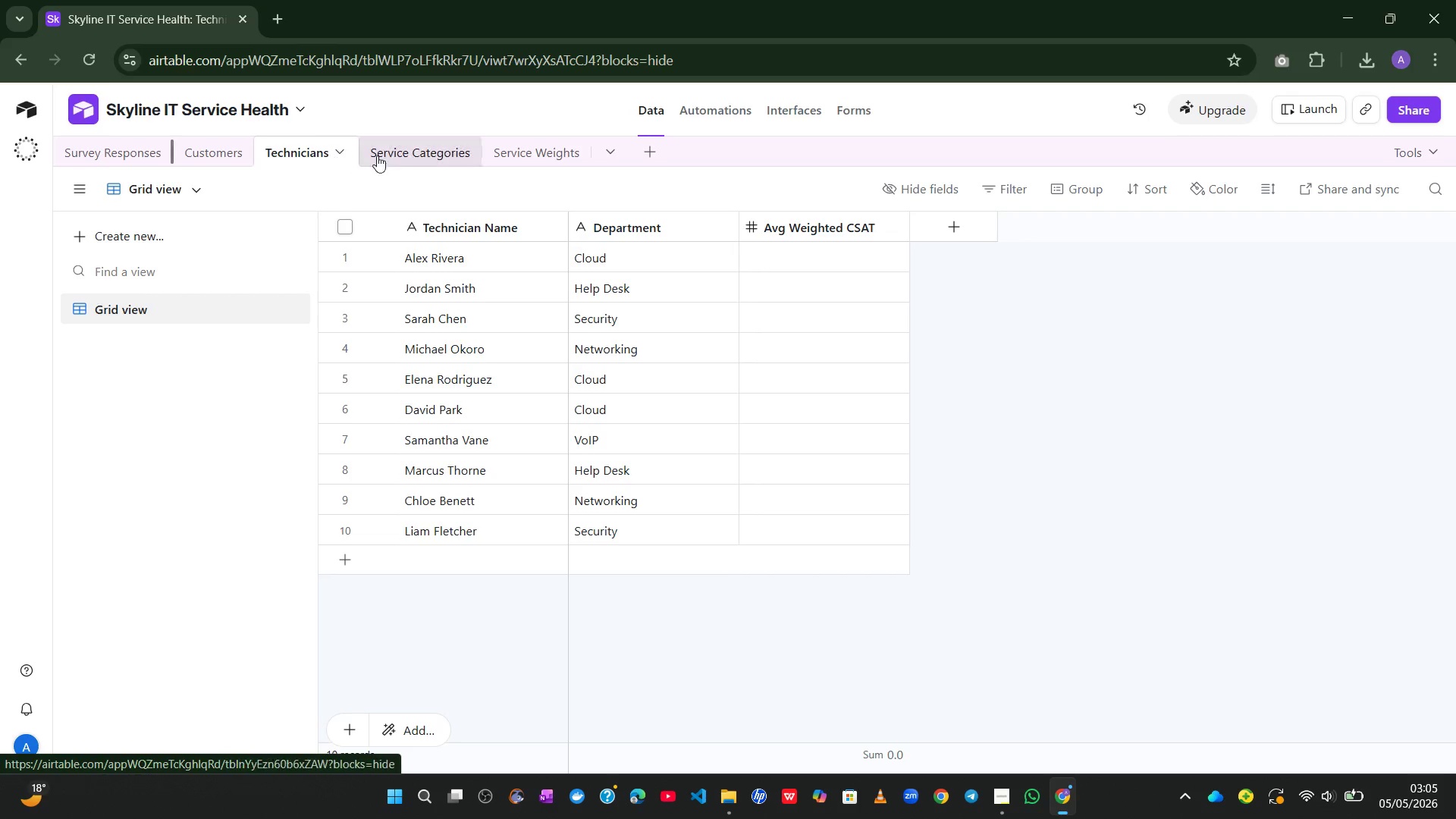 
left_click([406, 152])
 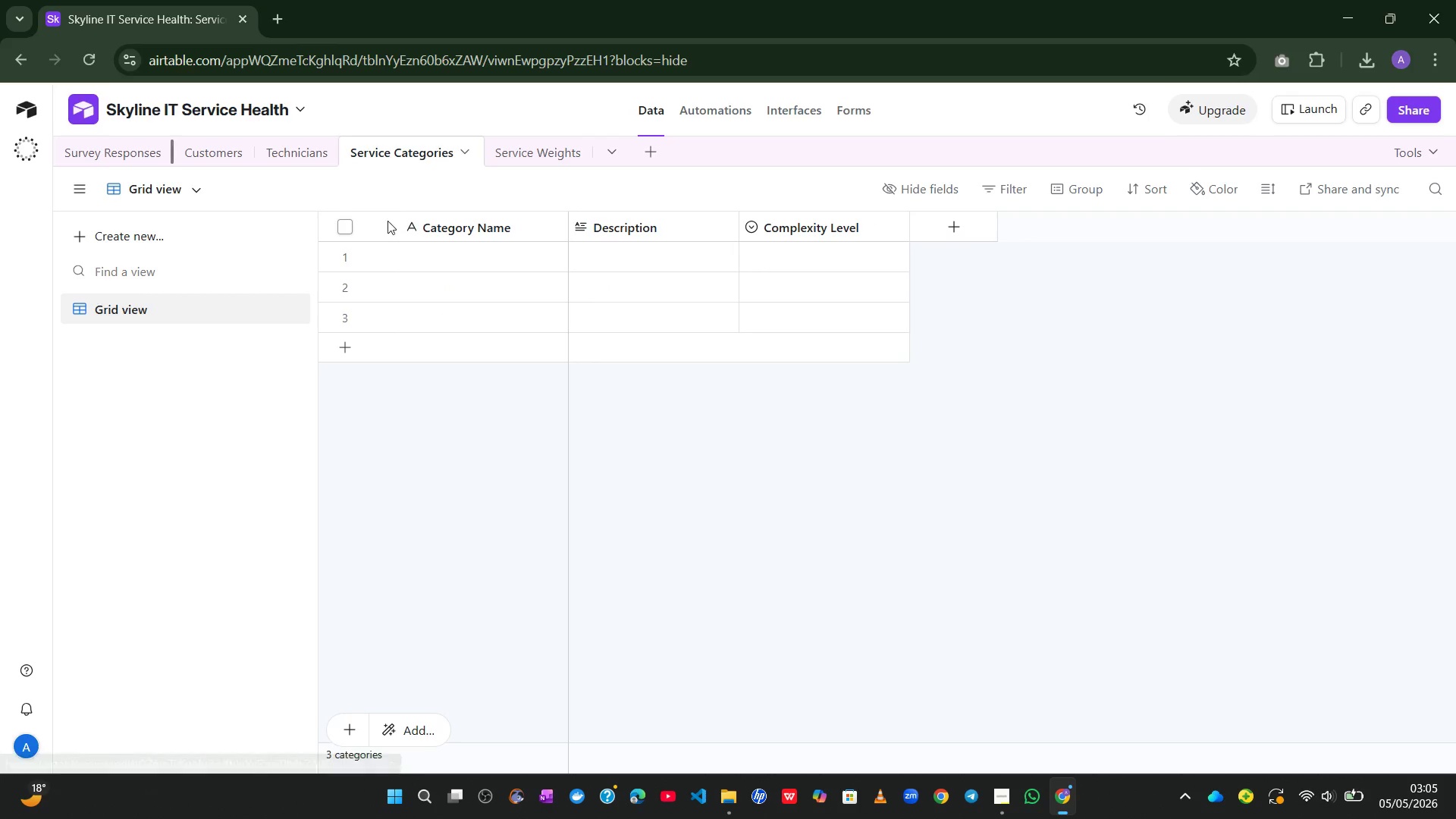 
left_click([394, 246])
 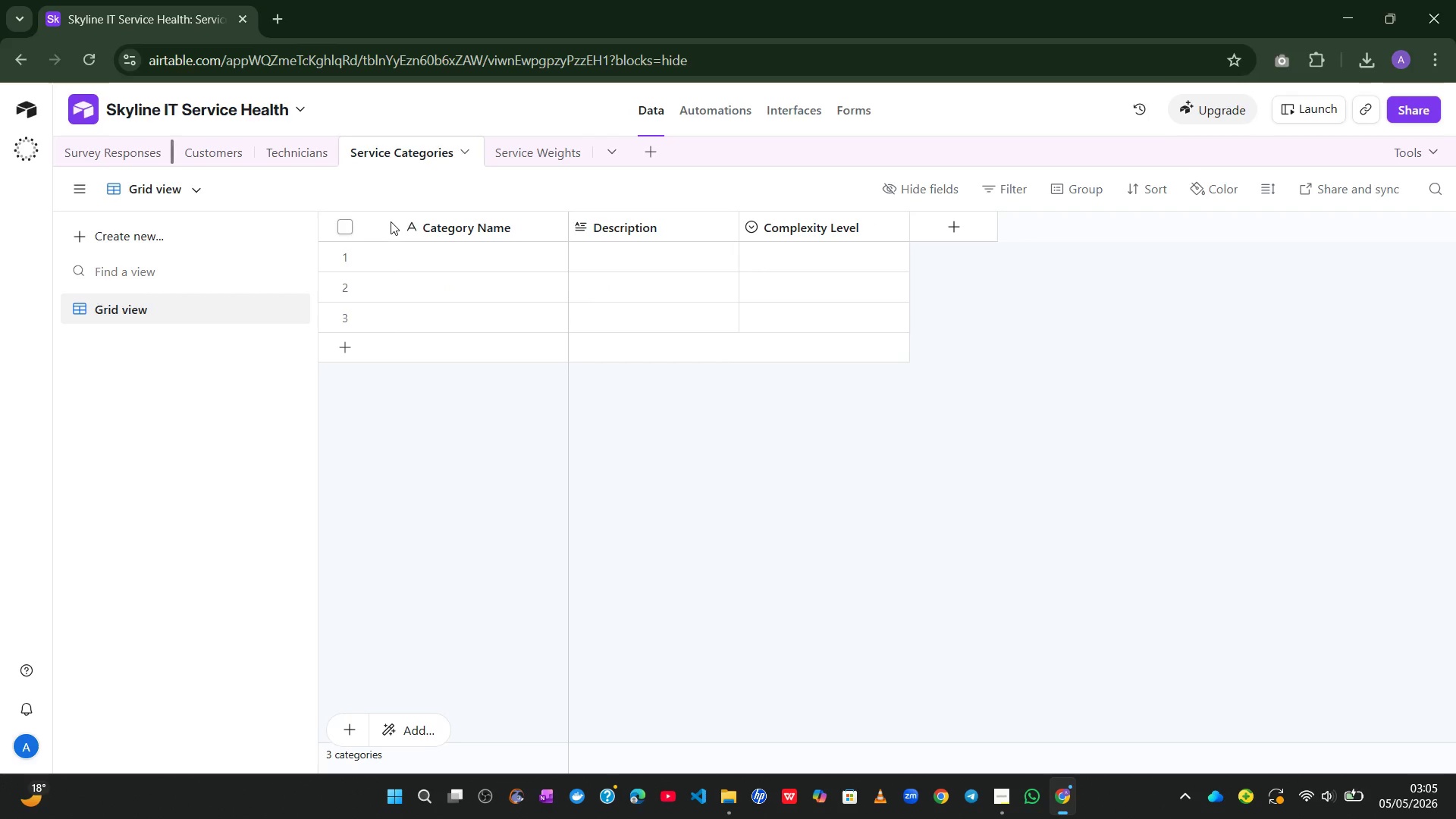 
left_click([390, 221])
 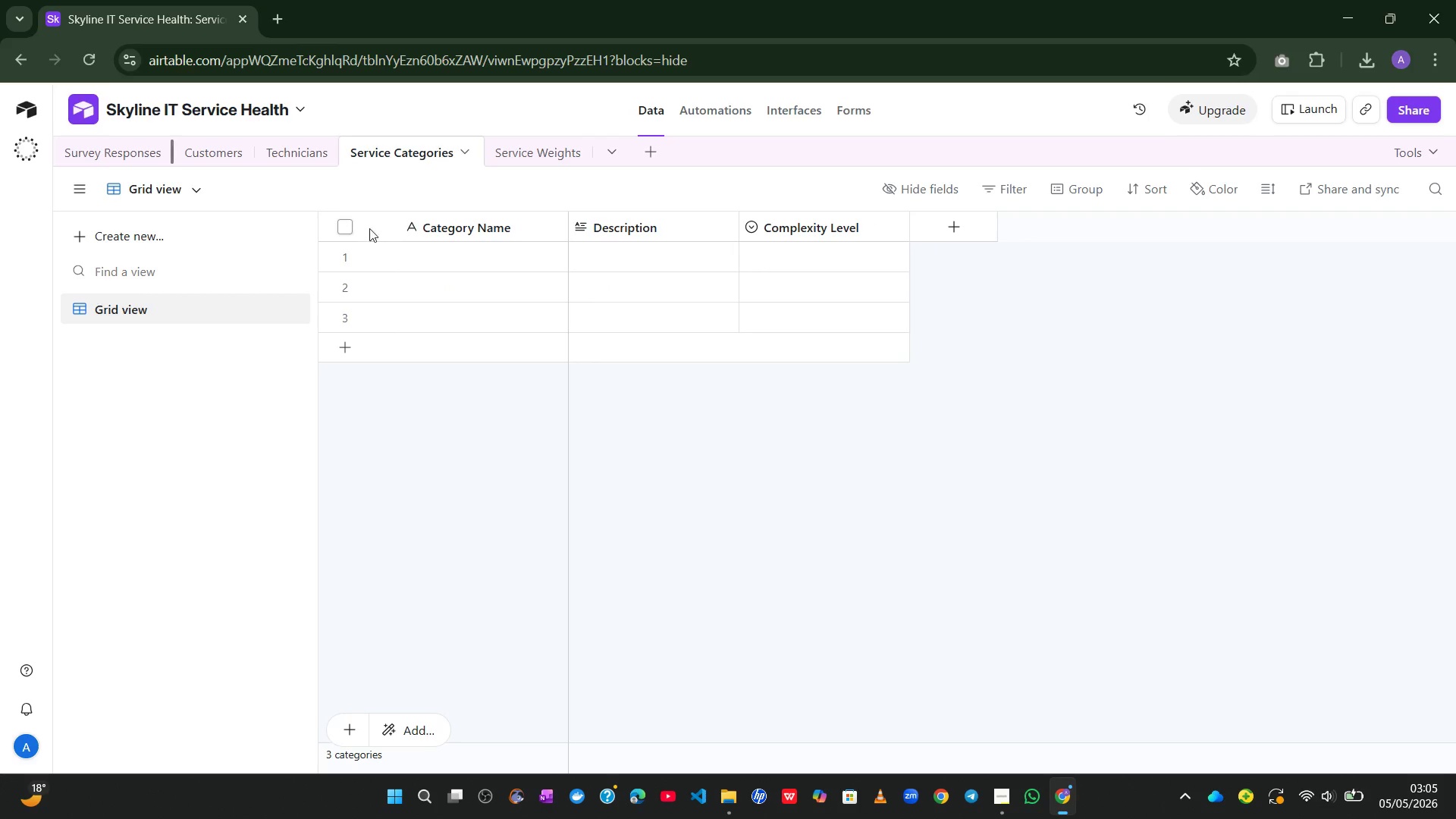 
left_click([388, 223])
 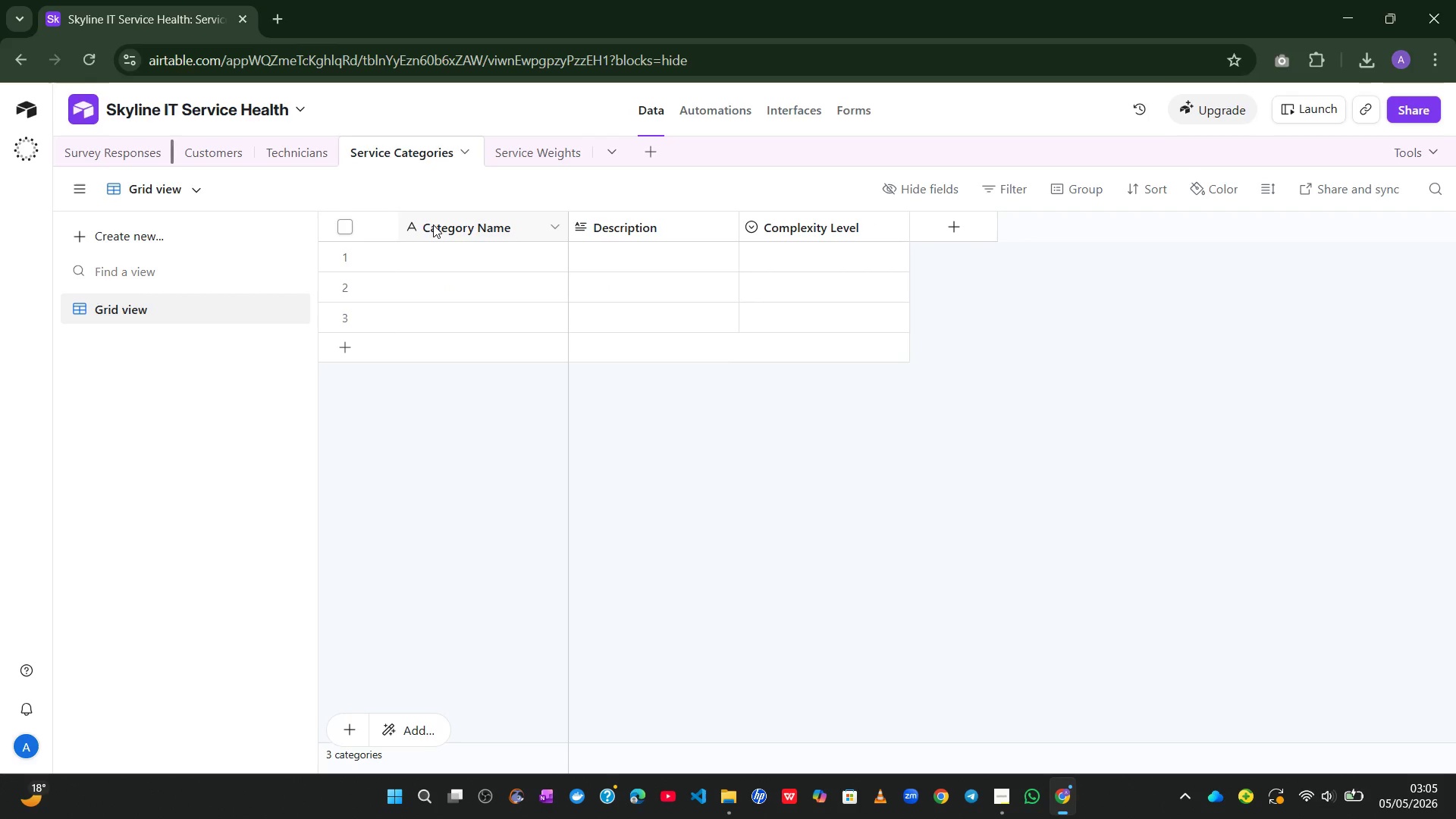 
left_click([433, 224])
 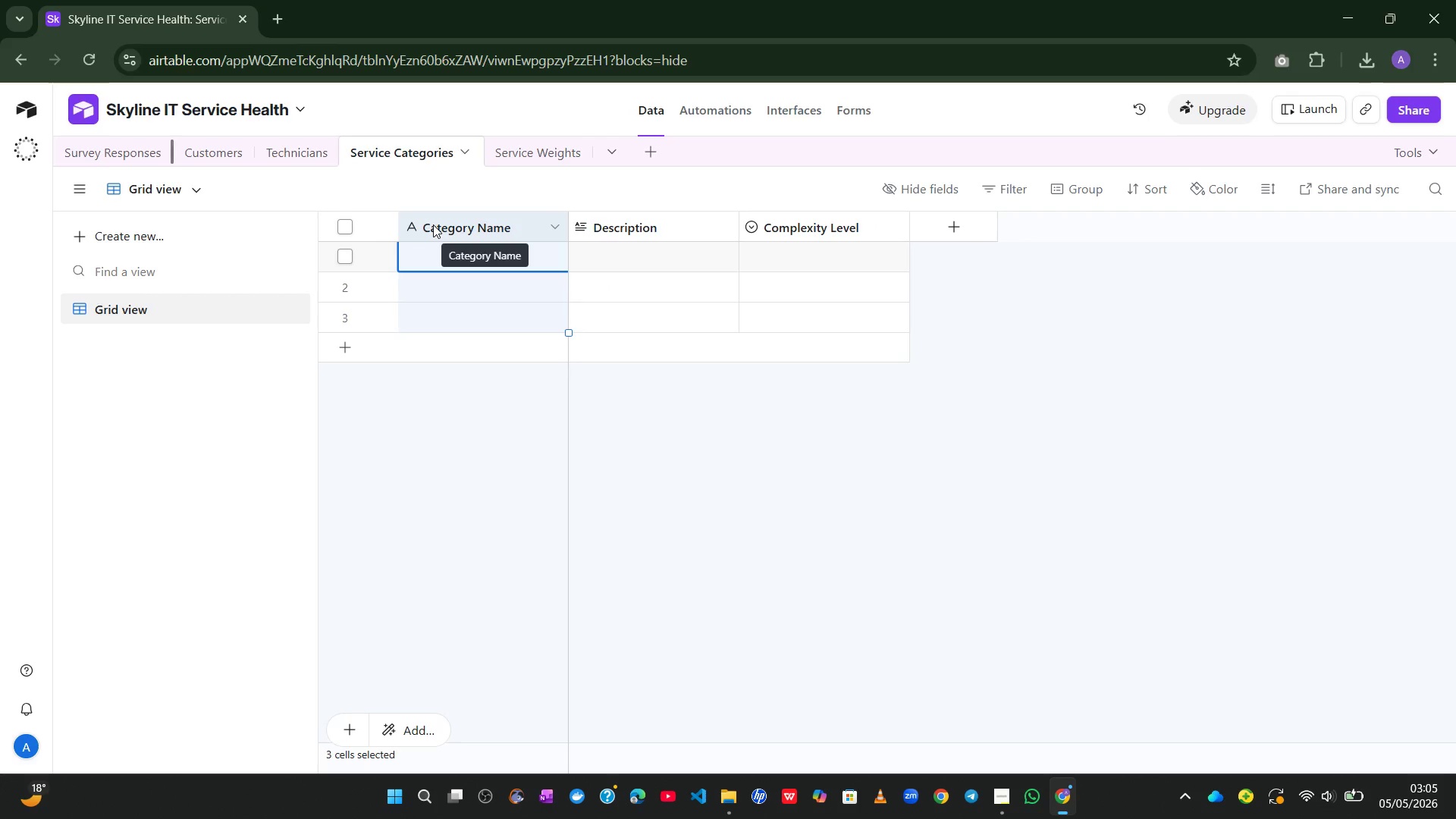 
key(Control+V)
 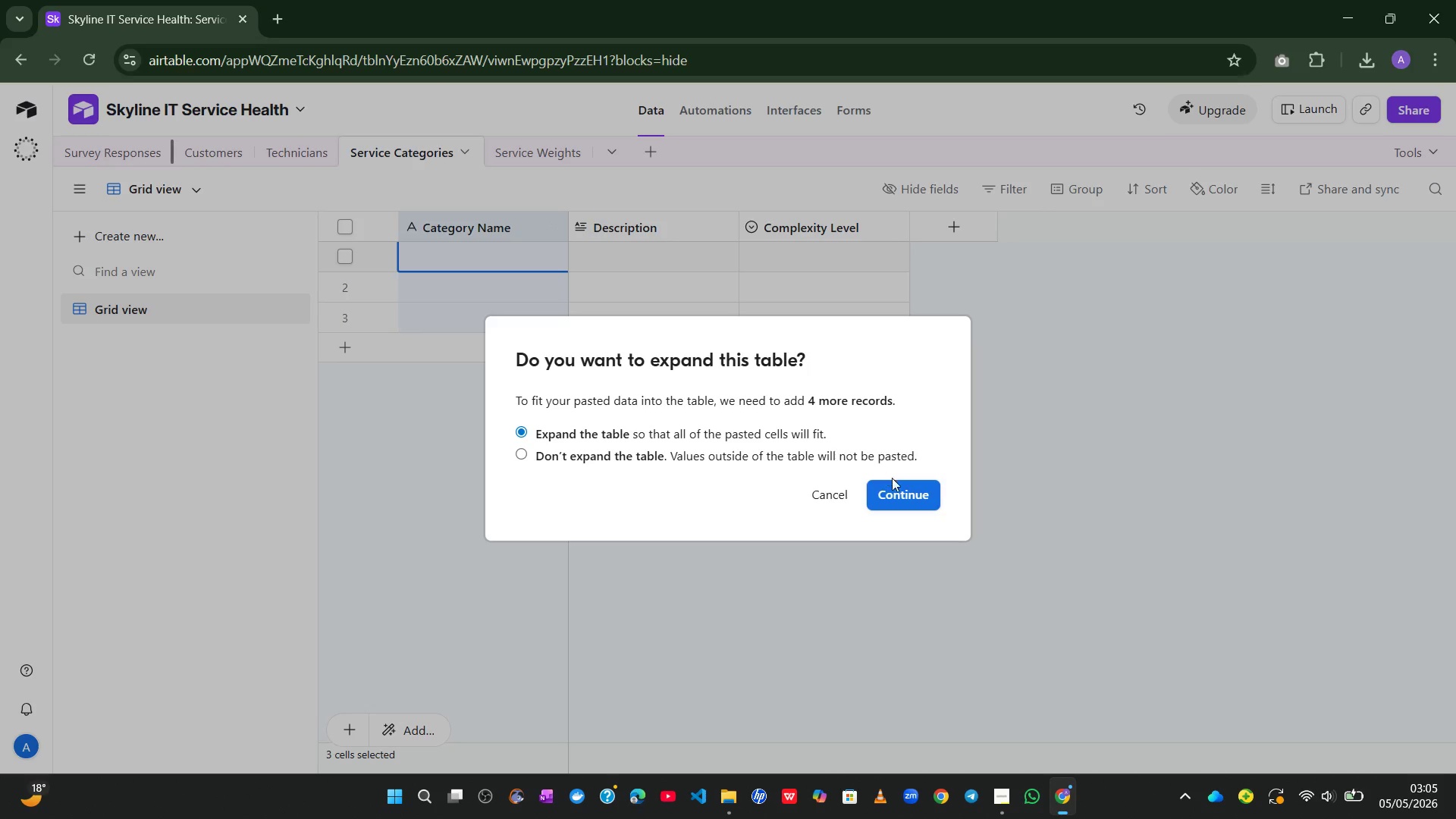 
left_click([896, 503])
 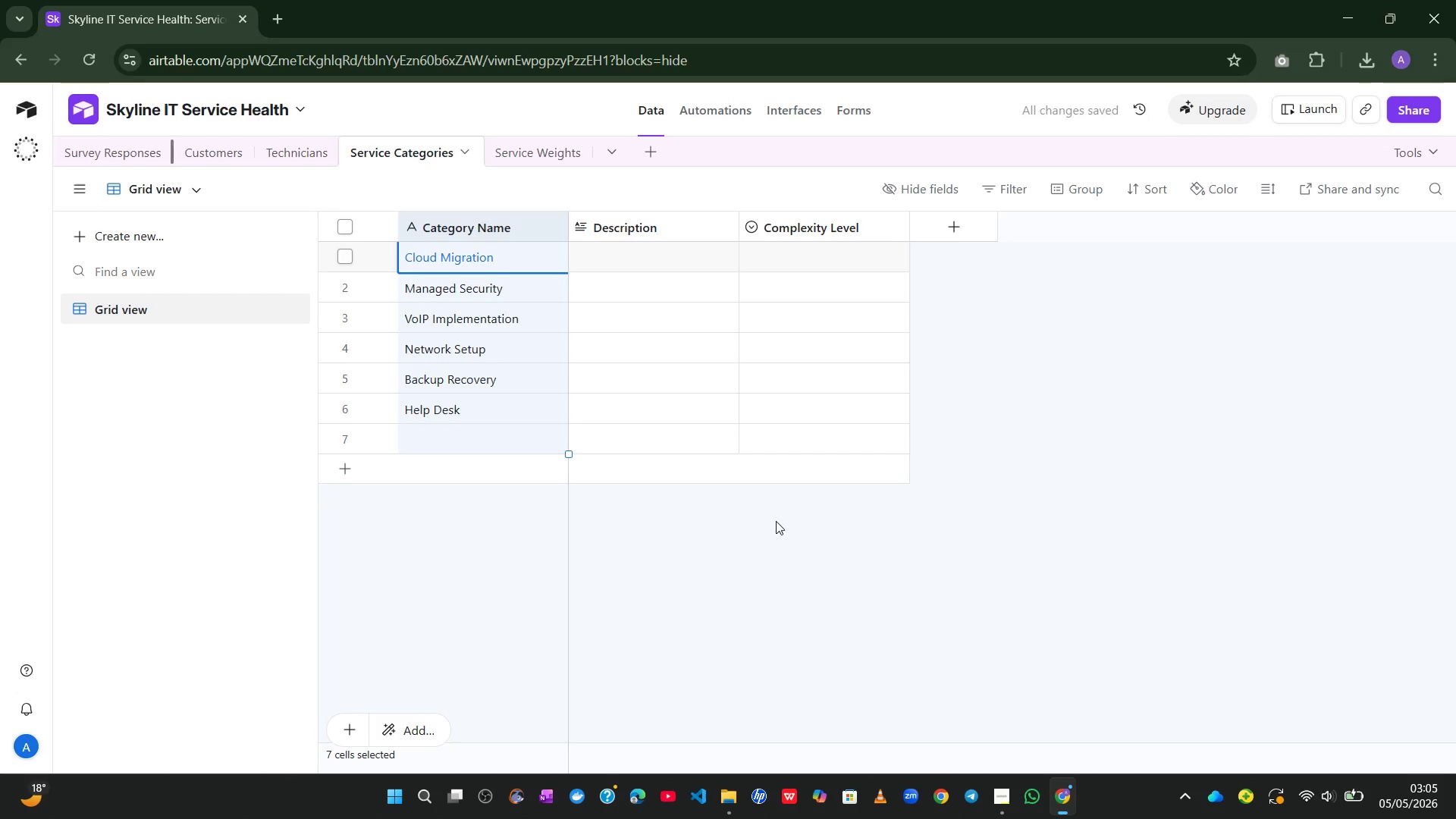 
left_click([720, 541])
 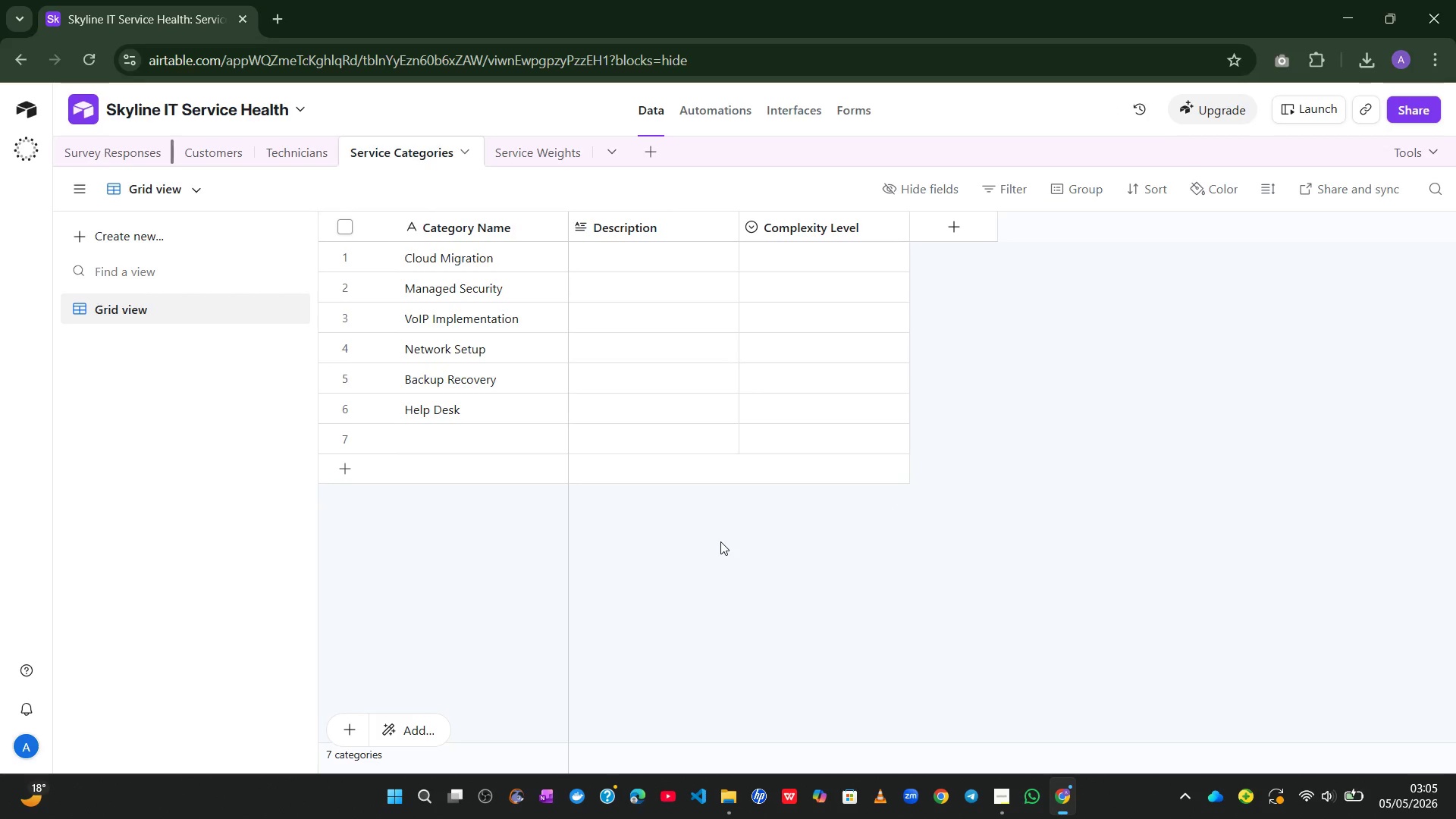 
wait(9.26)
 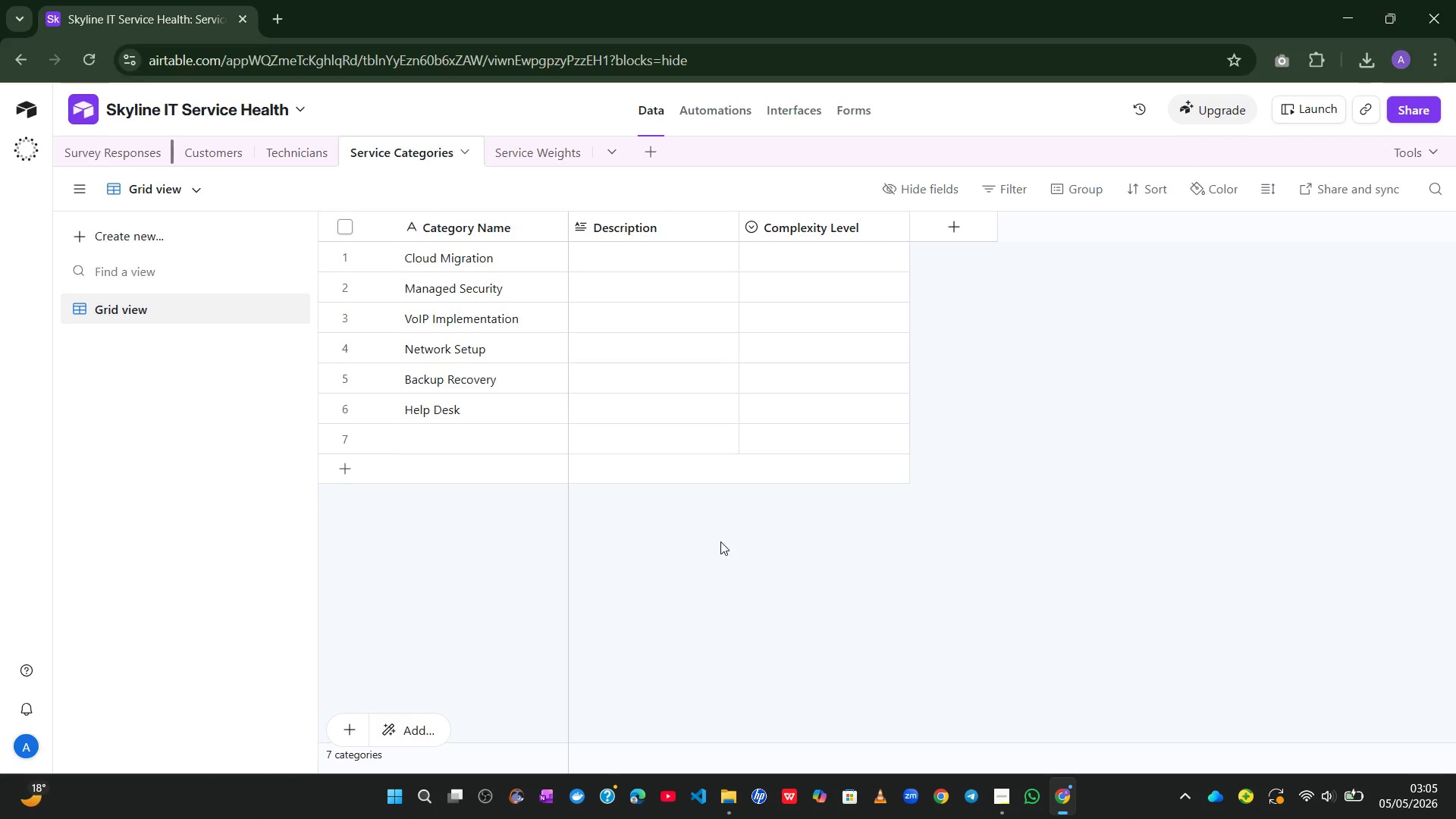 
left_click([616, 256])
 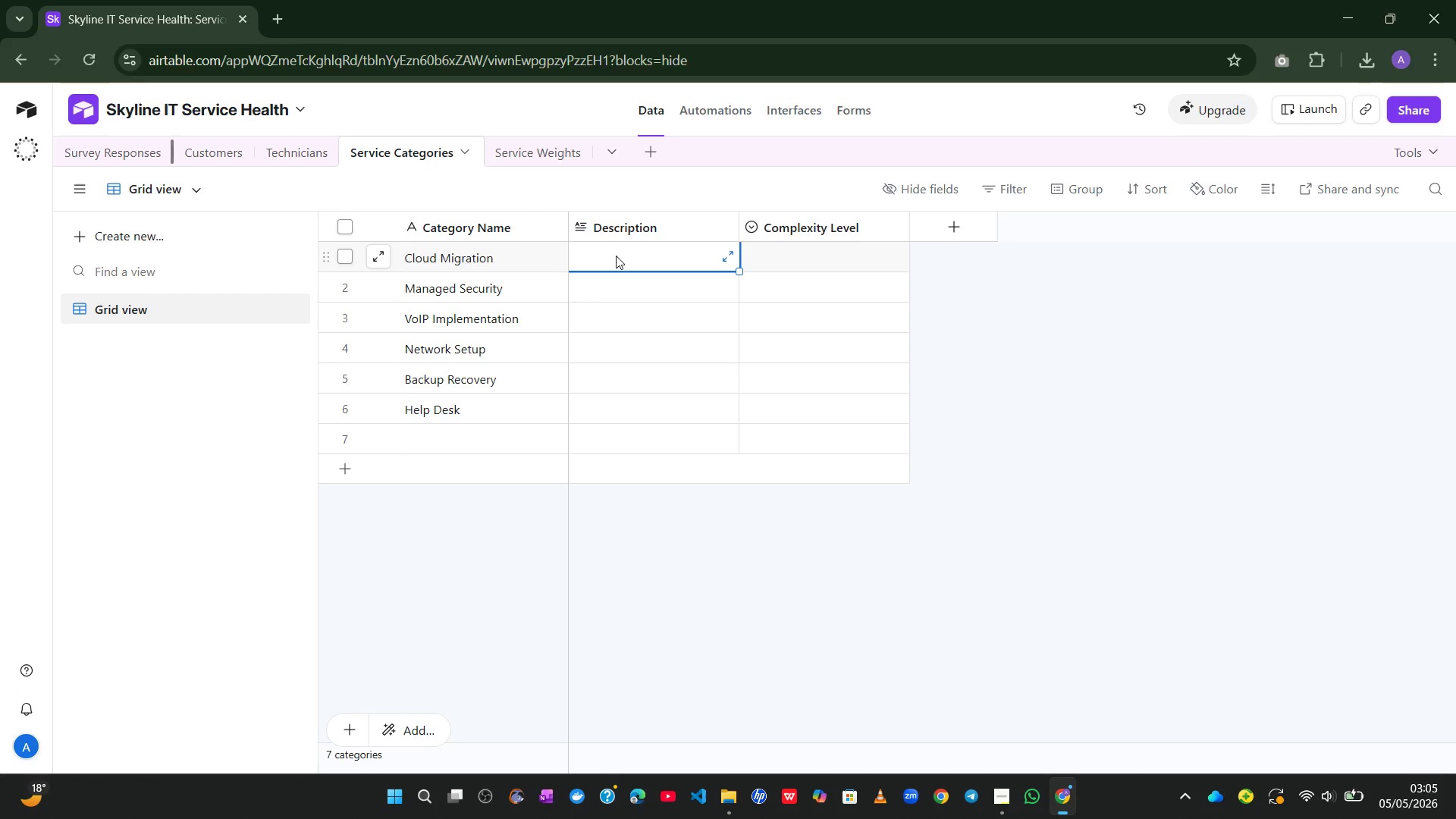 
type(Full Cloud Infrastructure )
 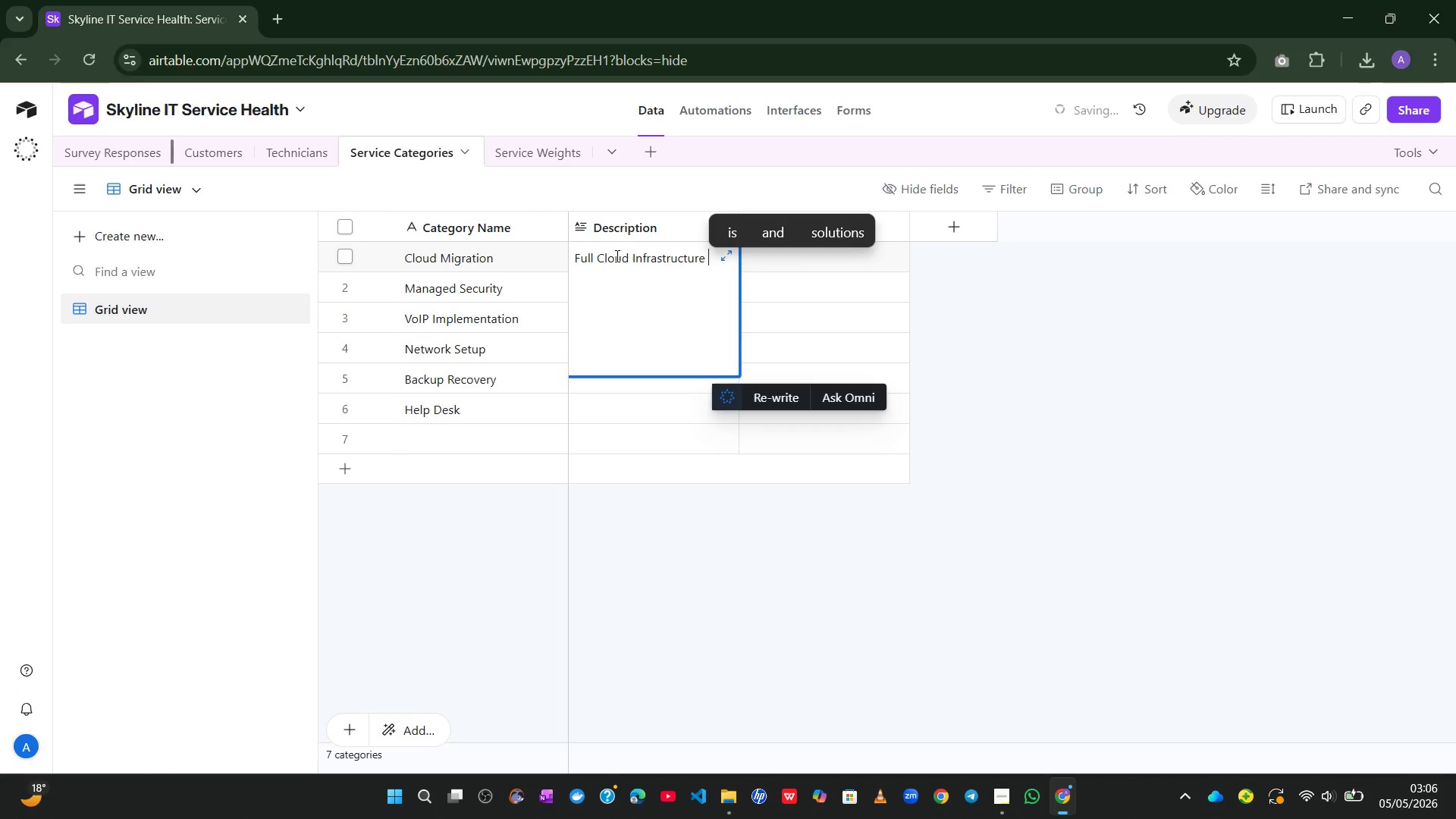 
type(moves`)
key(Backspace)
 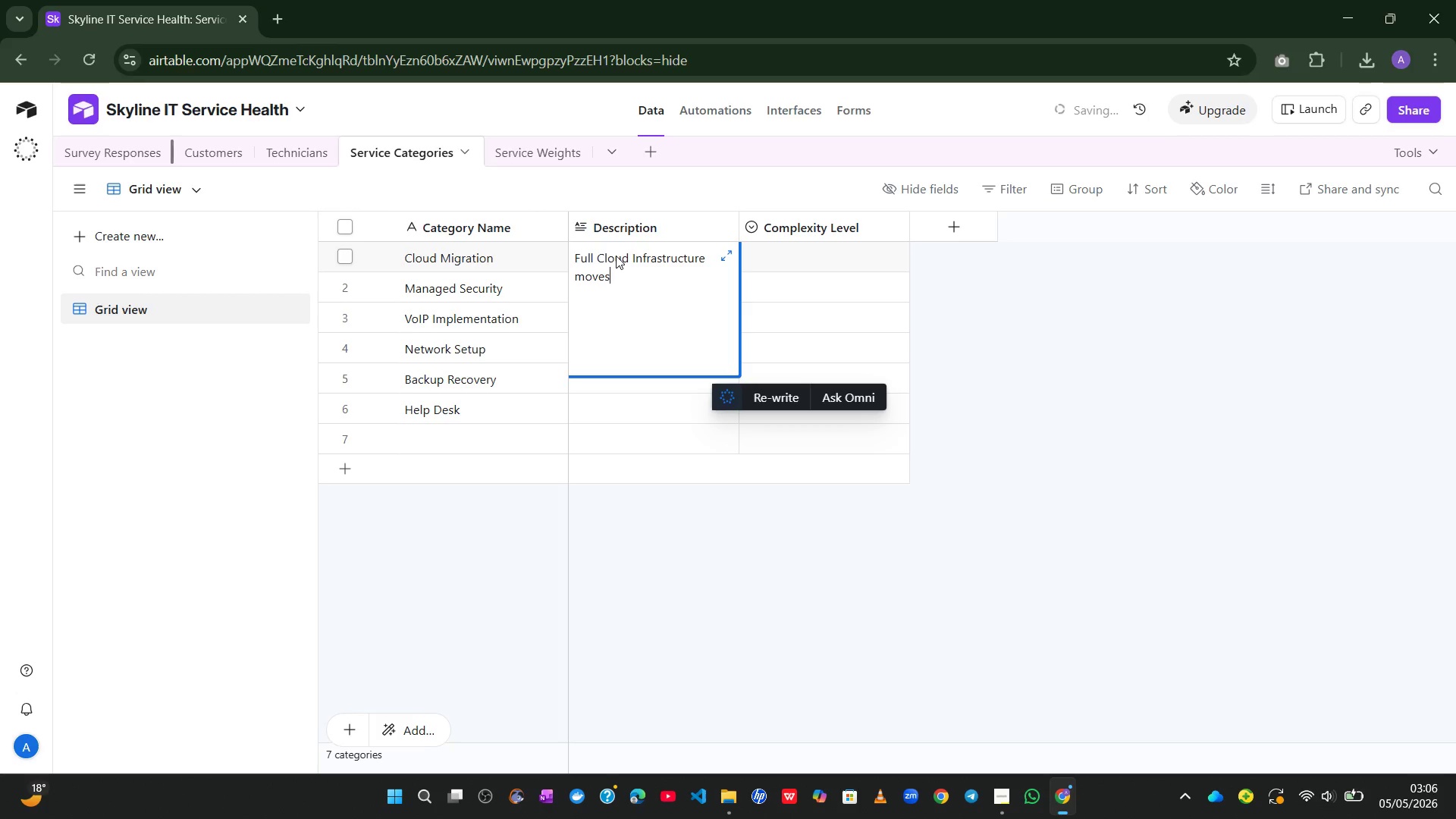 
key(Enter)
 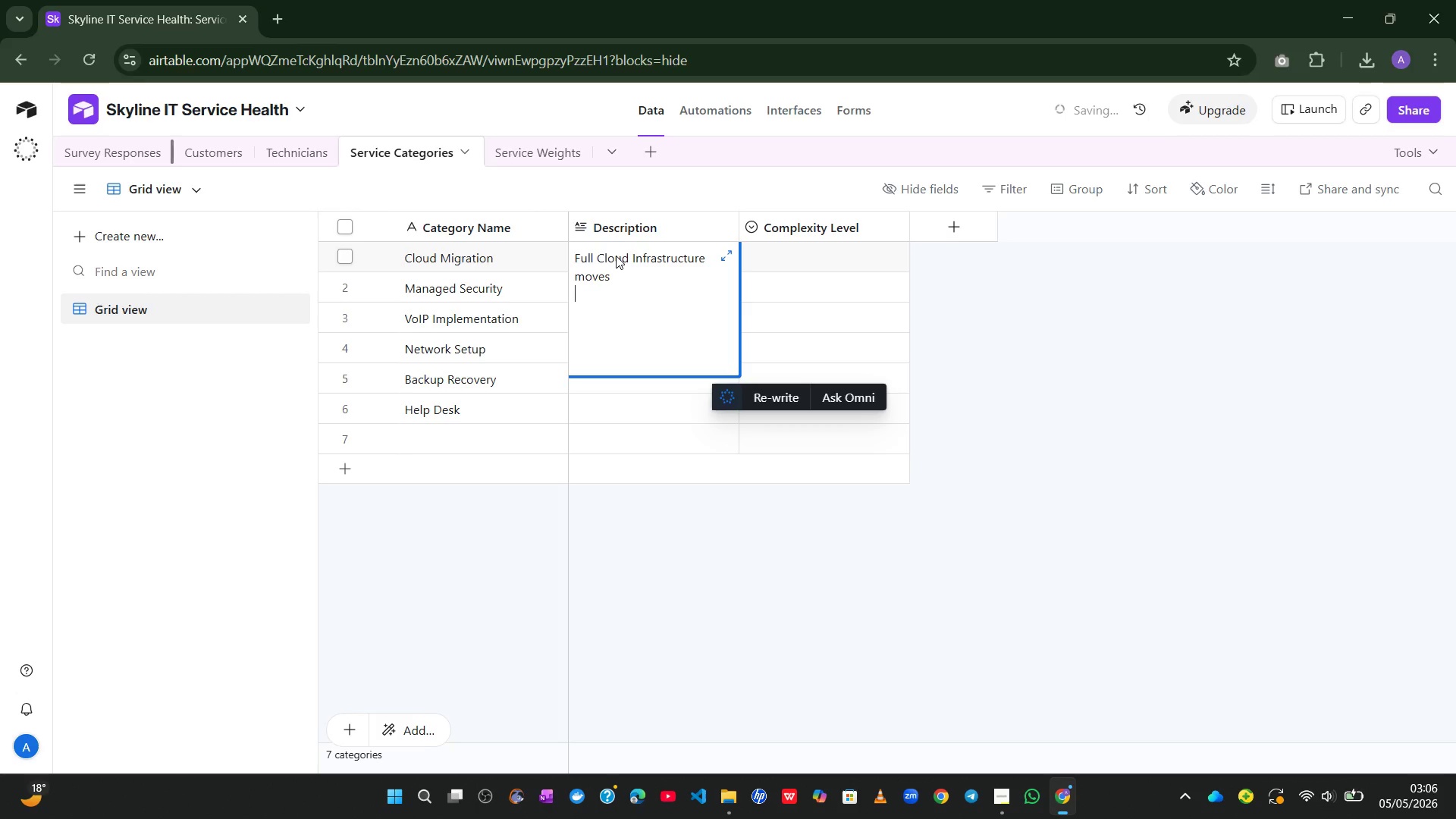 
key(Backspace)
 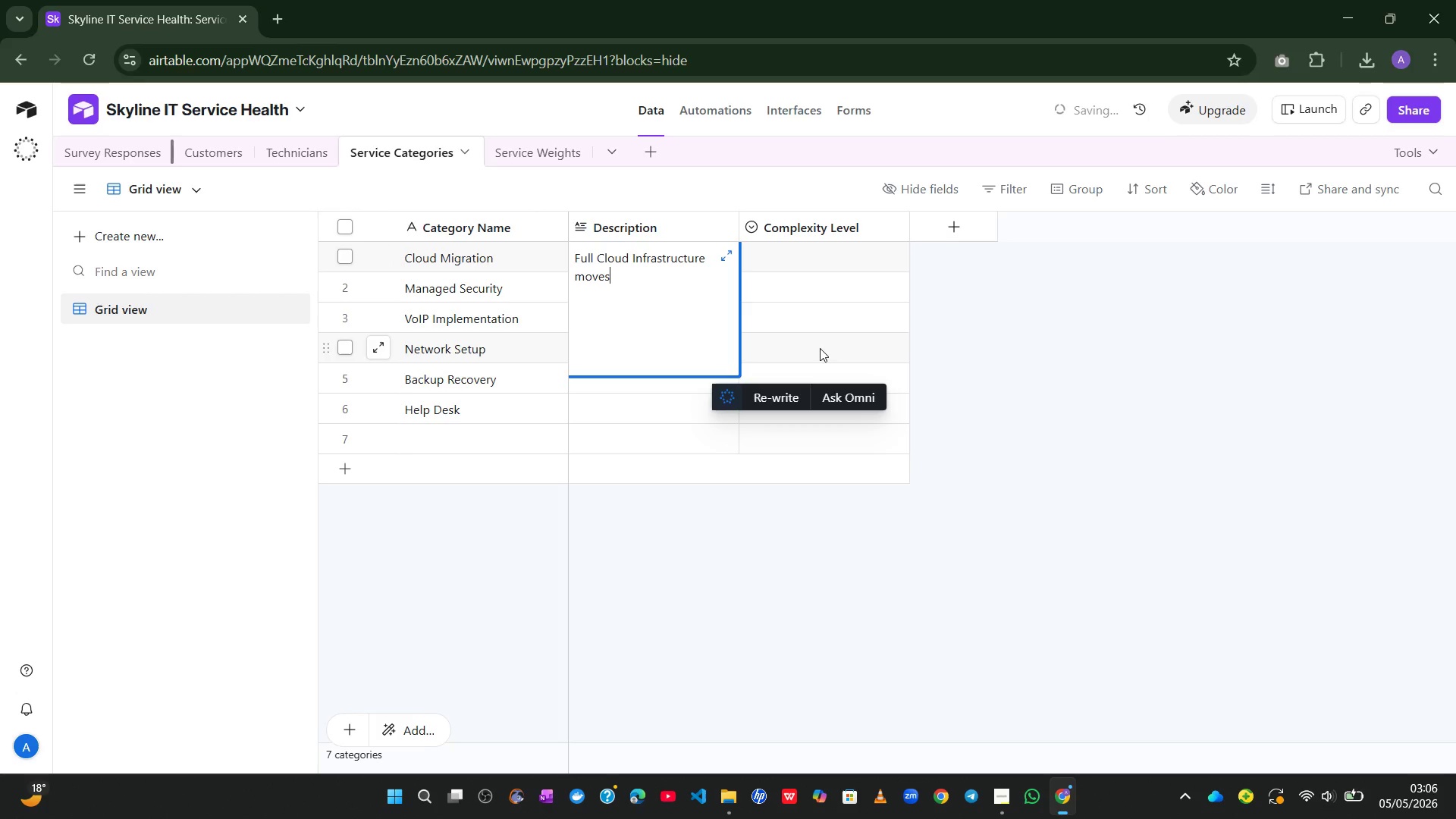 
left_click([827, 348])
 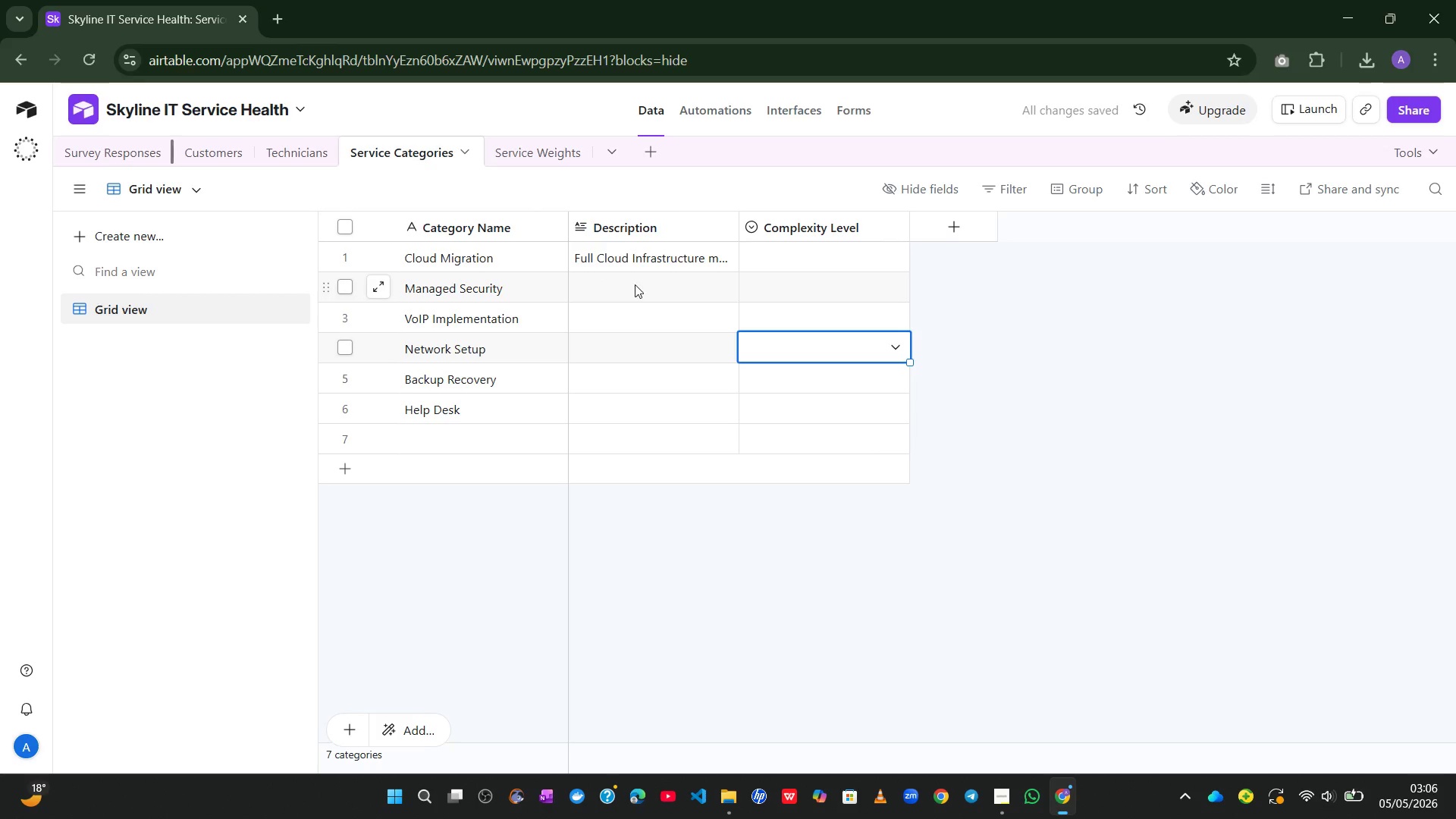 
left_click([631, 284])
 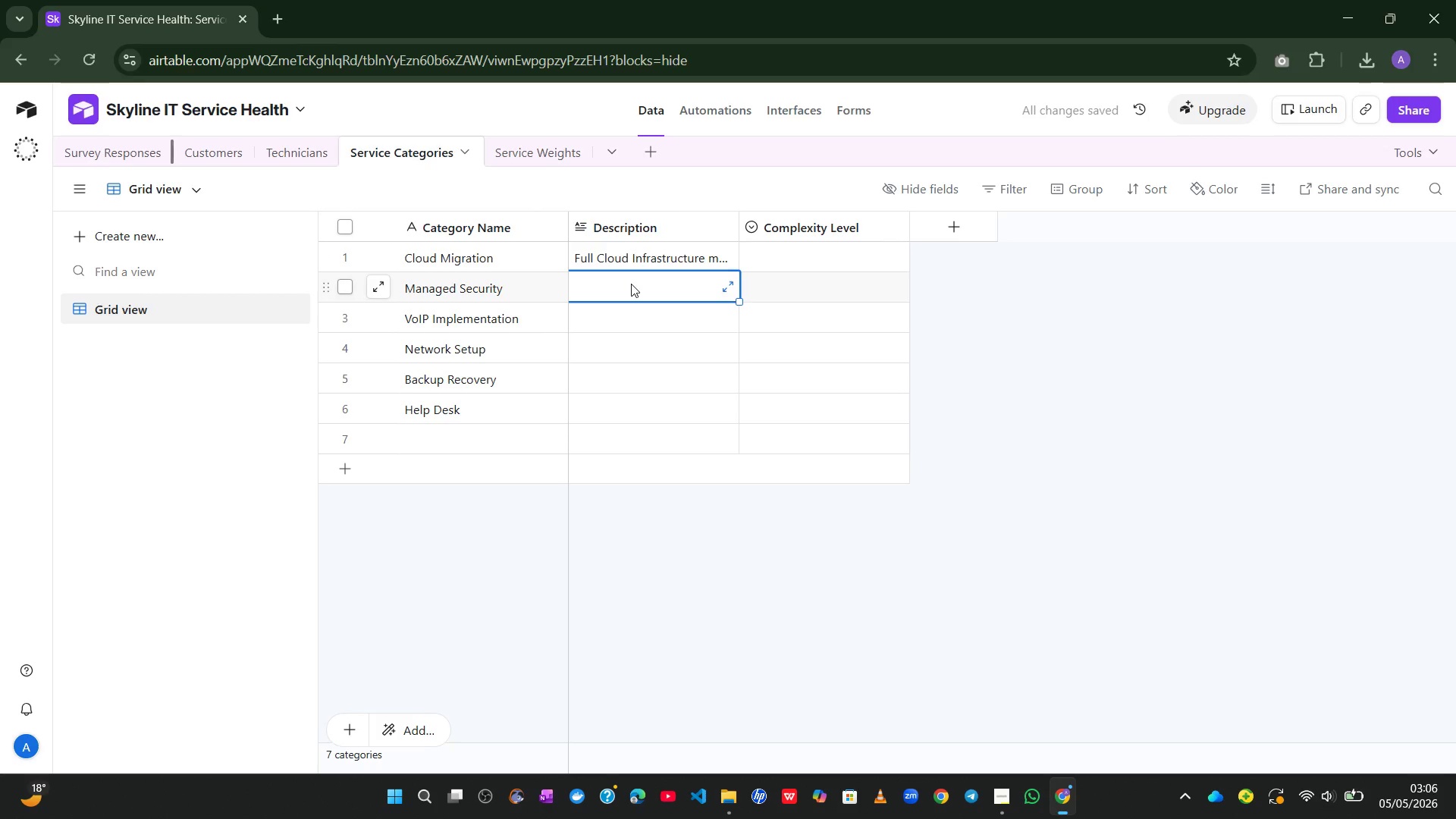 
type(Ongoing Security audits &)
 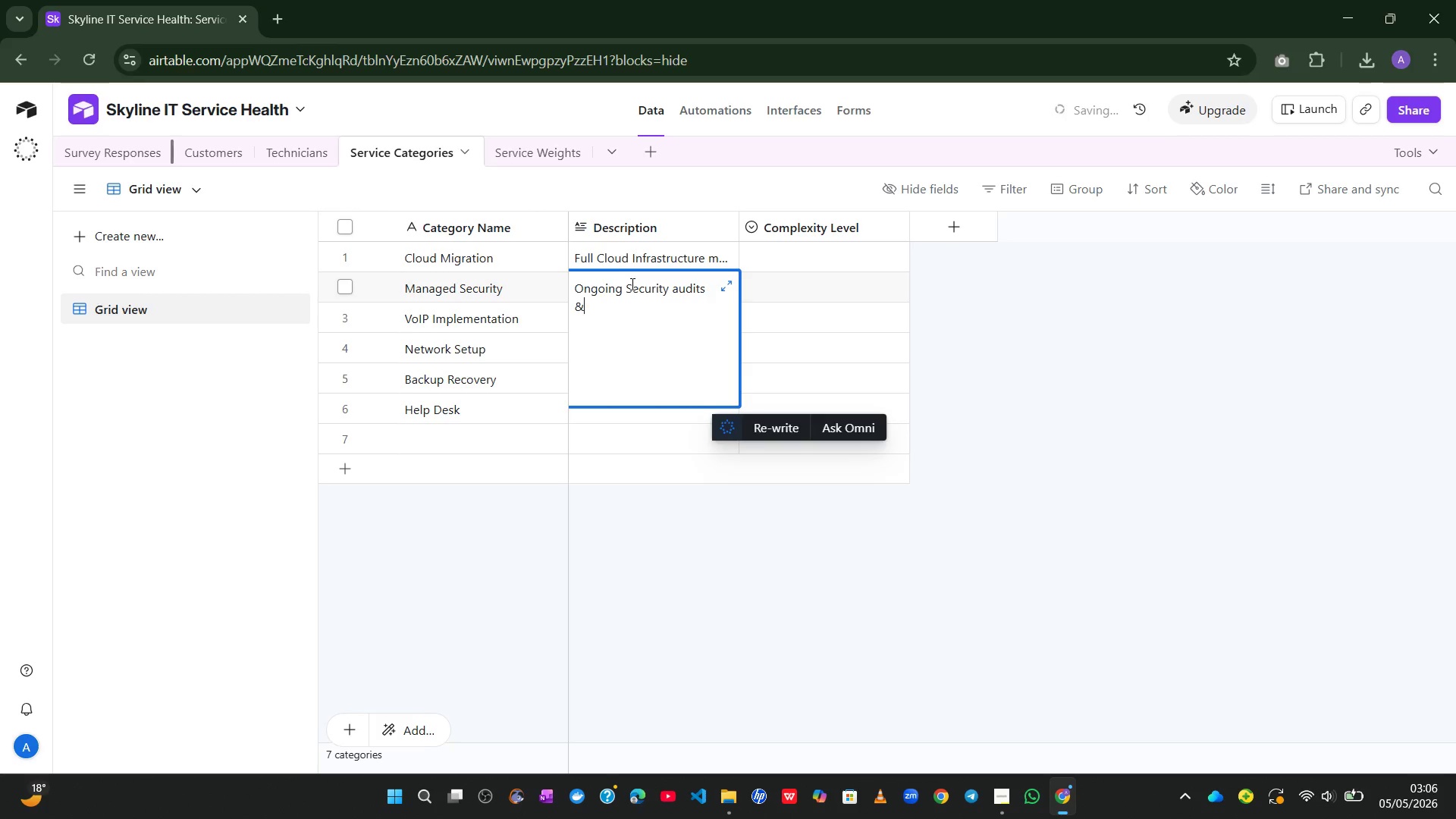 
wait(5.22)
 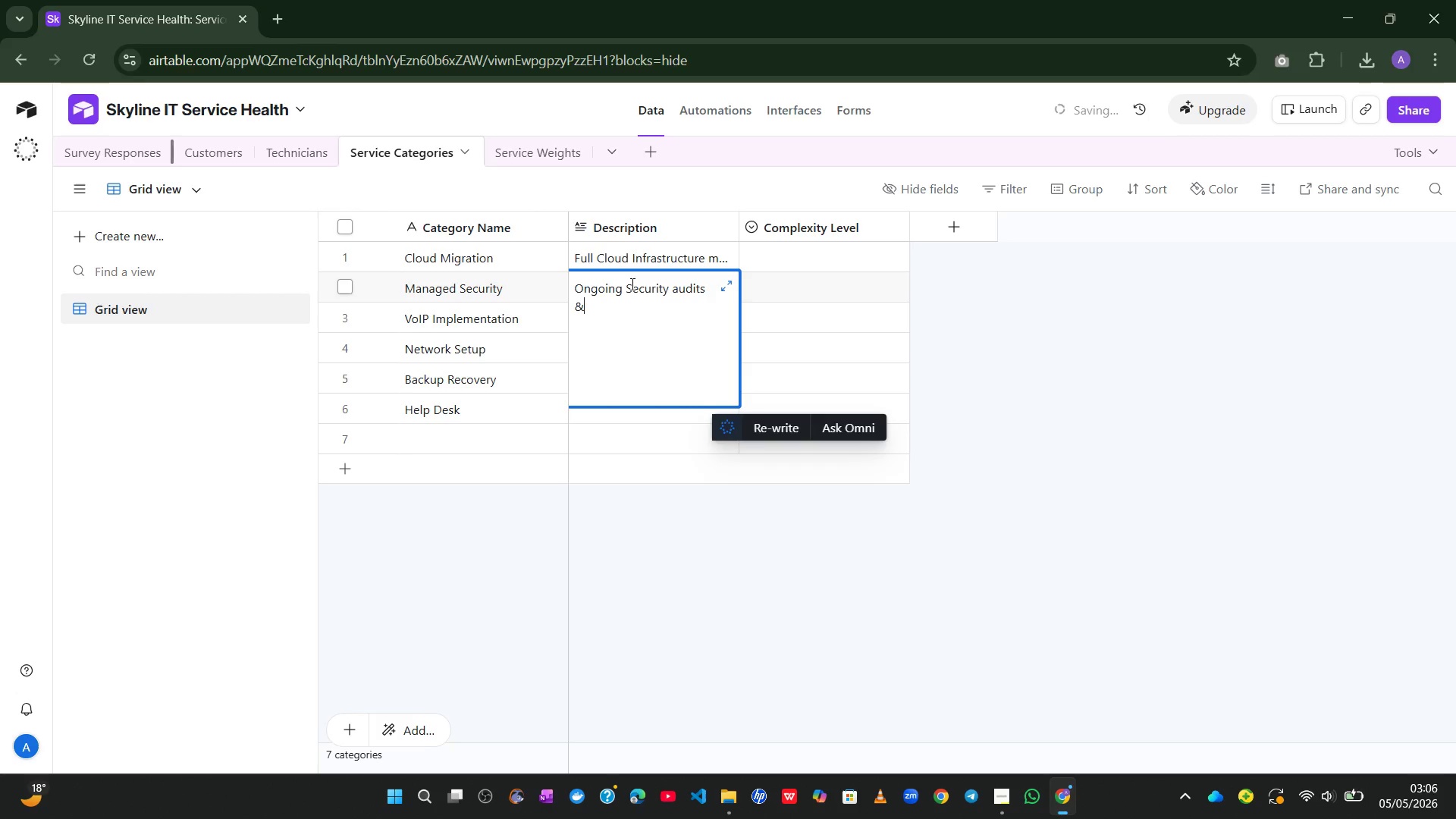 
type( monitoring)
 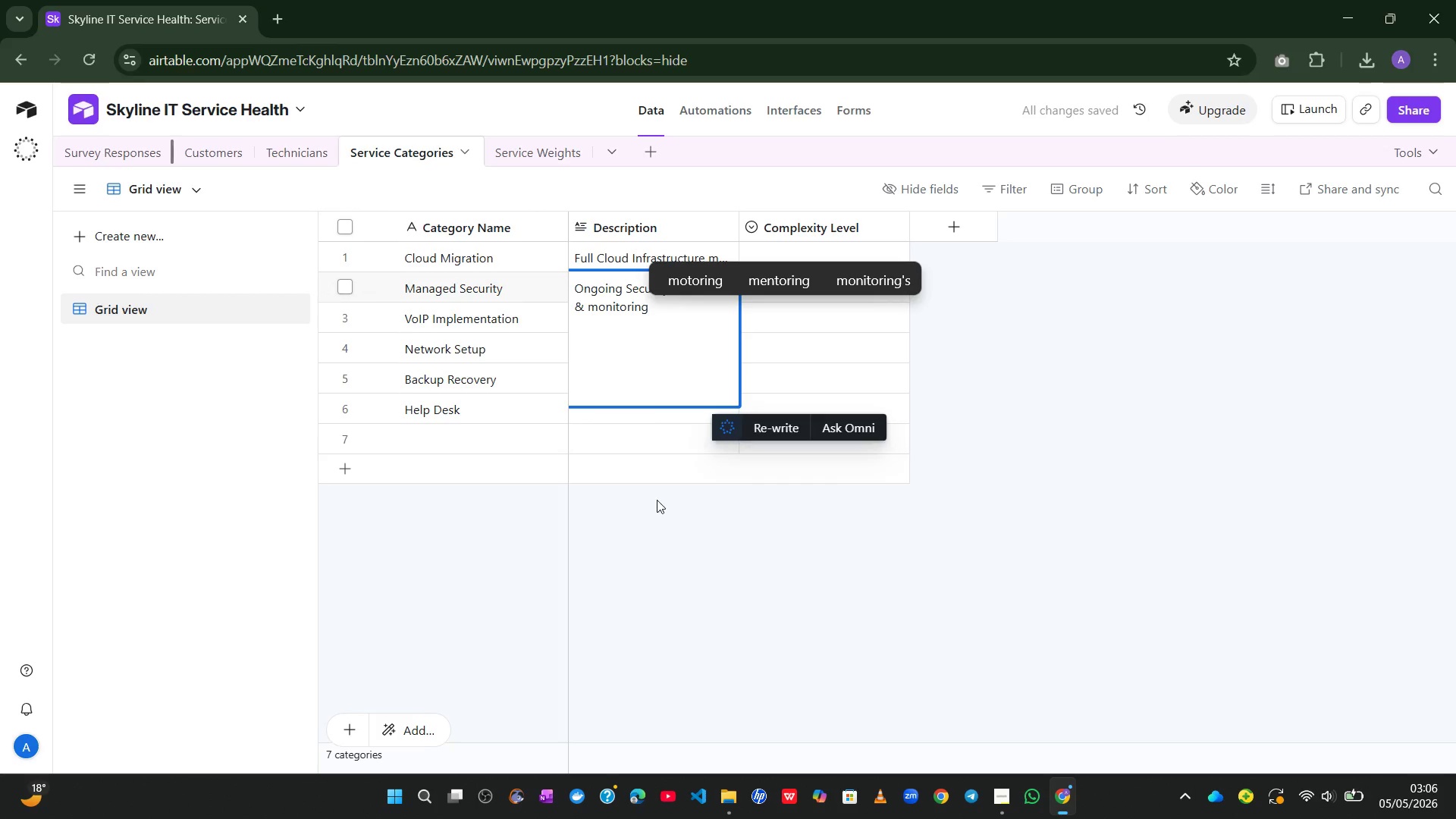 
left_click([663, 568])
 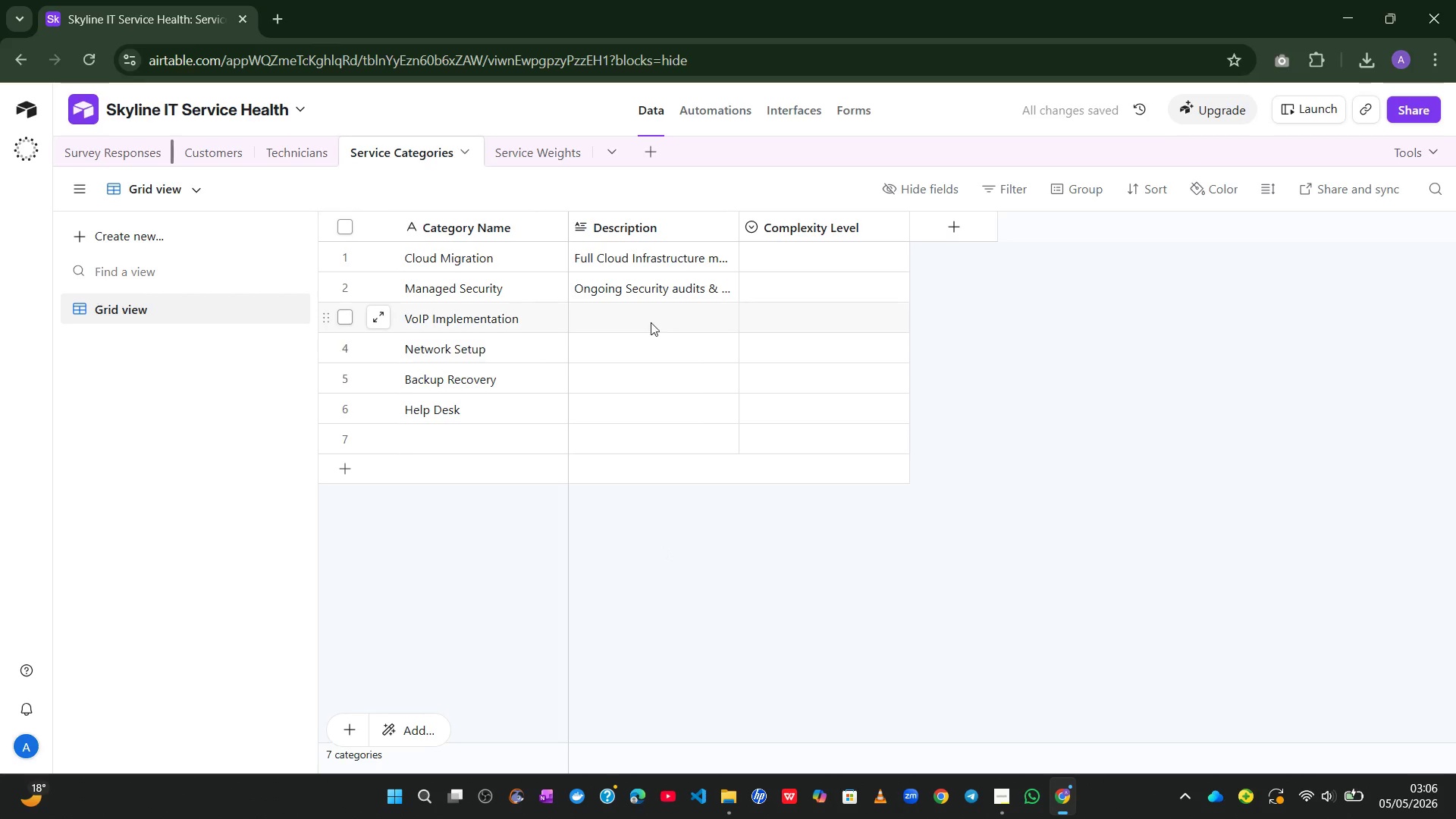 
left_click([651, 320])
 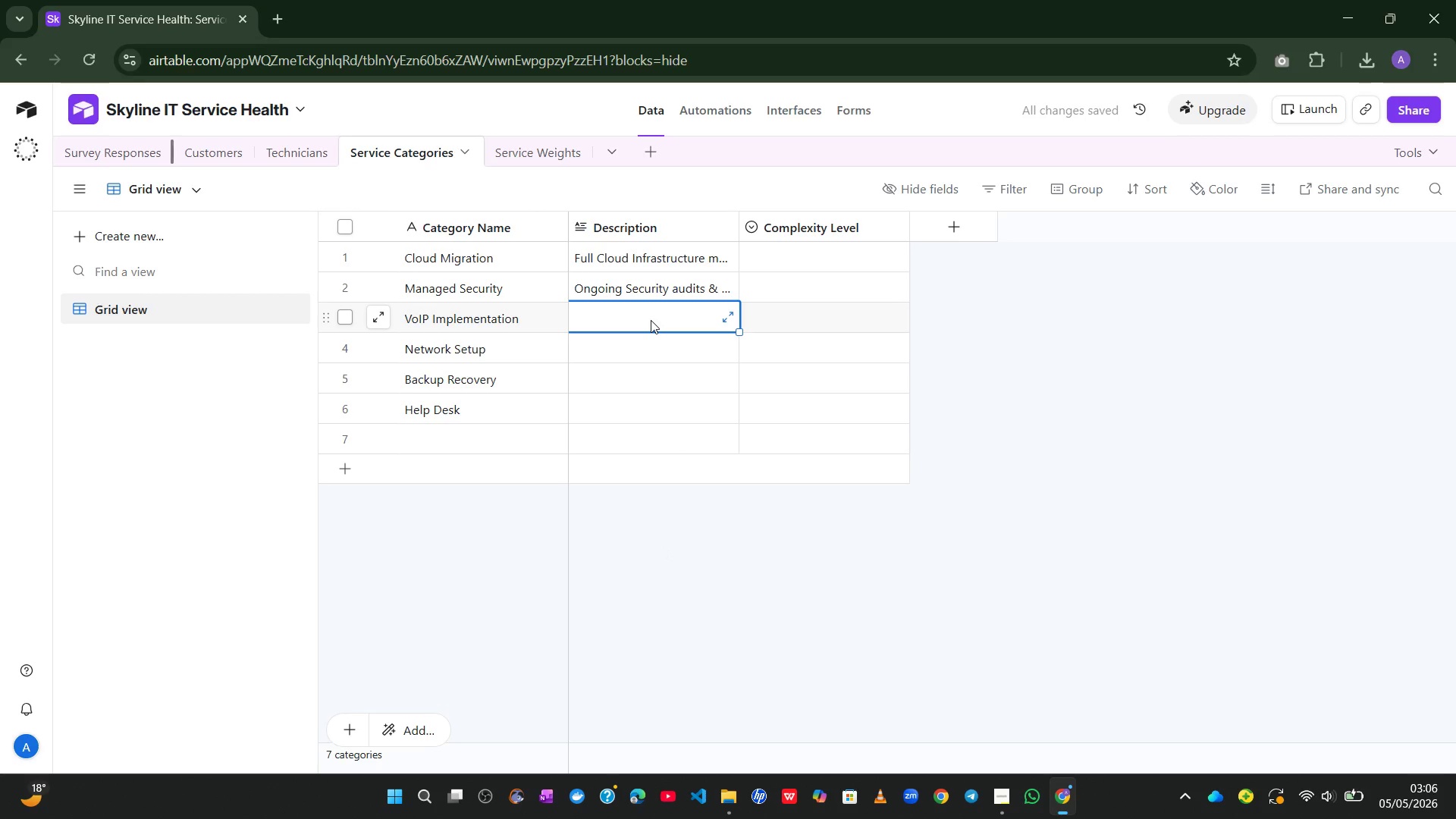 
type(Business {)
key(Backspace)
type(Phone System Deployment)
 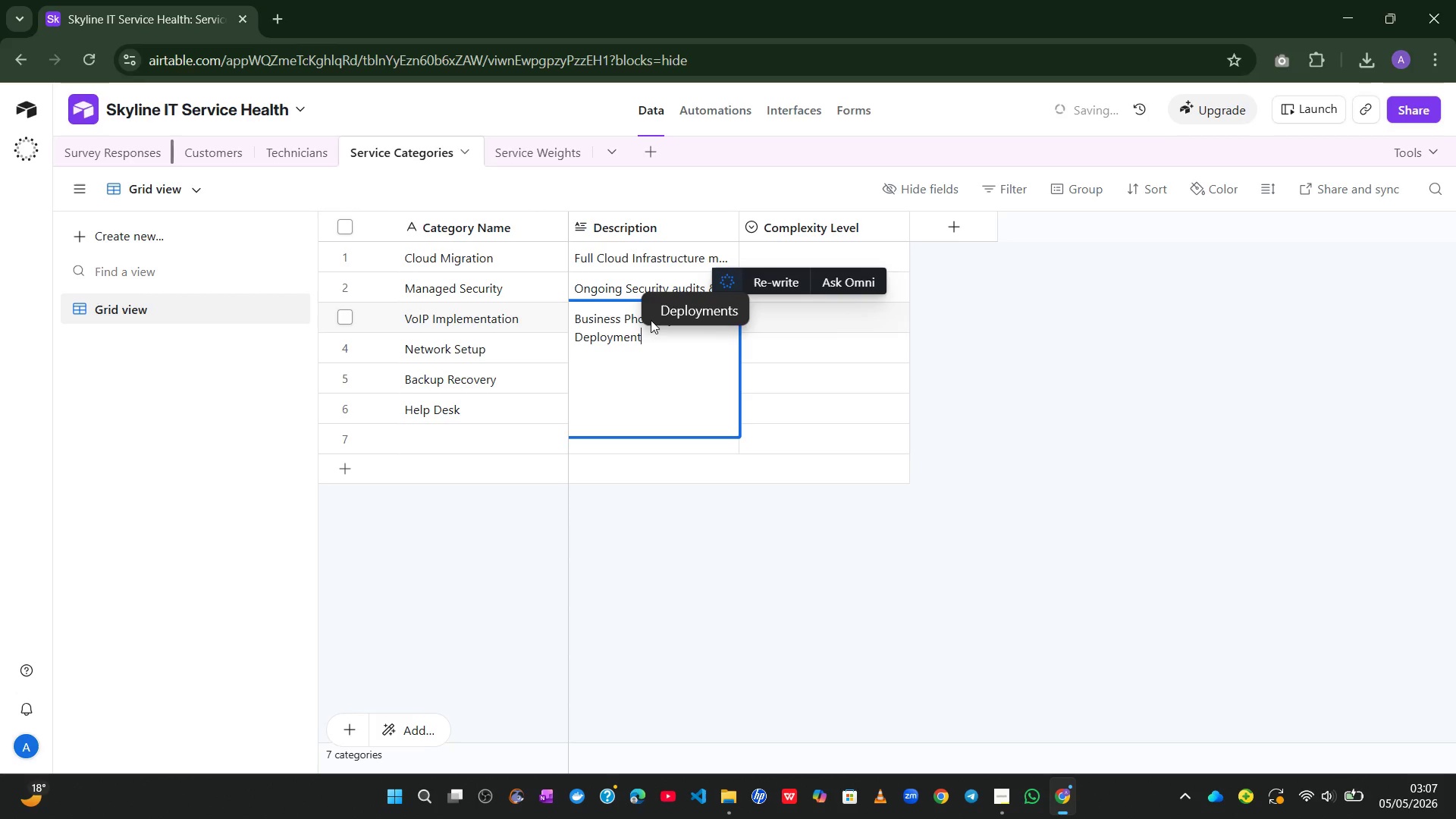 
left_click([673, 573])
 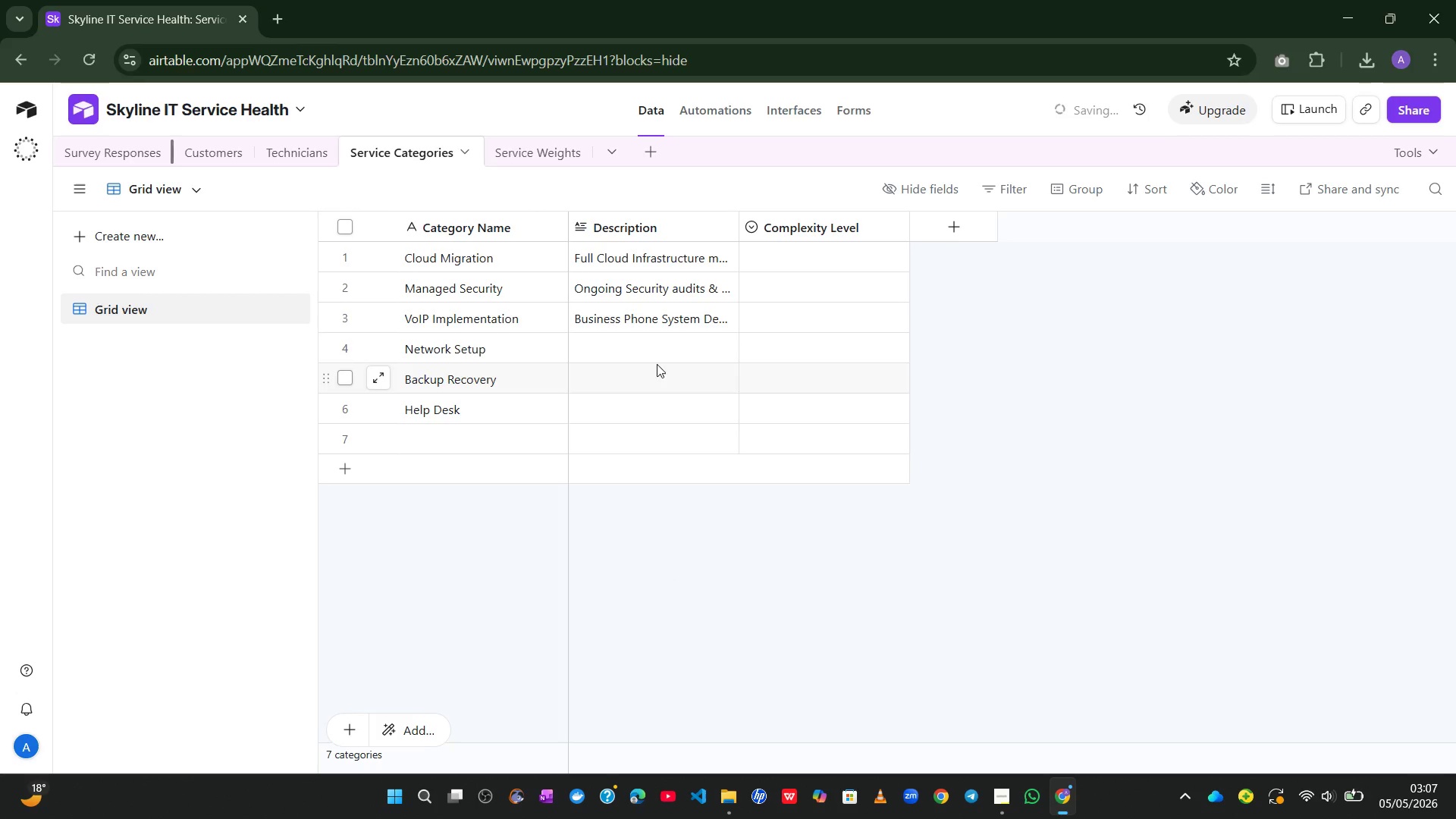 
left_click([650, 352])
 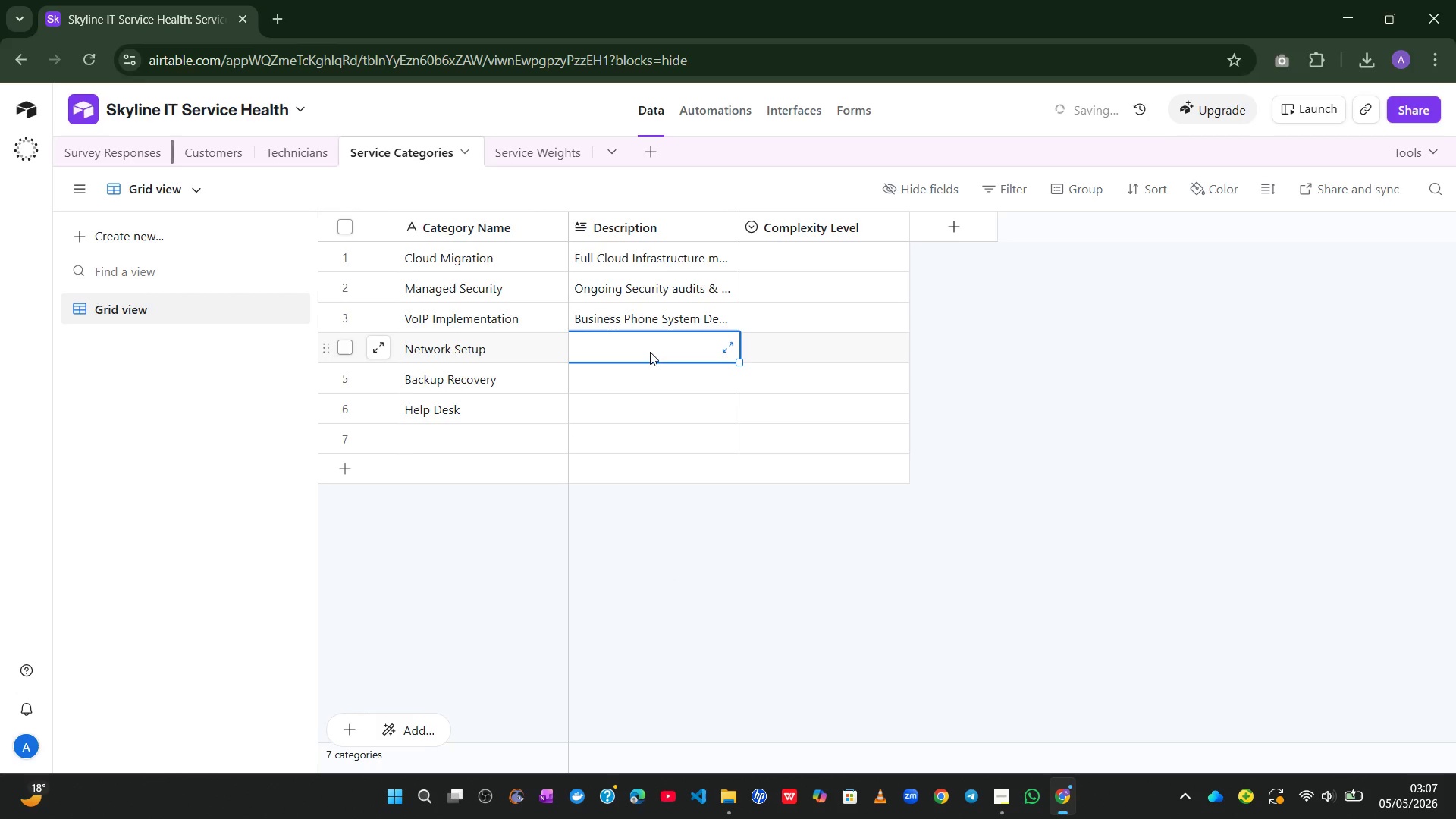 
type(LAN/WAN )
 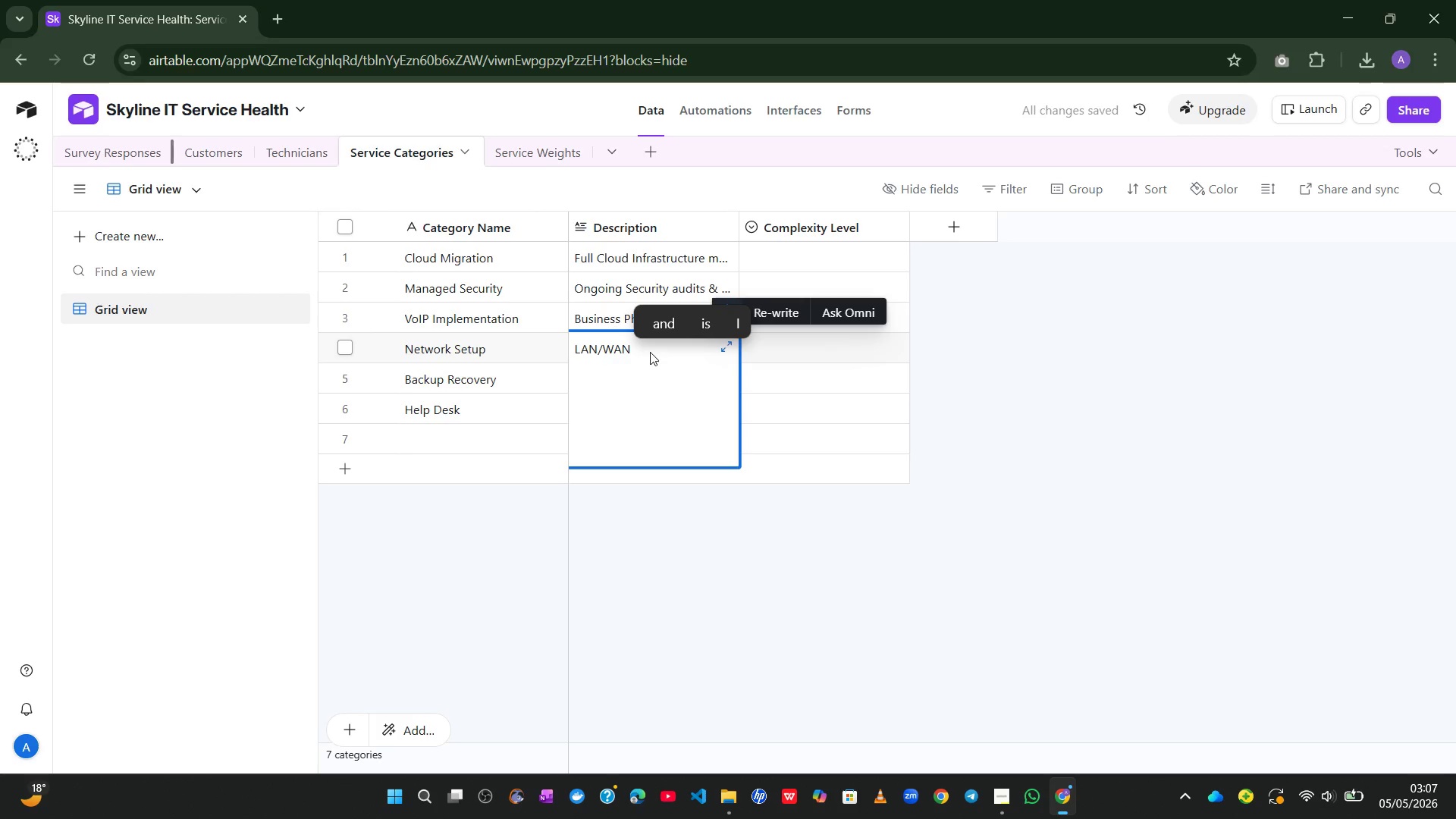 
wait(6.72)
 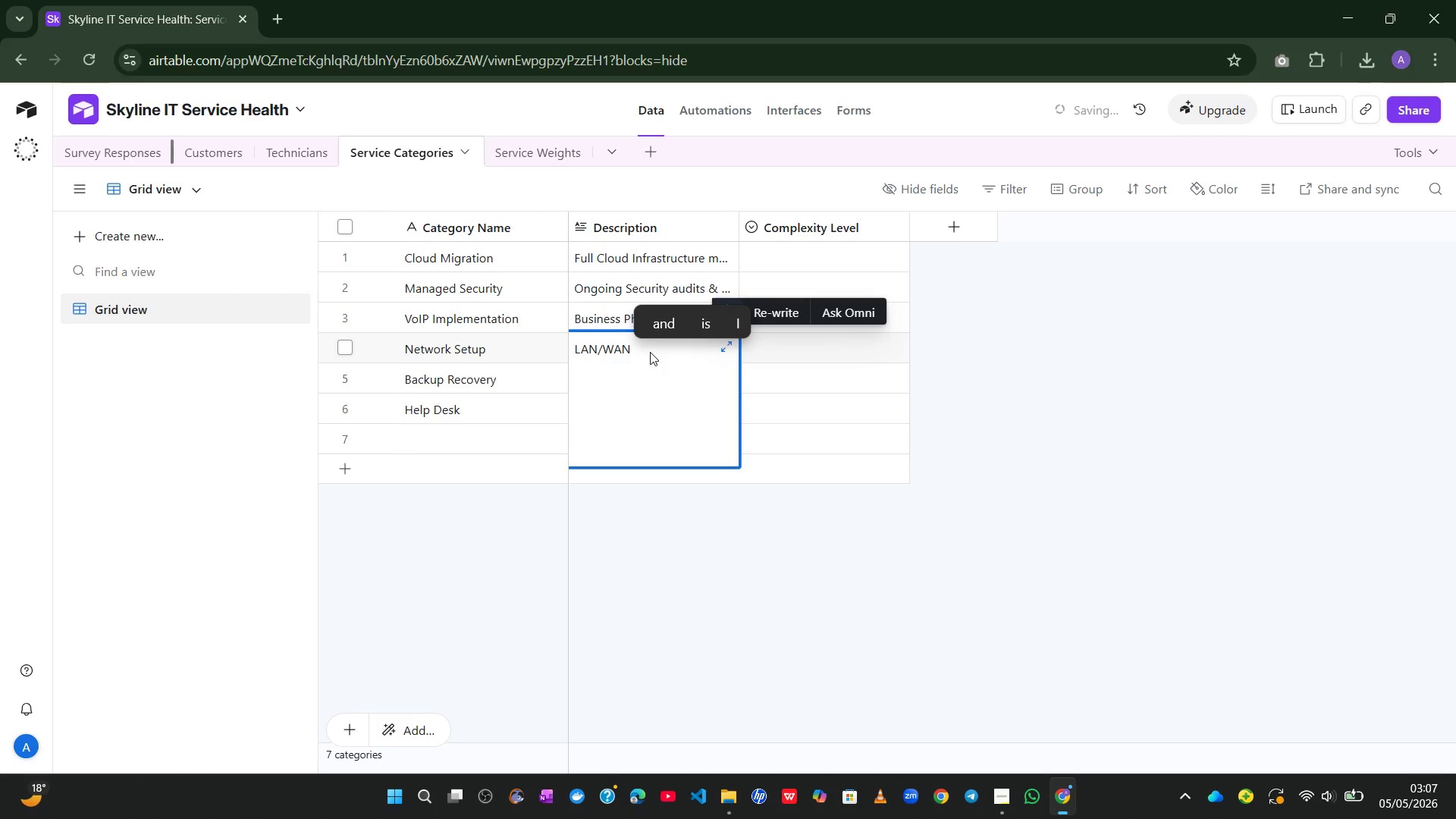 
type(confu)
key(Backspace)
type(iguration & cabling)
 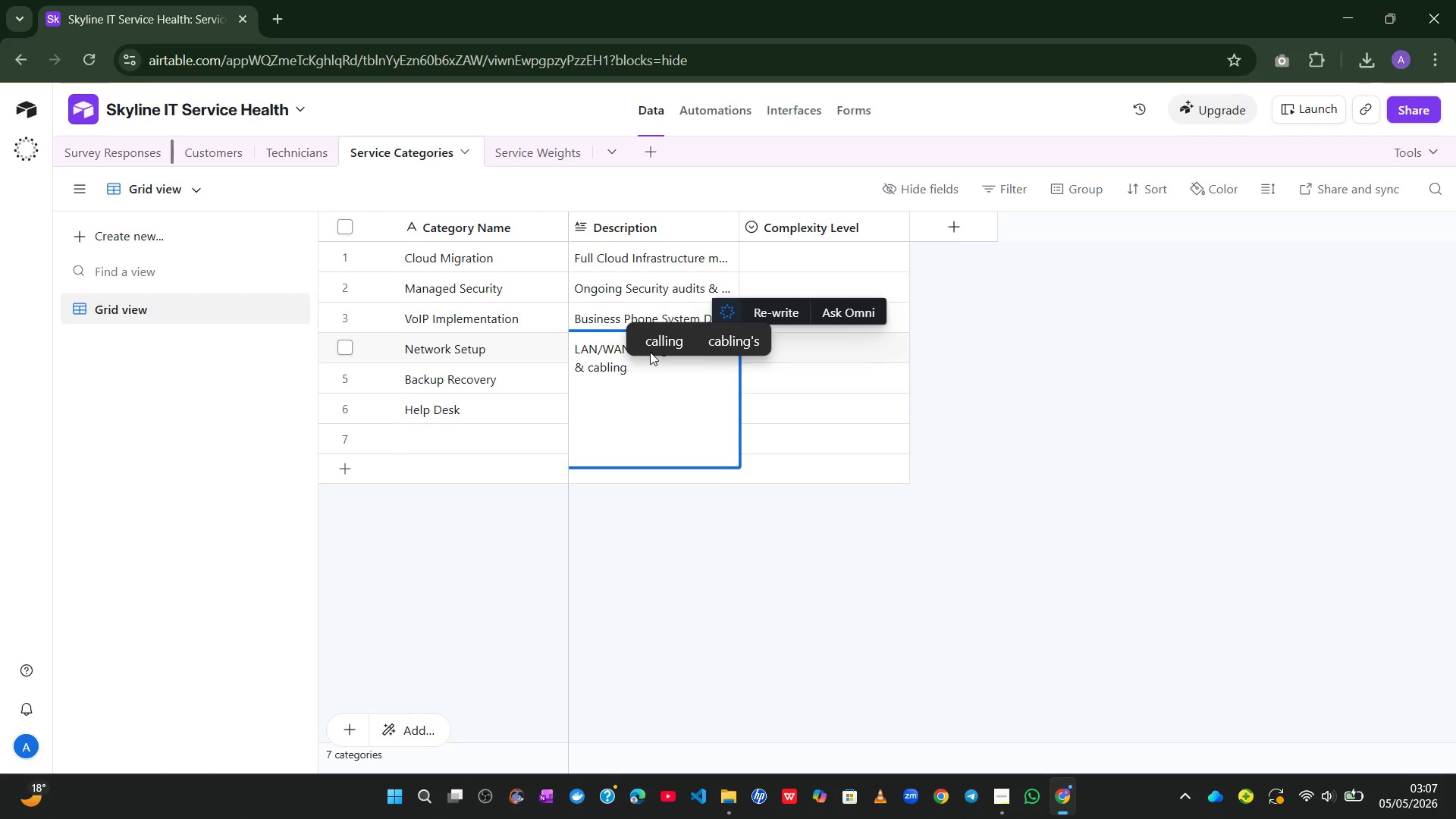 
left_click([640, 486])
 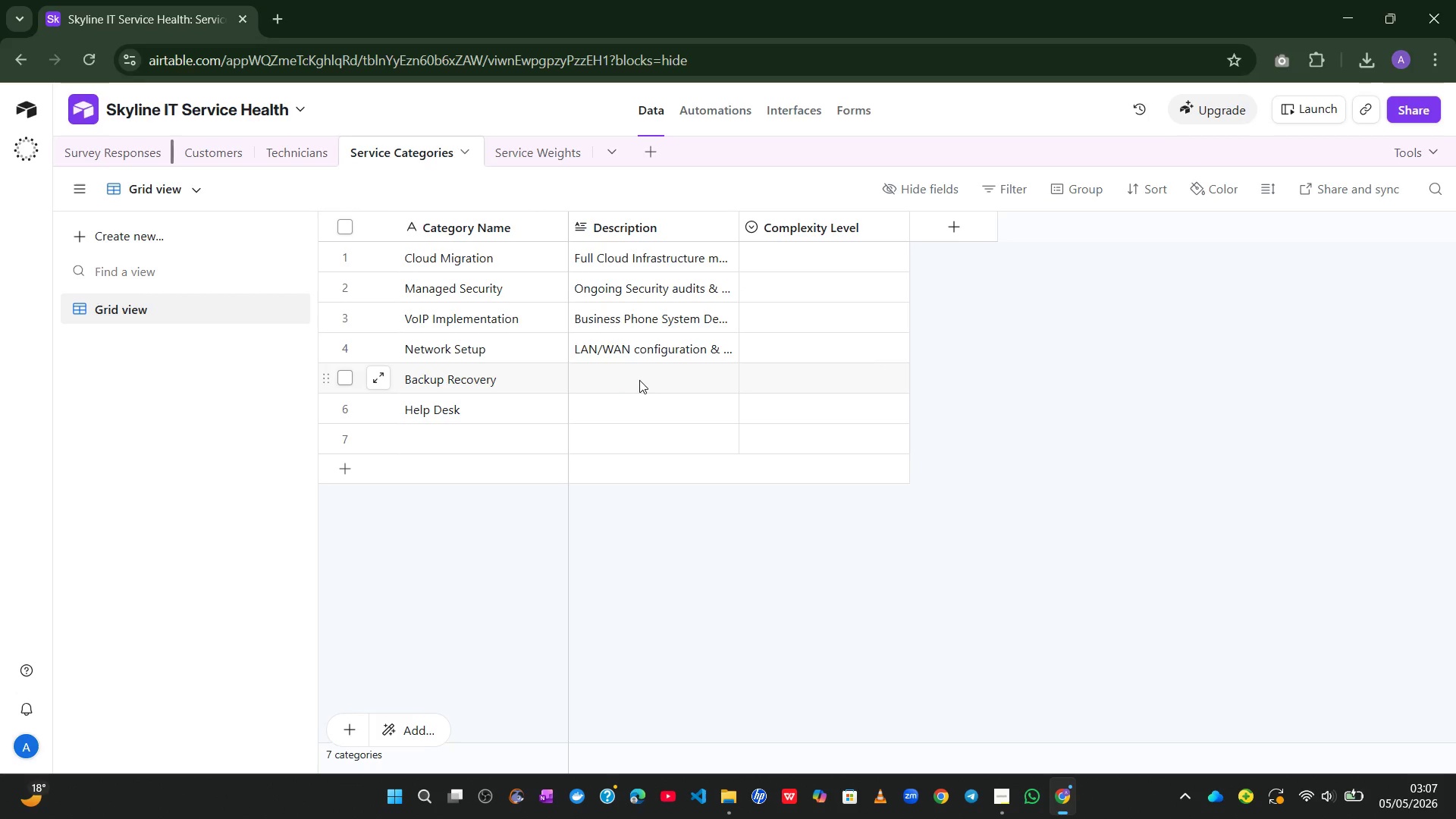 
left_click([635, 376])
 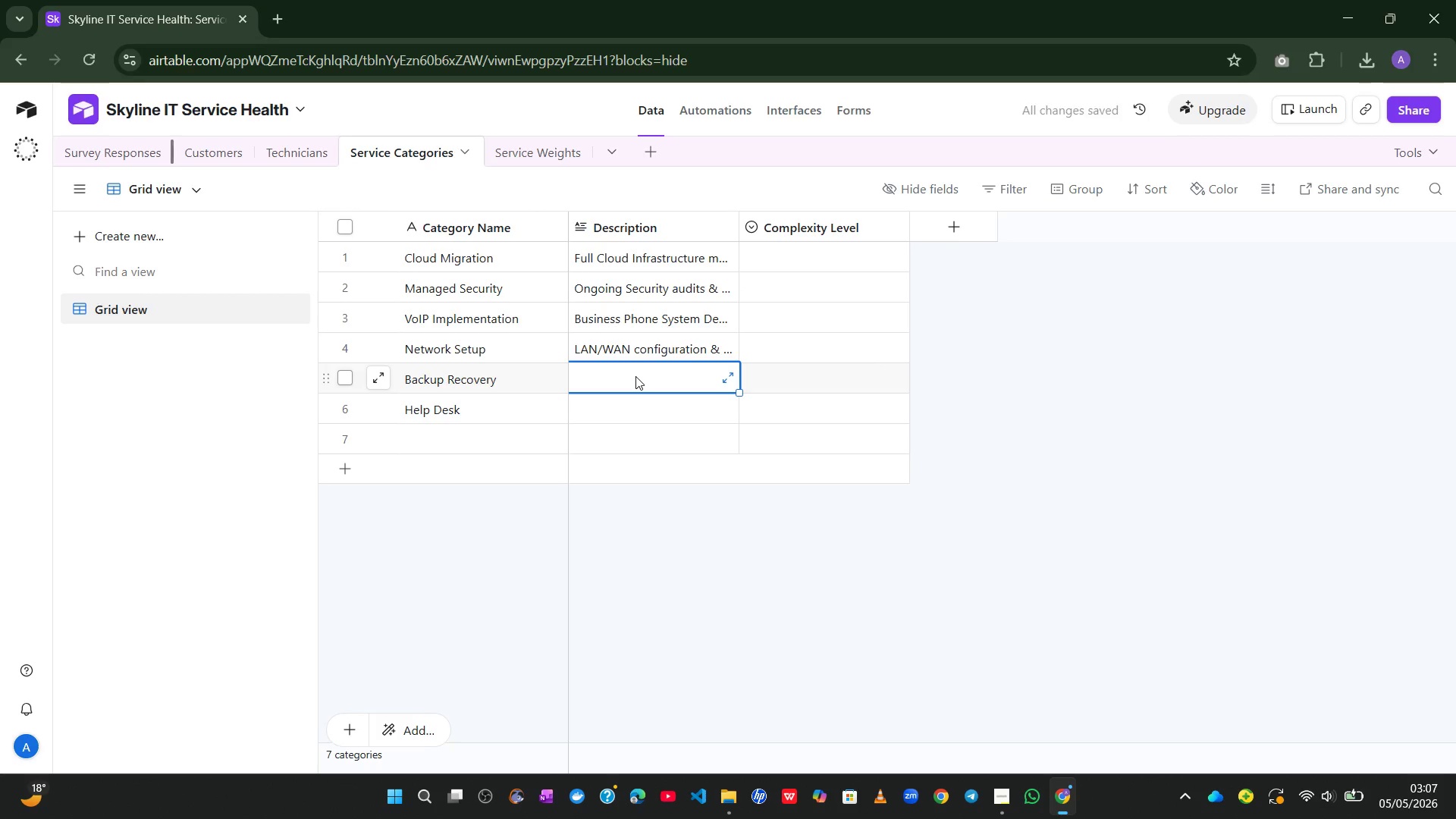 
wait(5.16)
 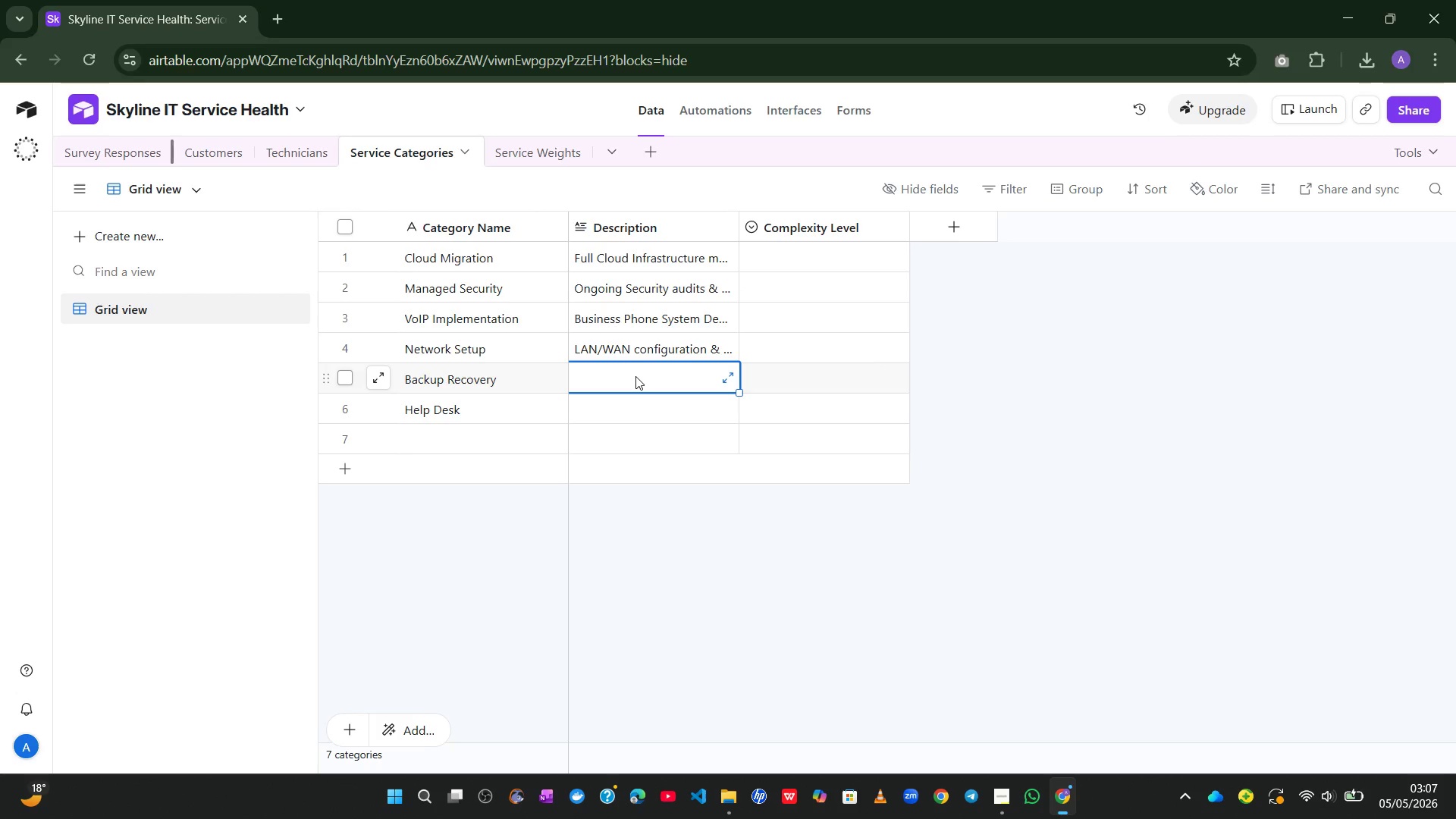 
type(Data backup & disas)
 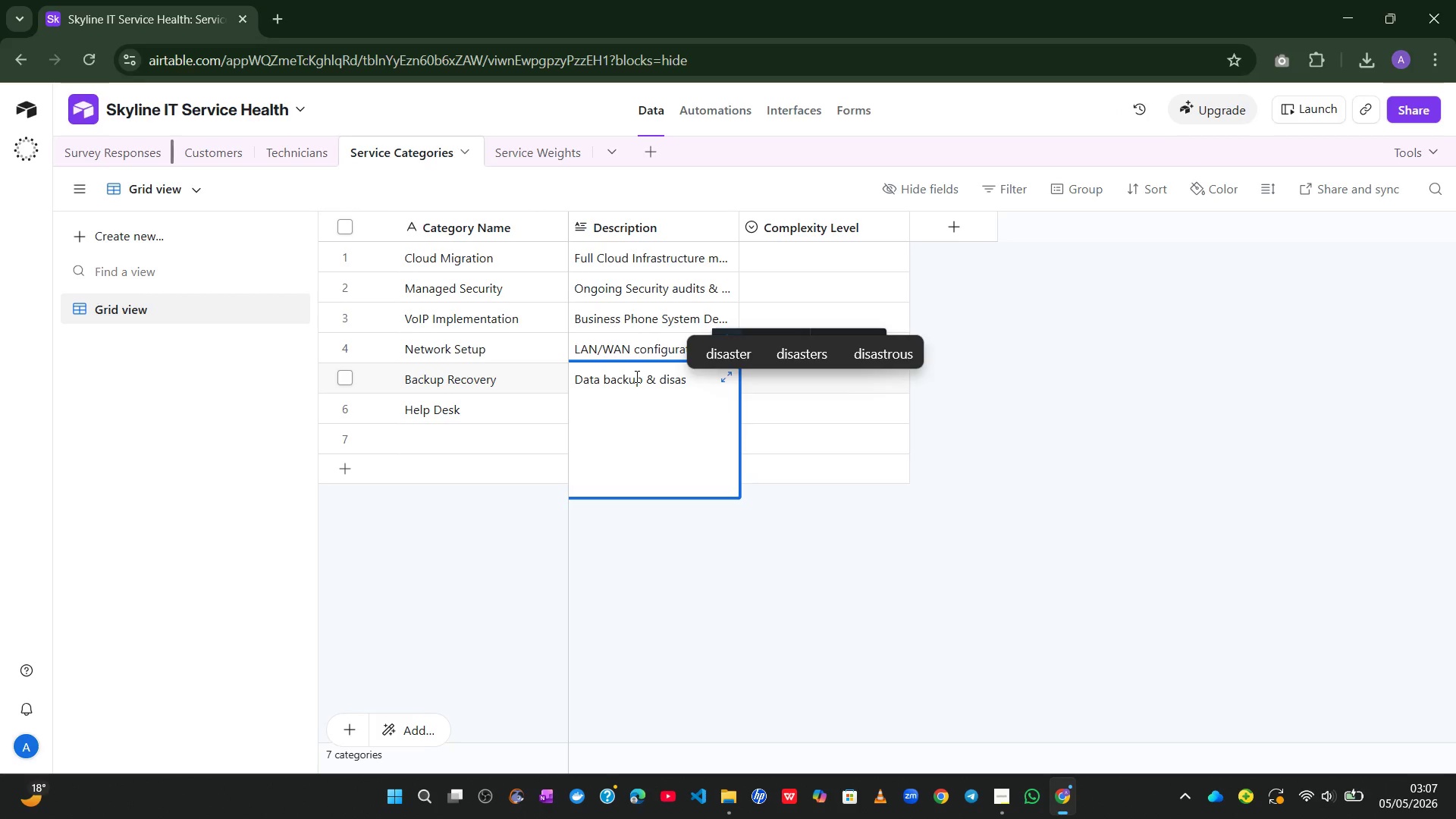 
left_click([742, 348])
 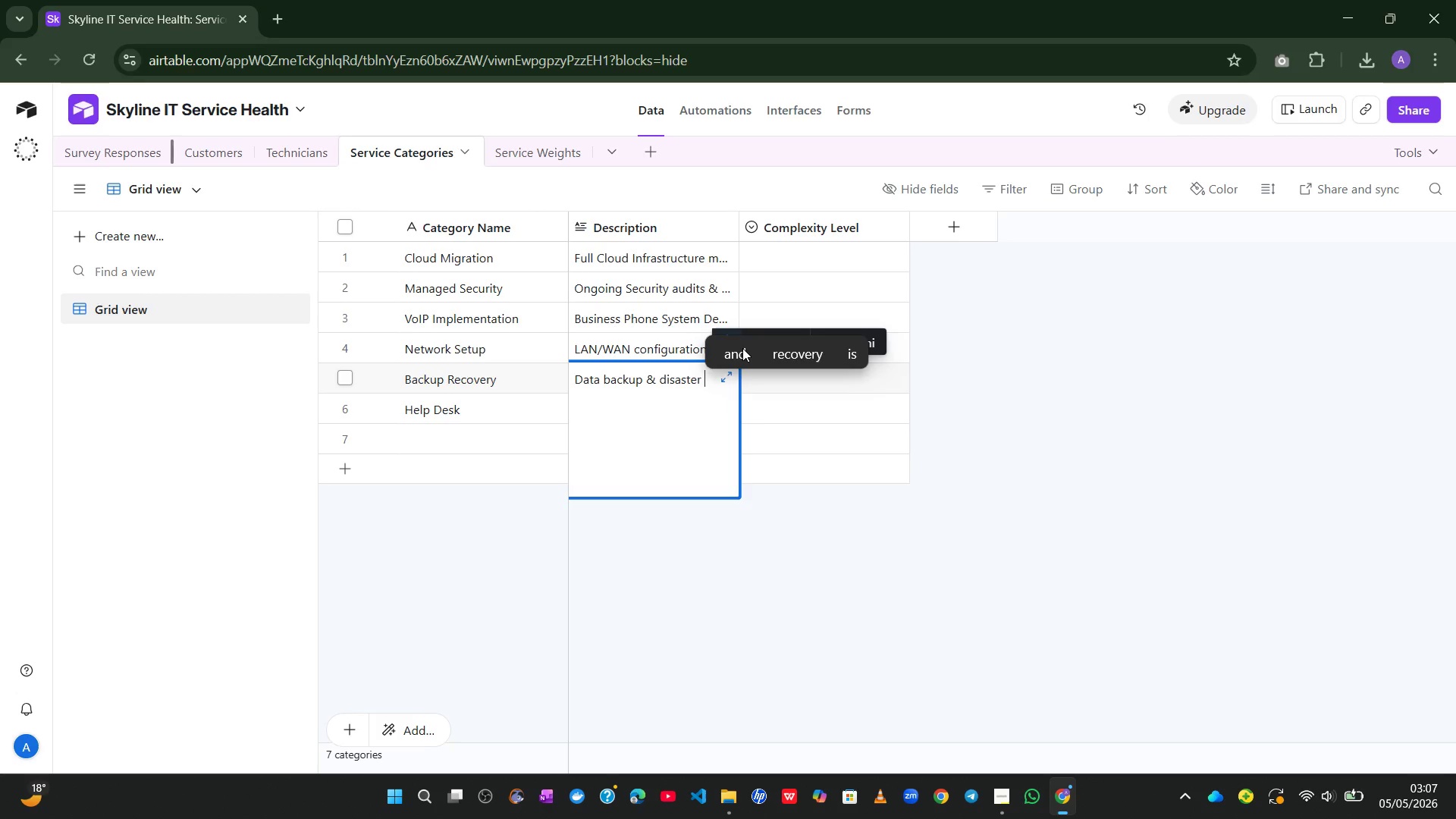 
type(recovery)
 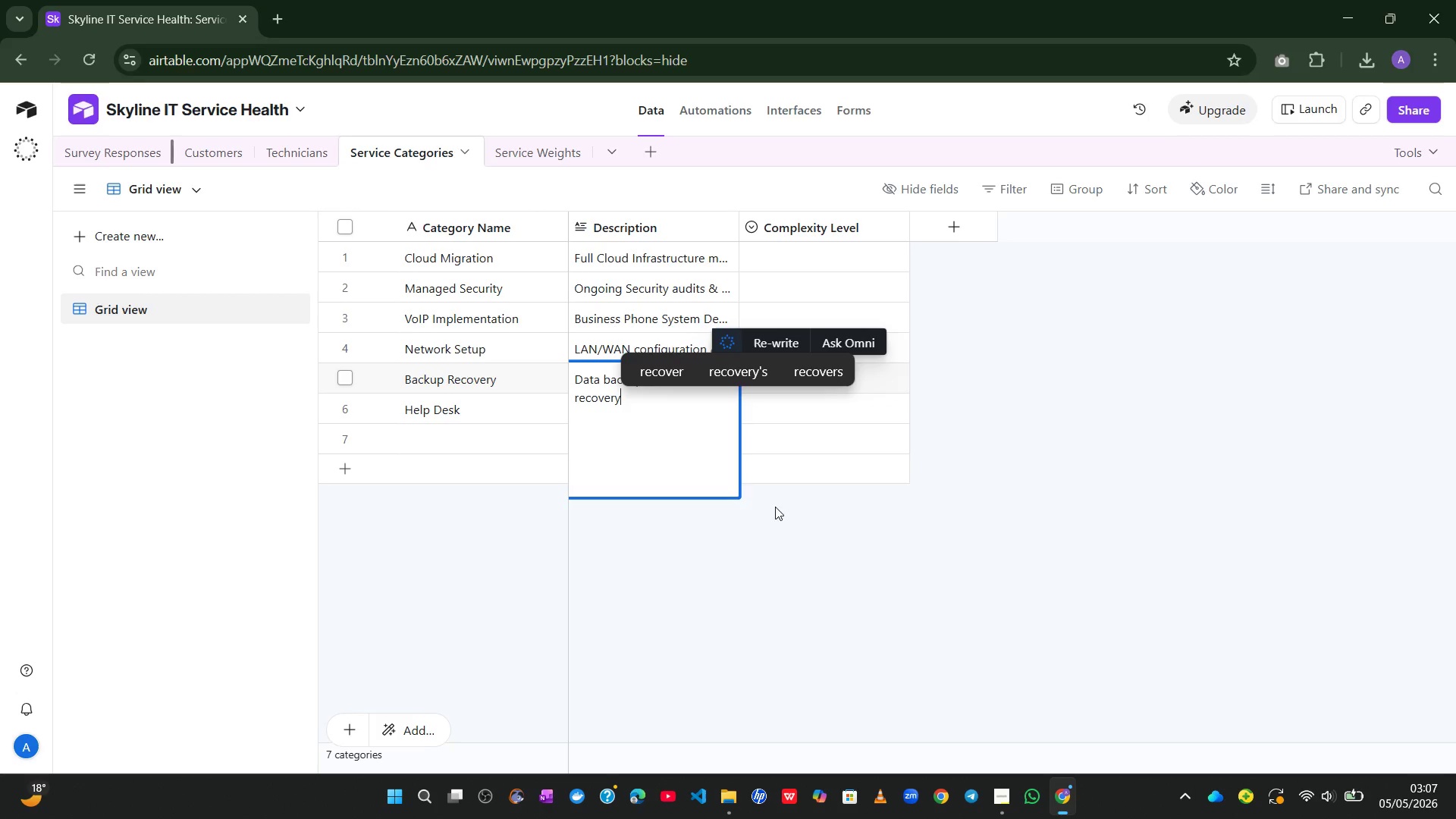 
left_click([764, 628])
 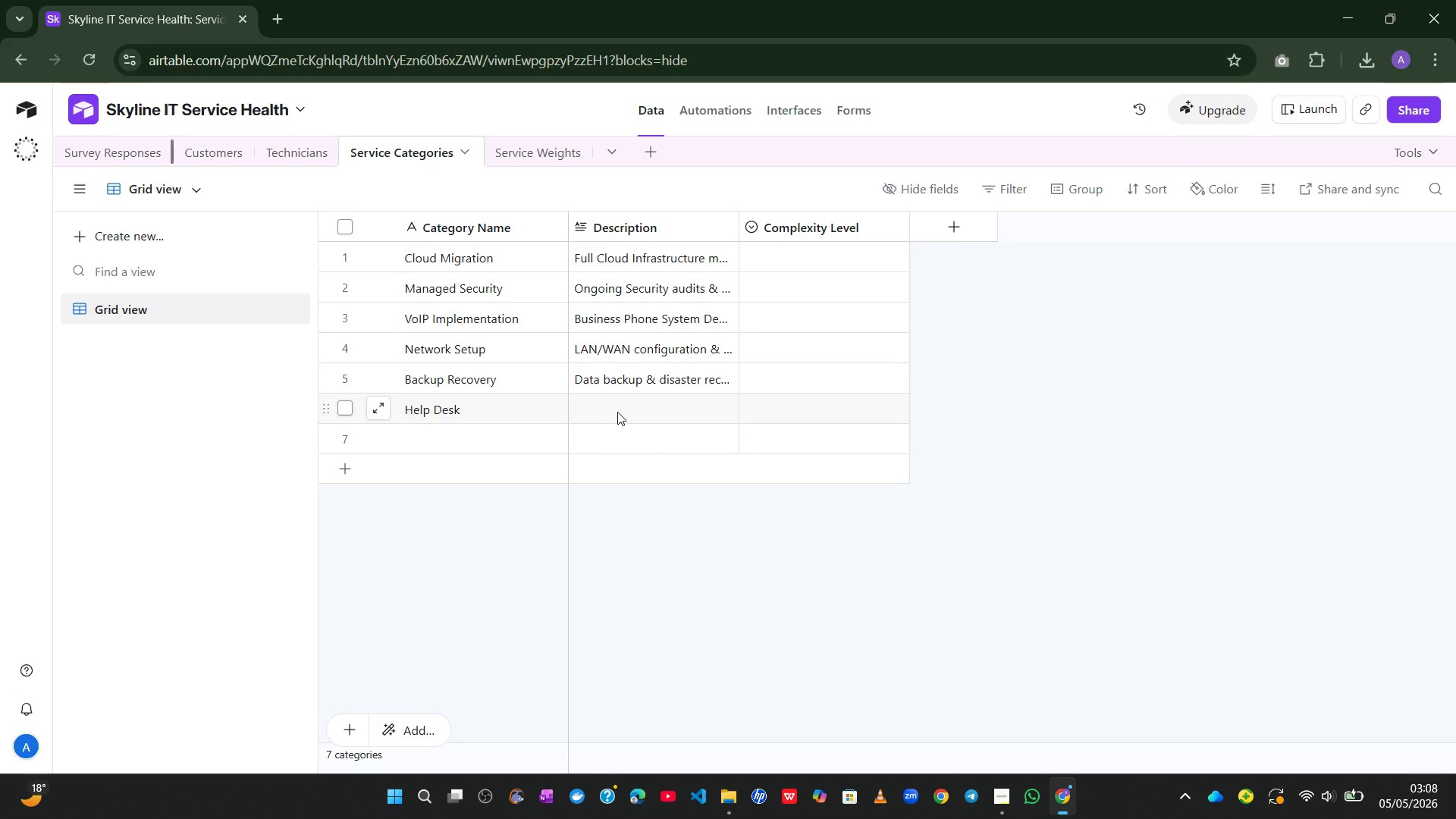 
left_click([606, 394])
 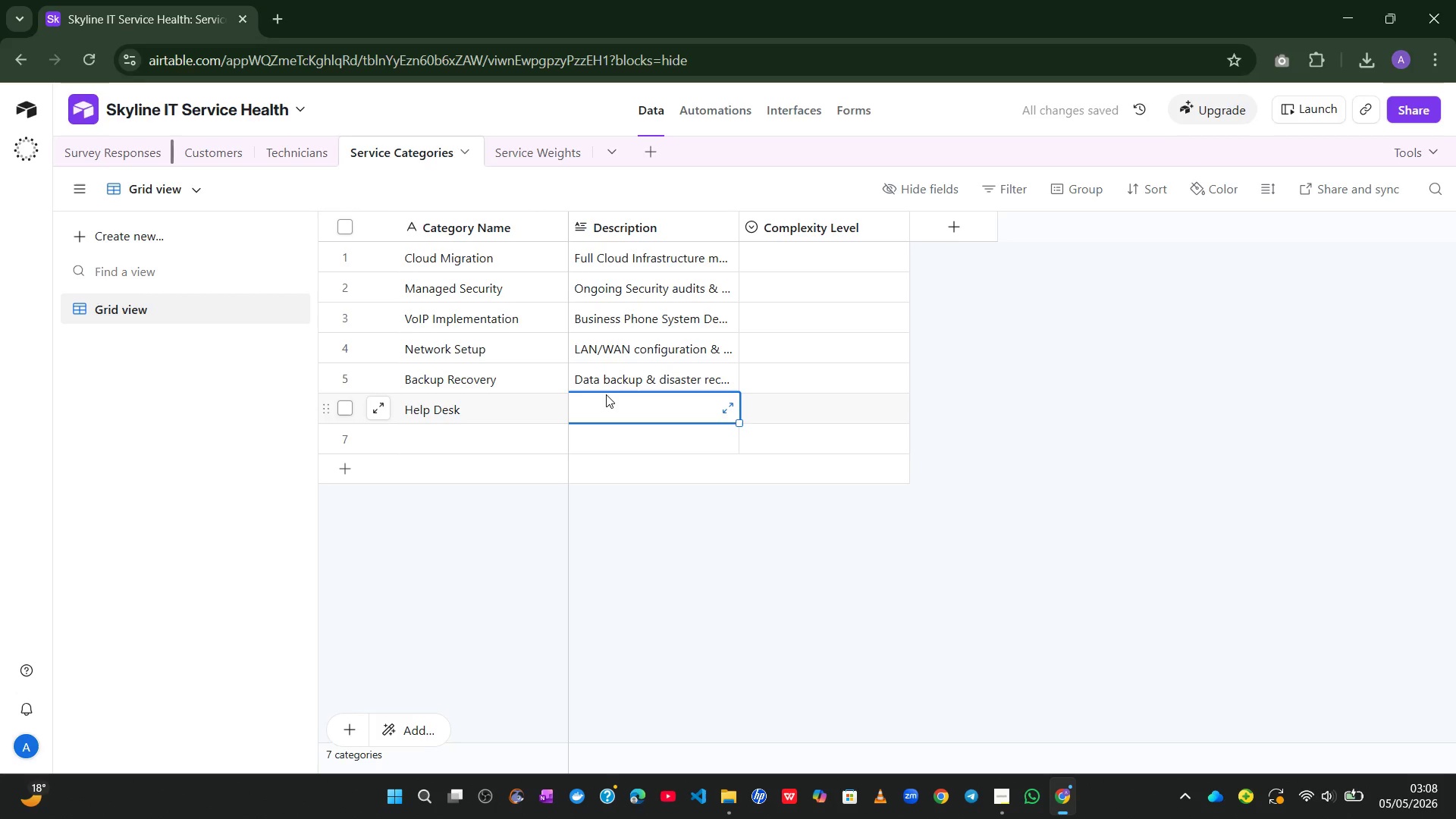 
type(Day-to-day support tickets)
 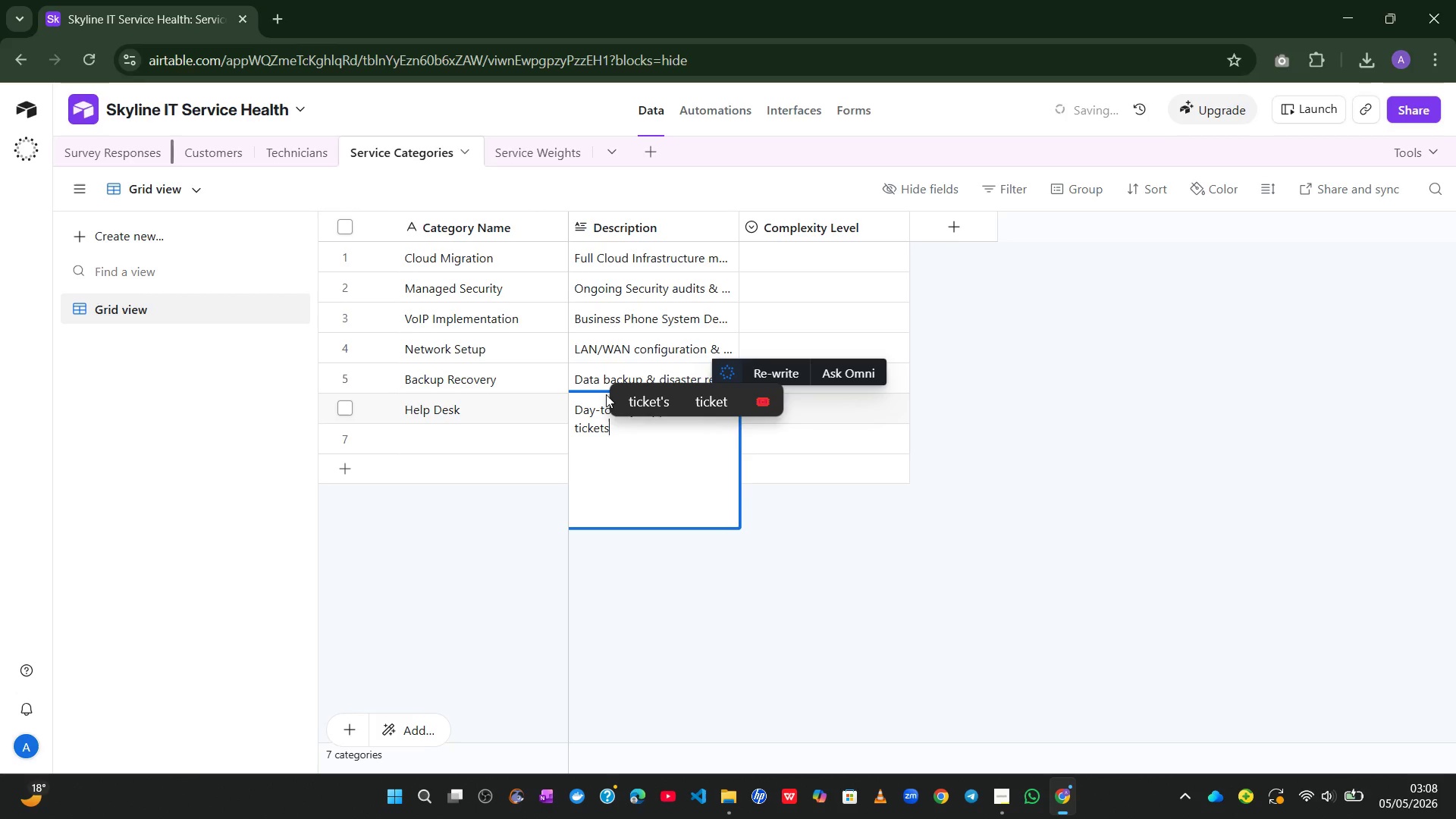 
left_click([690, 570])
 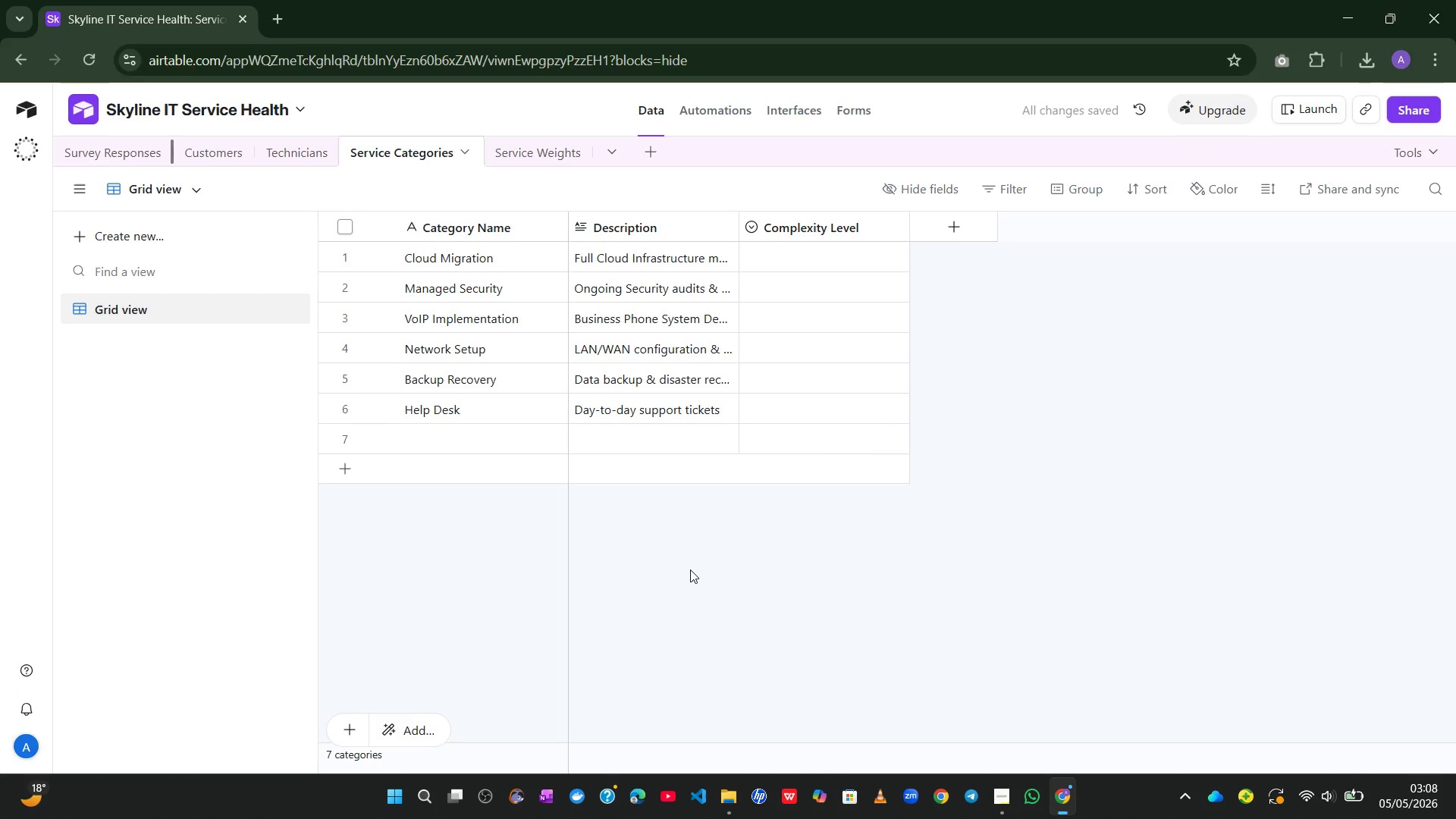 
wait(5.61)
 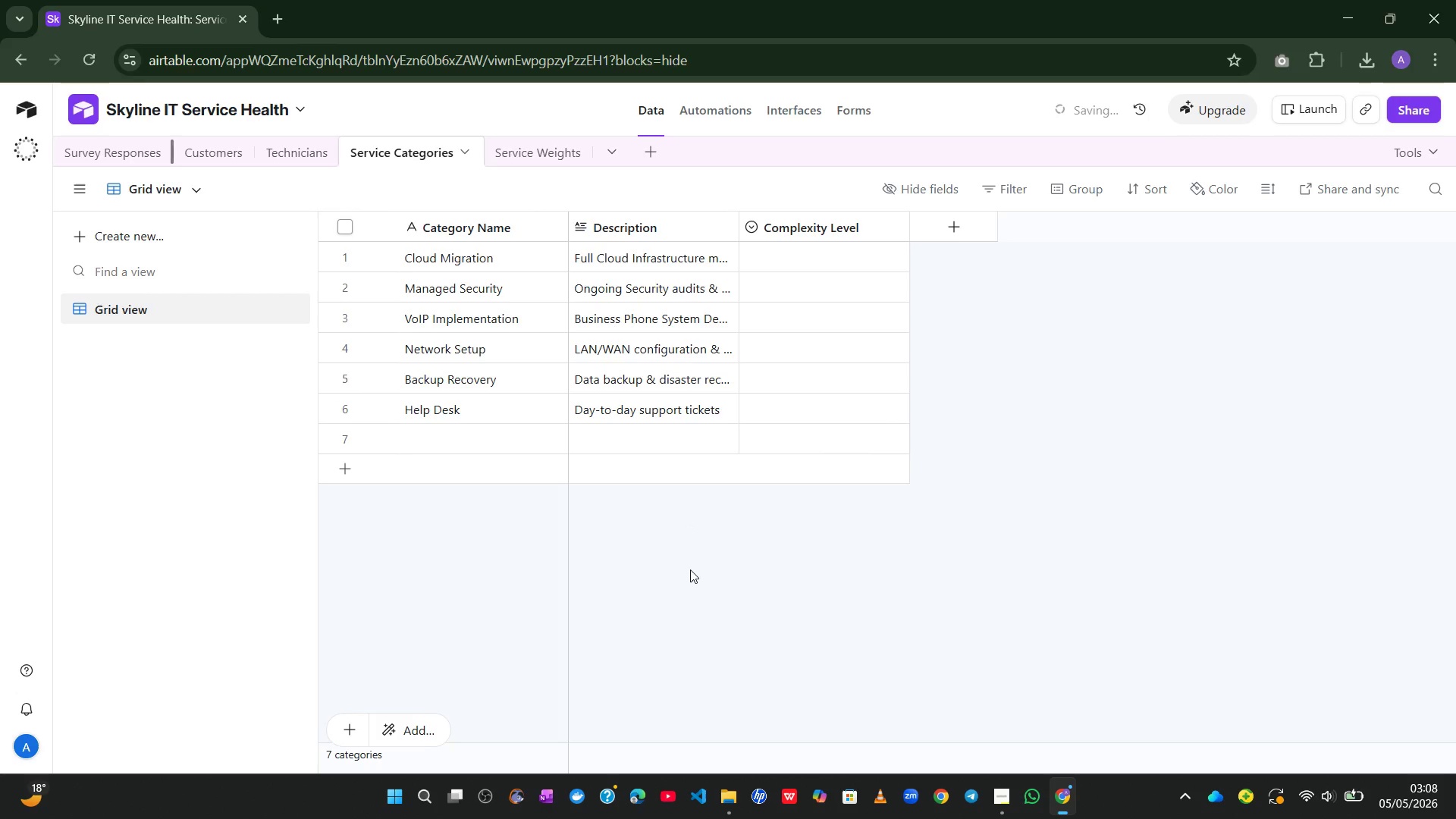 
left_click([807, 258])
 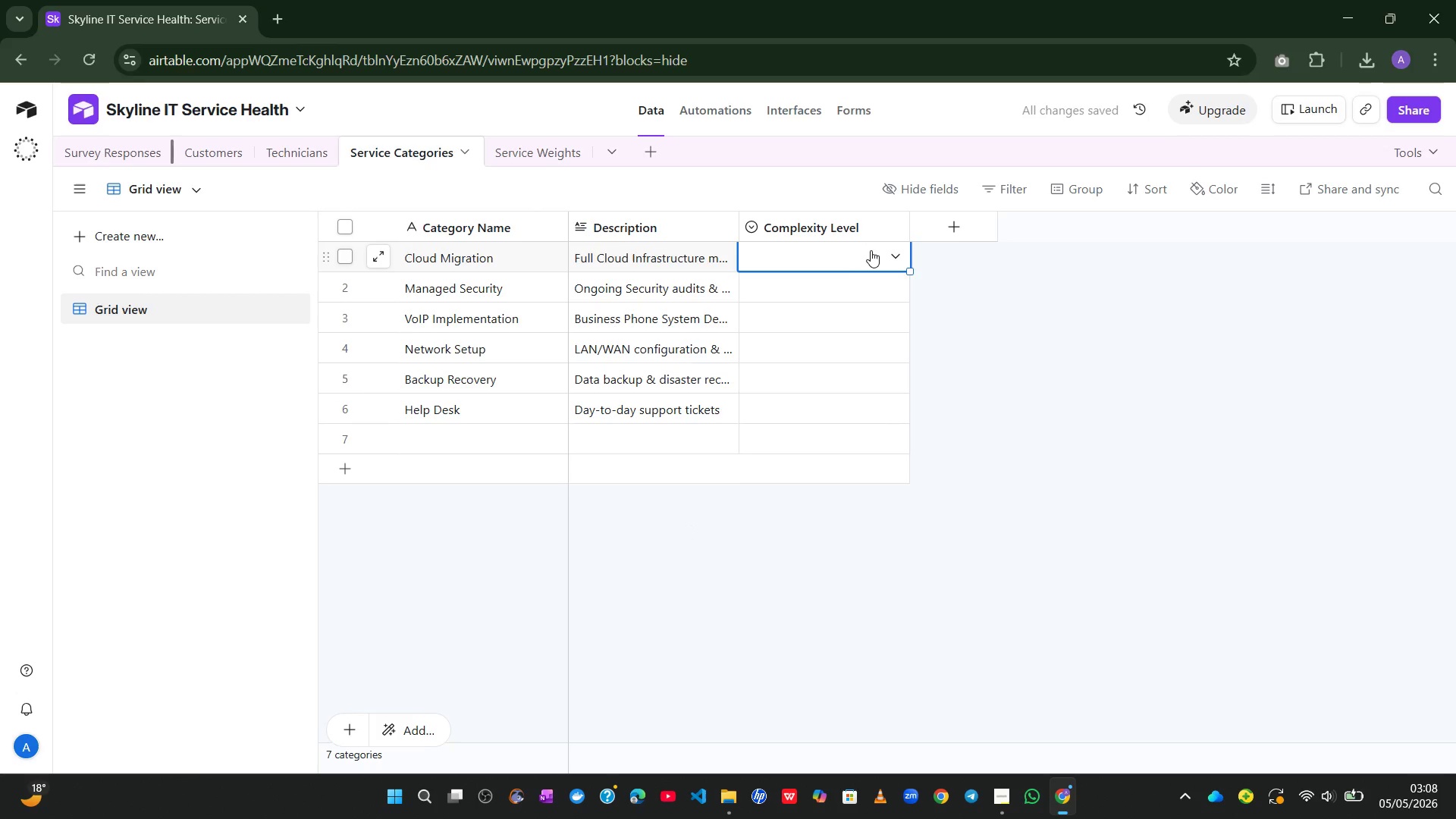 
left_click([871, 250])
 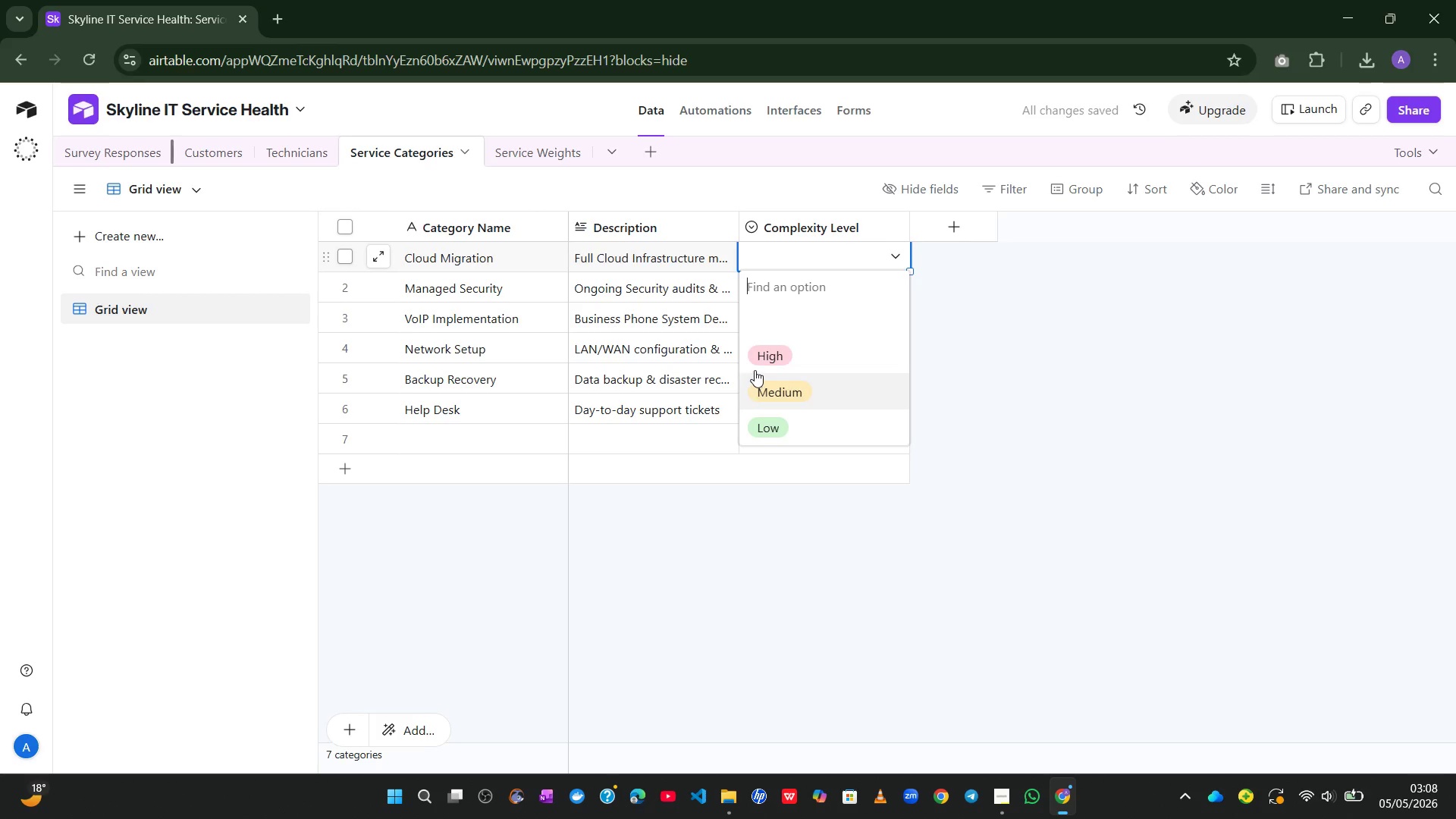 
left_click([777, 357])
 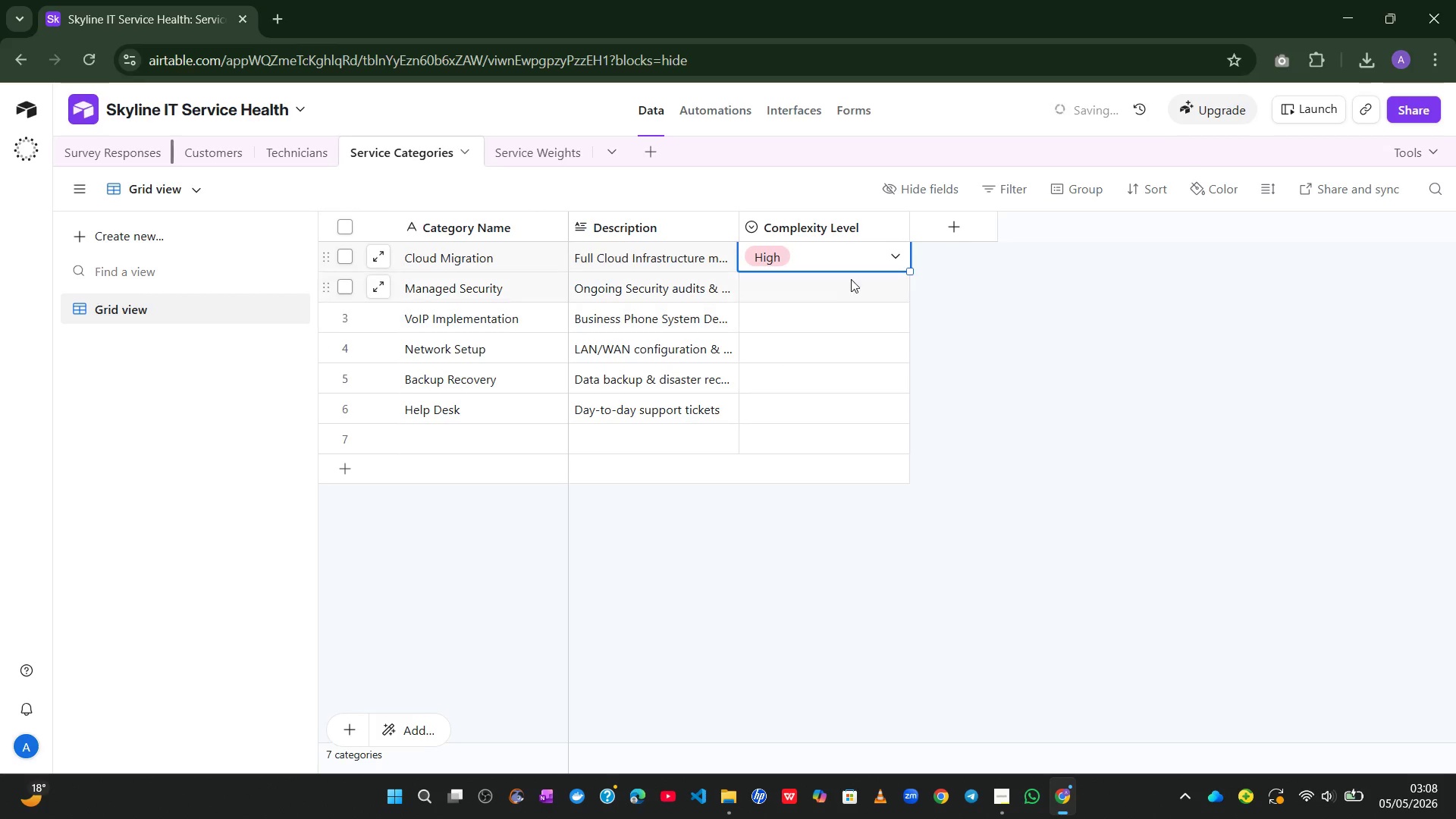 
left_click([852, 278])
 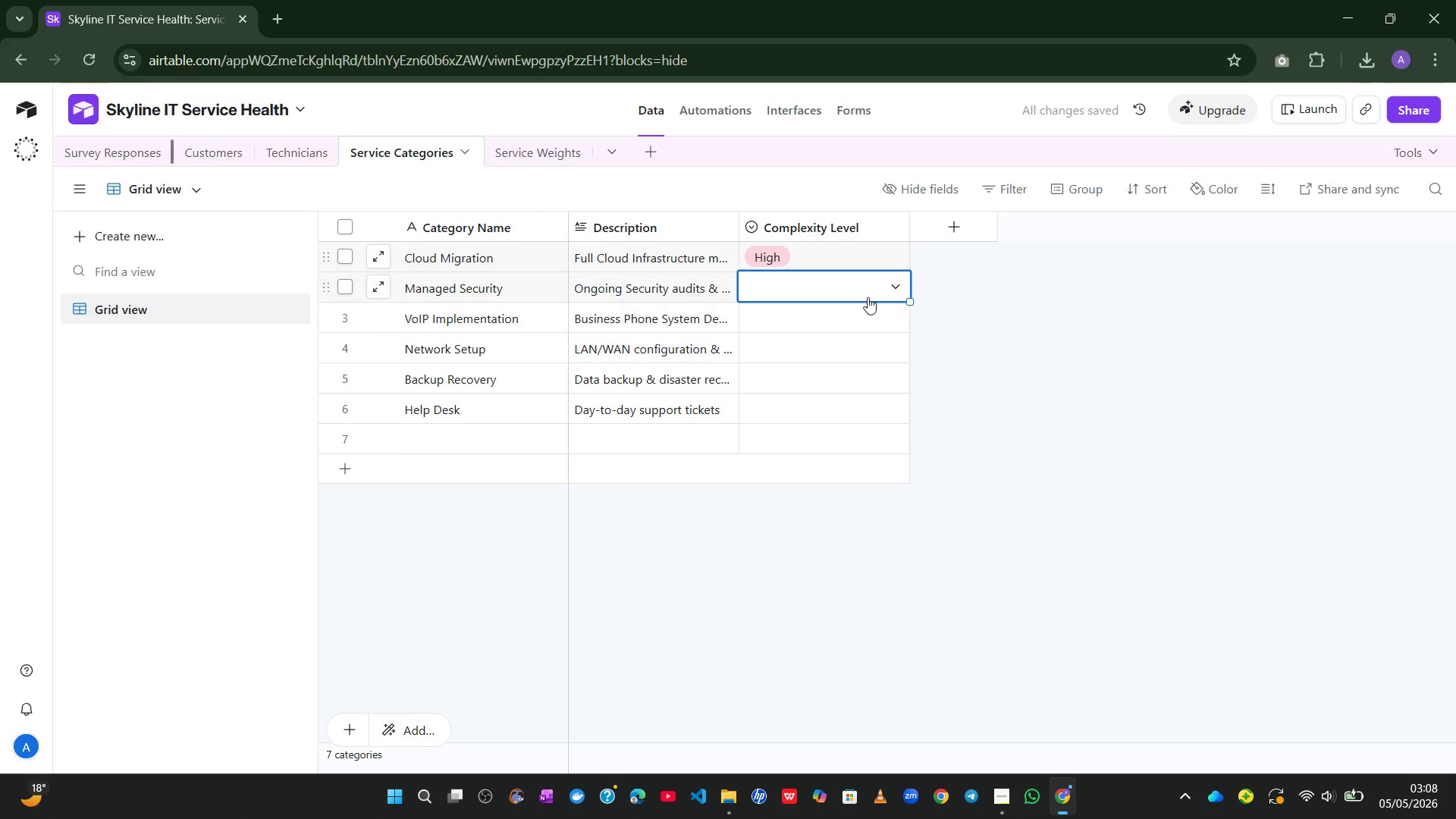 
left_click([880, 292])
 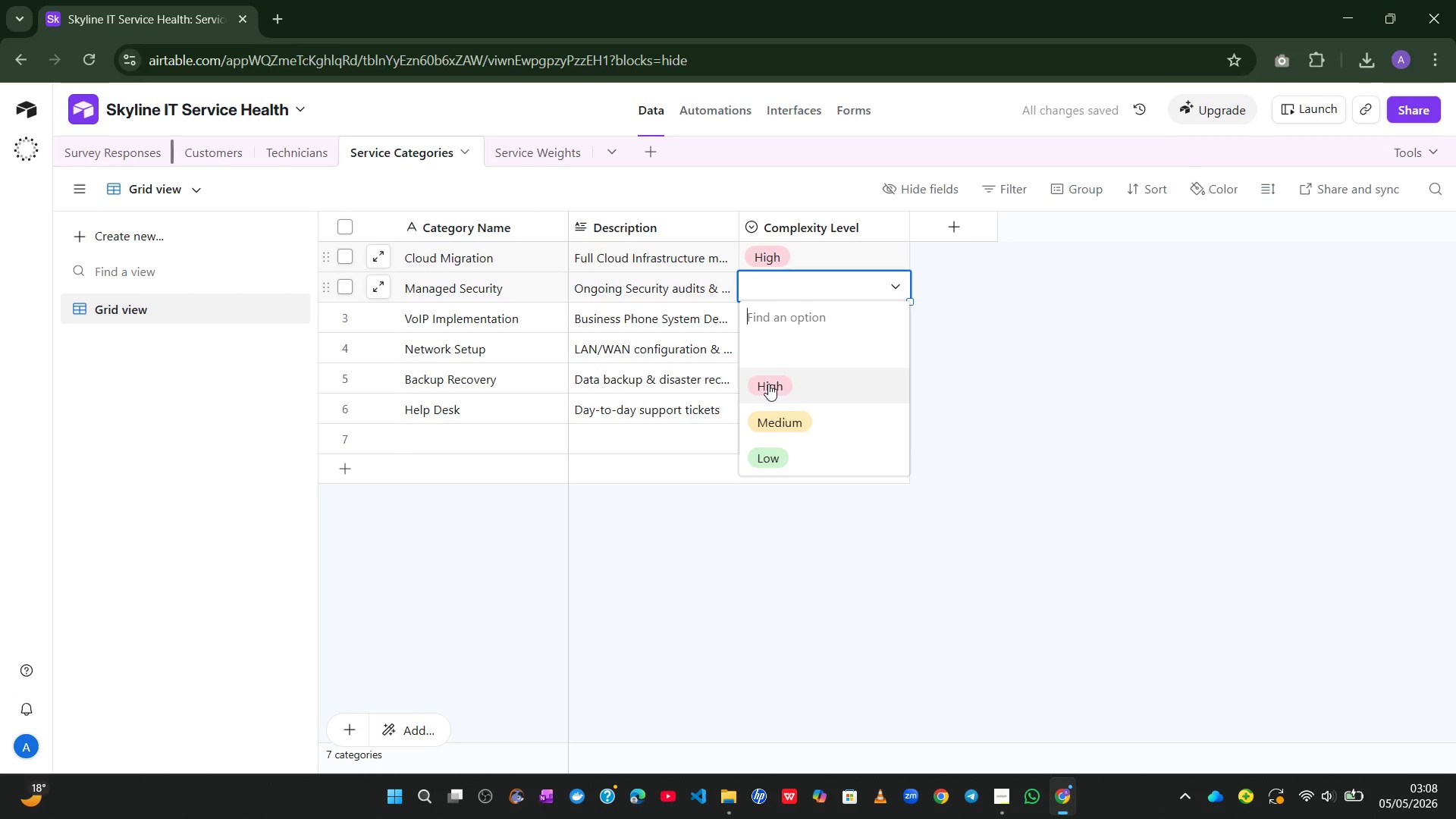 
left_click([766, 387])
 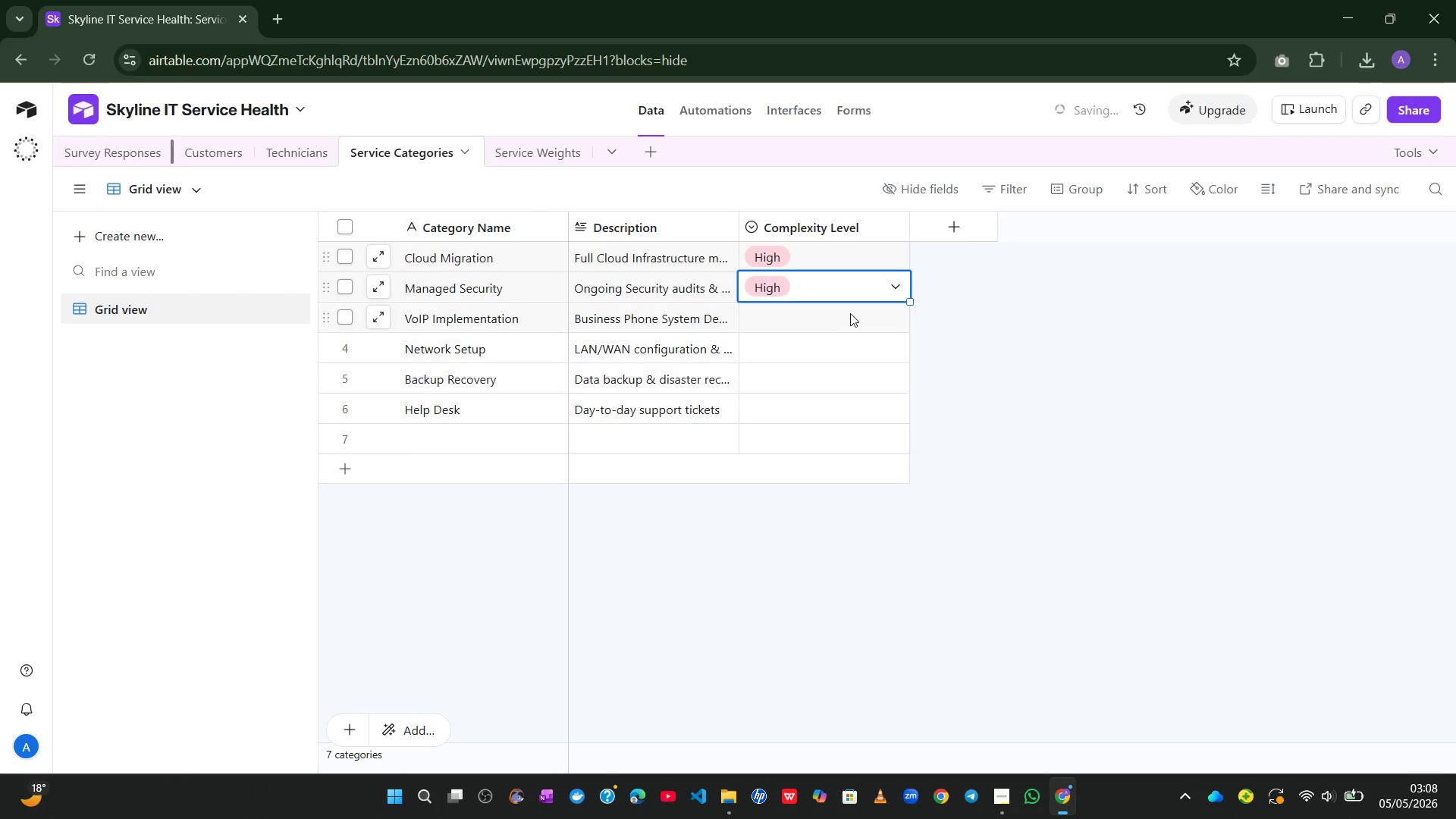 
left_click([852, 311])
 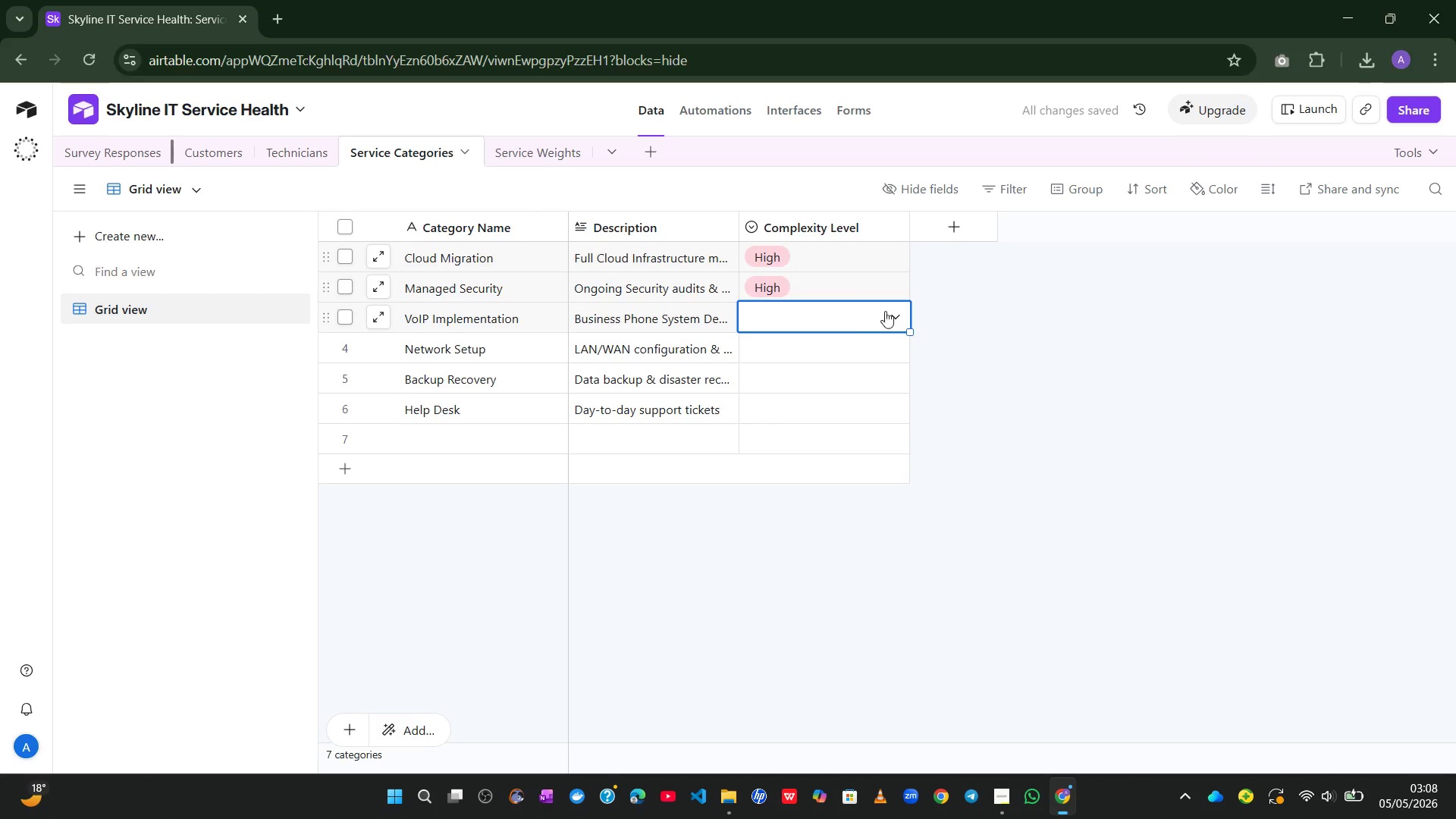 
left_click([891, 310])
 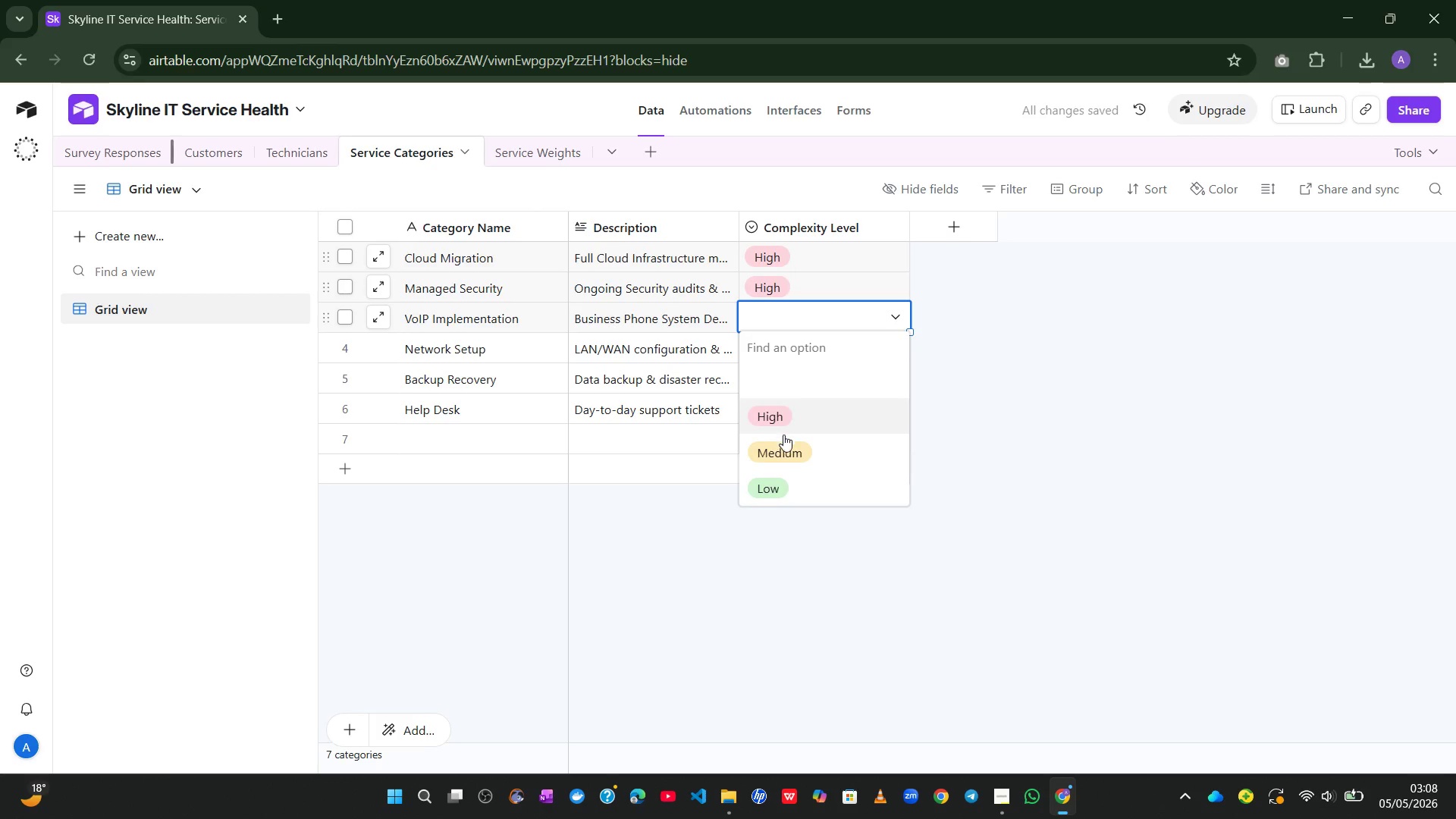 
left_click([781, 443])
 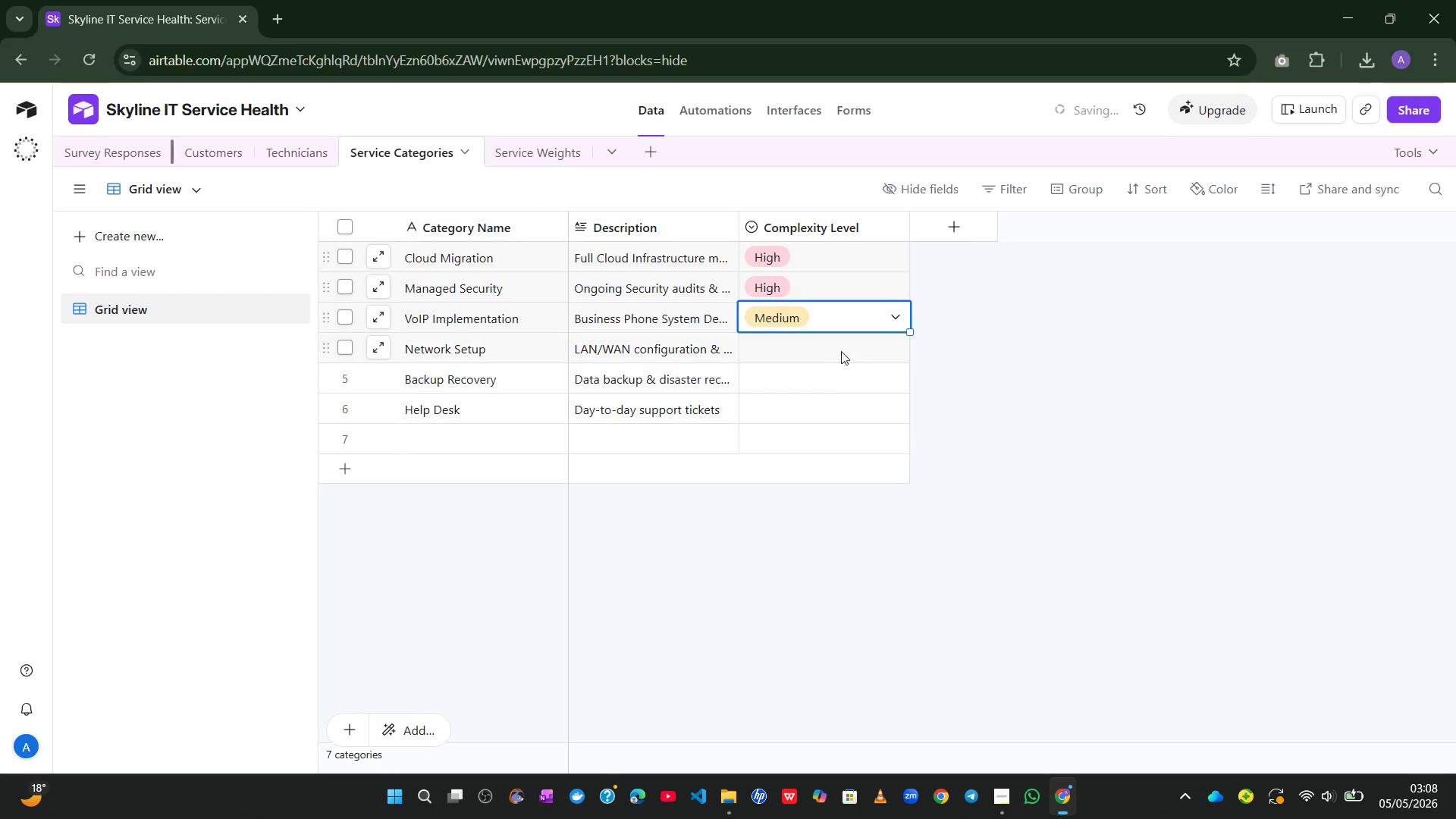 
left_click([846, 345])
 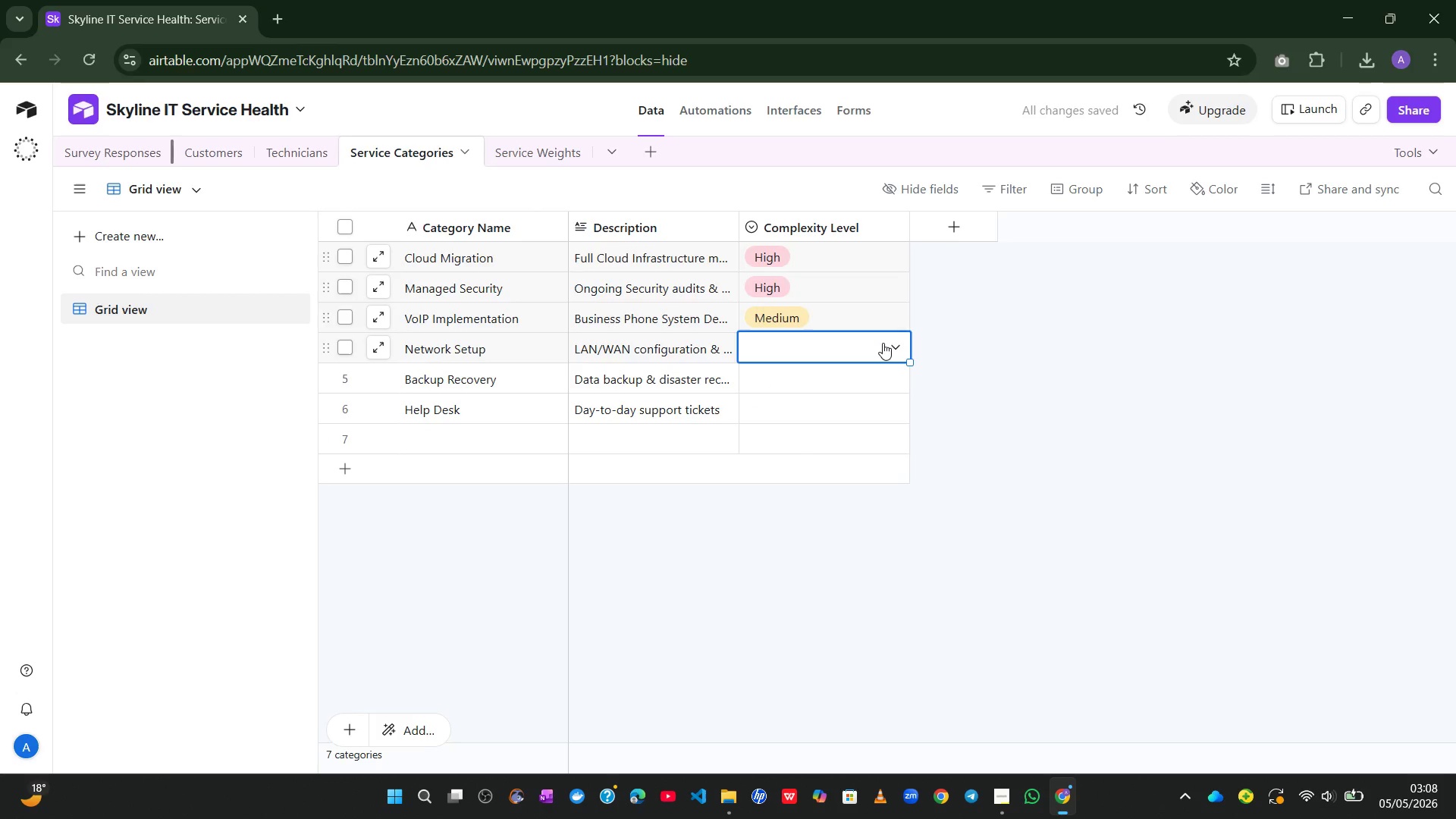 
left_click([883, 343])
 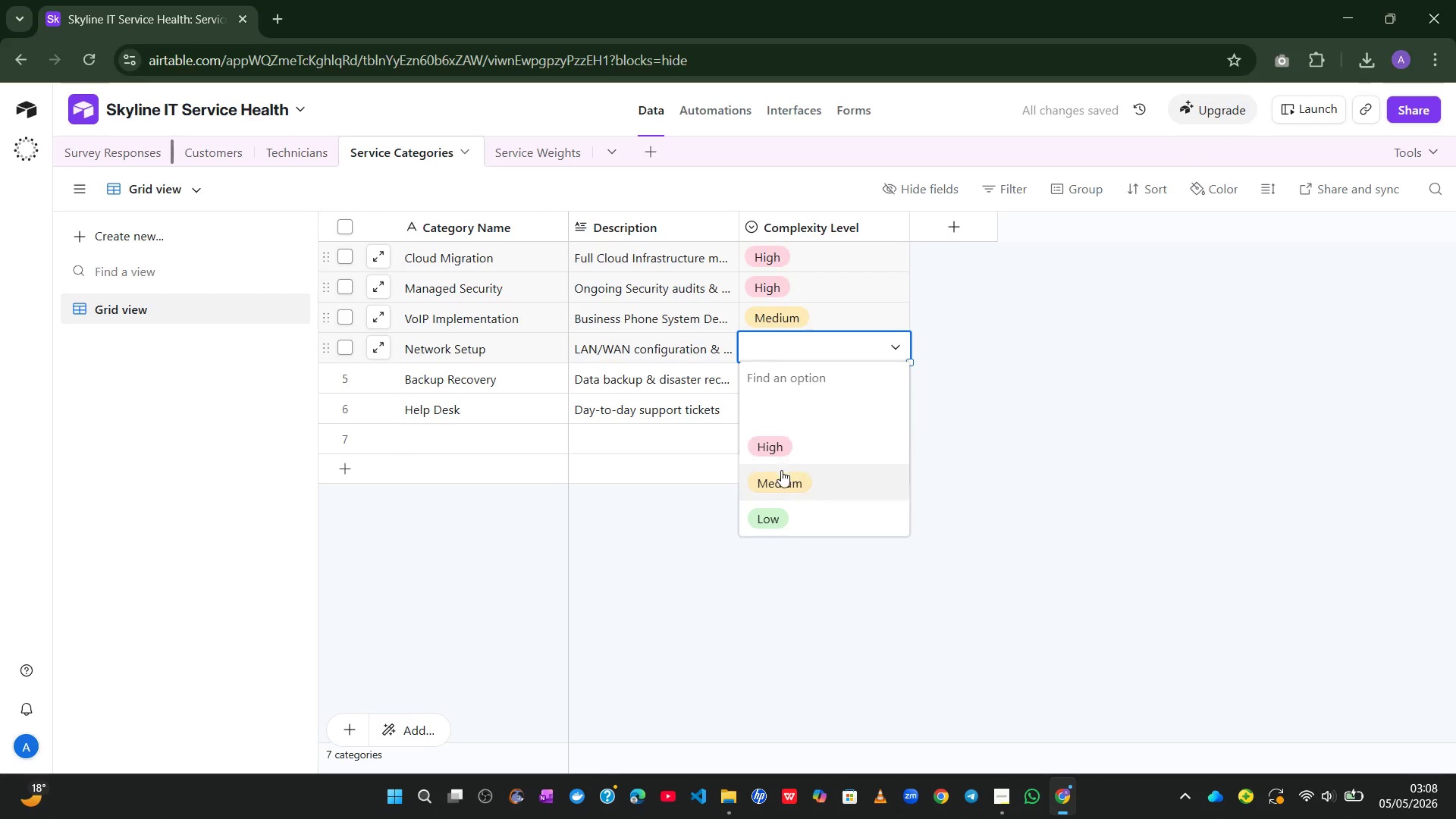 
left_click([778, 475])
 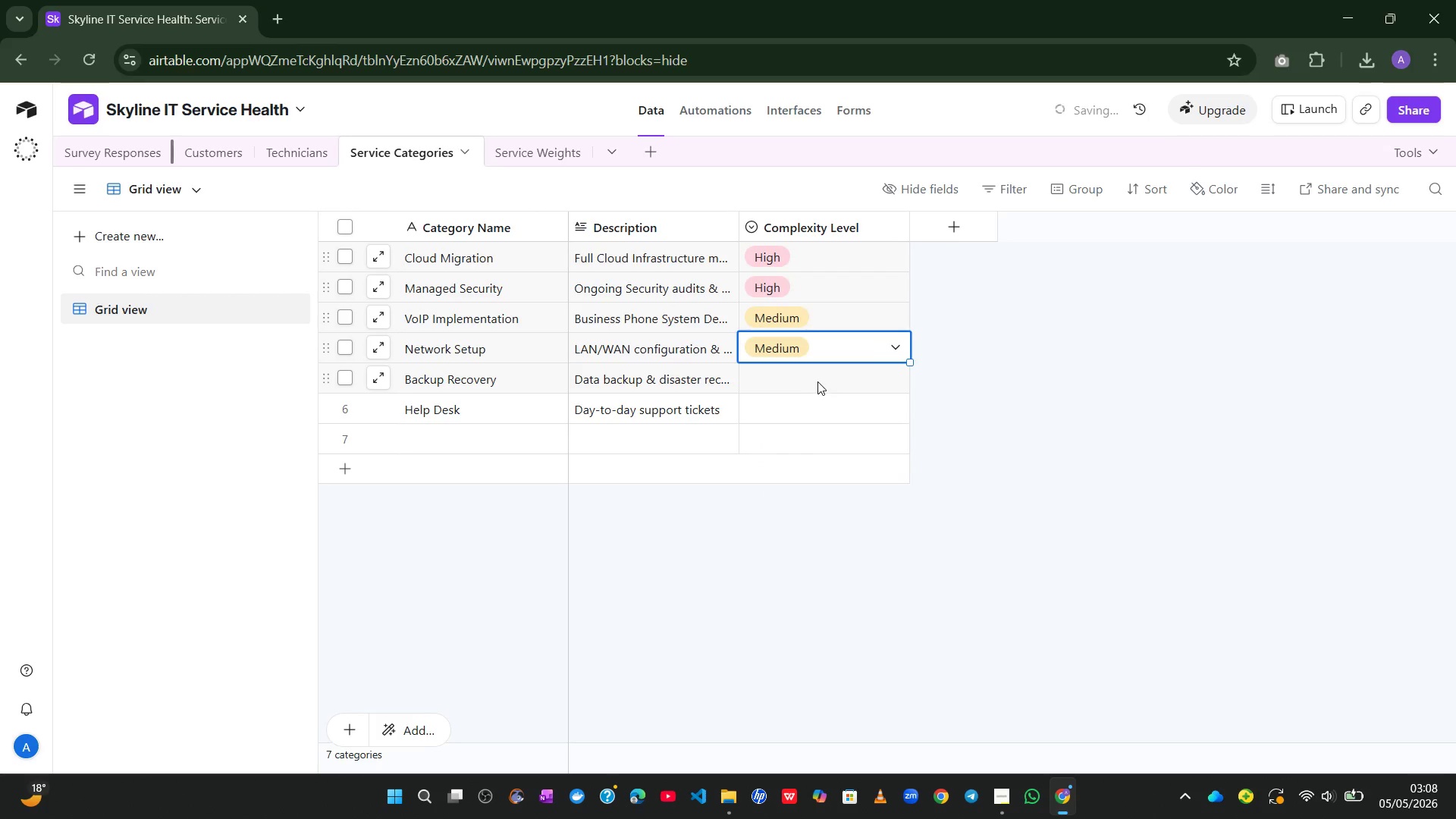 
left_click([817, 381])
 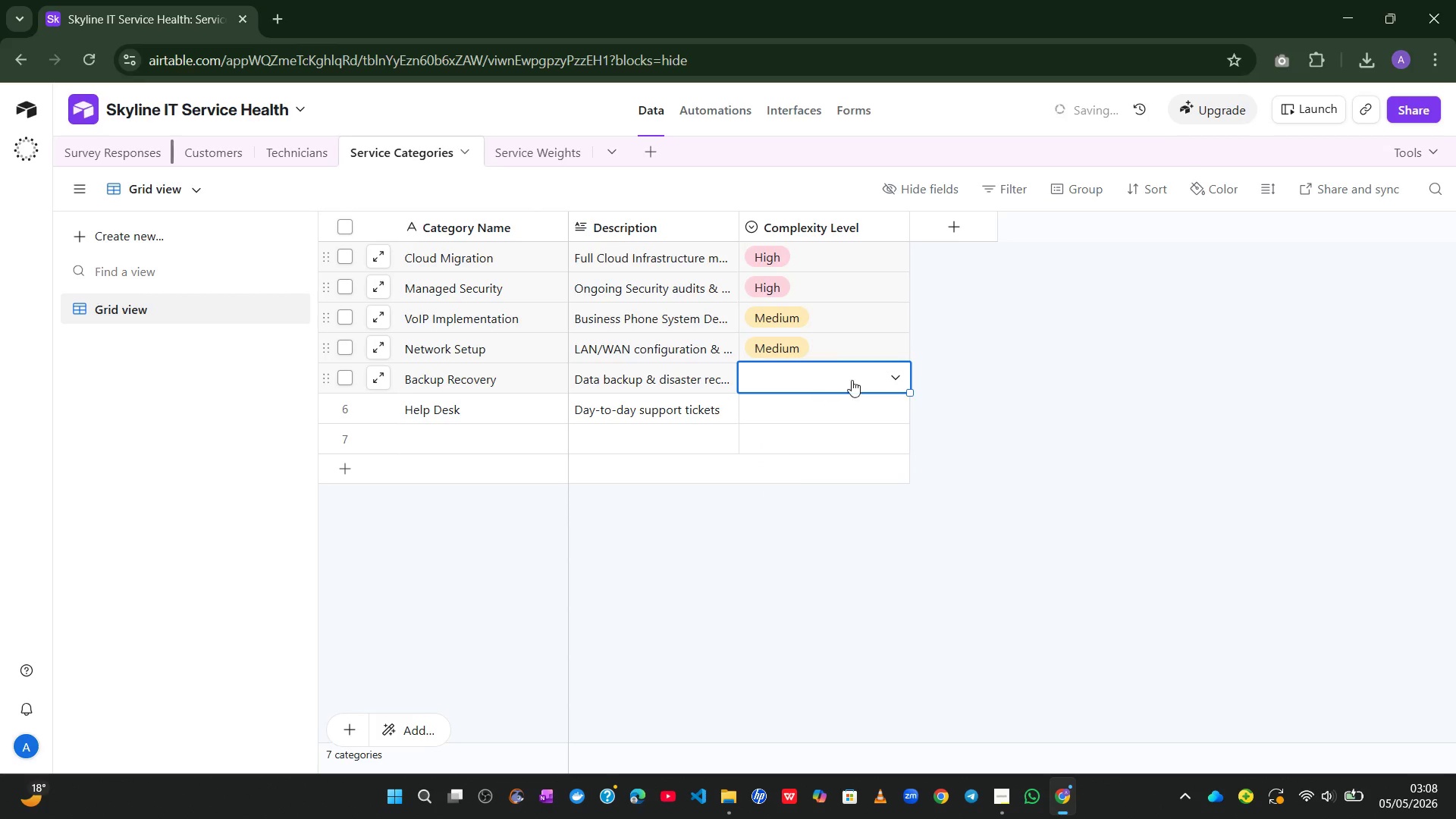 
left_click([864, 375])
 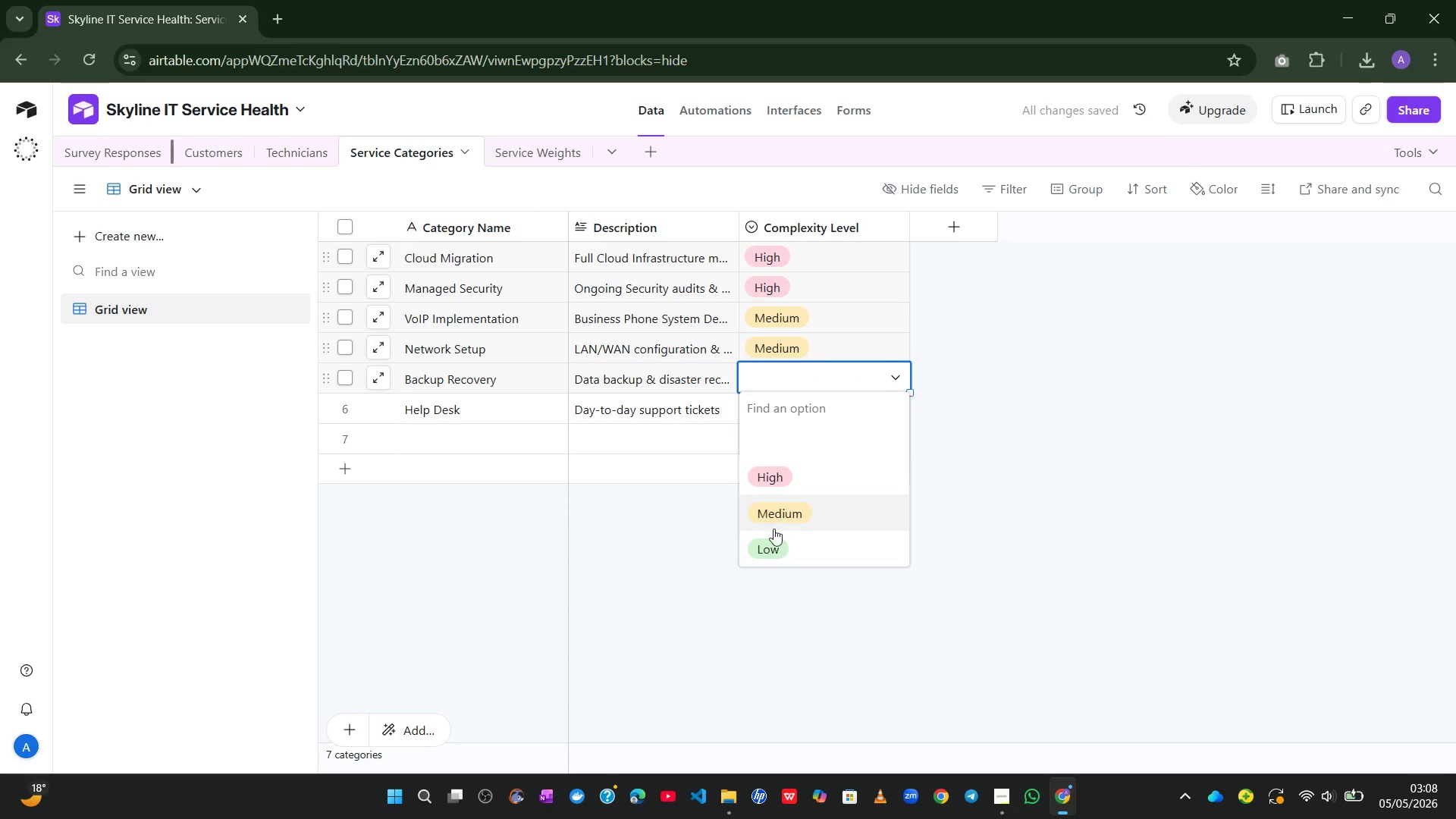 
left_click([764, 548])
 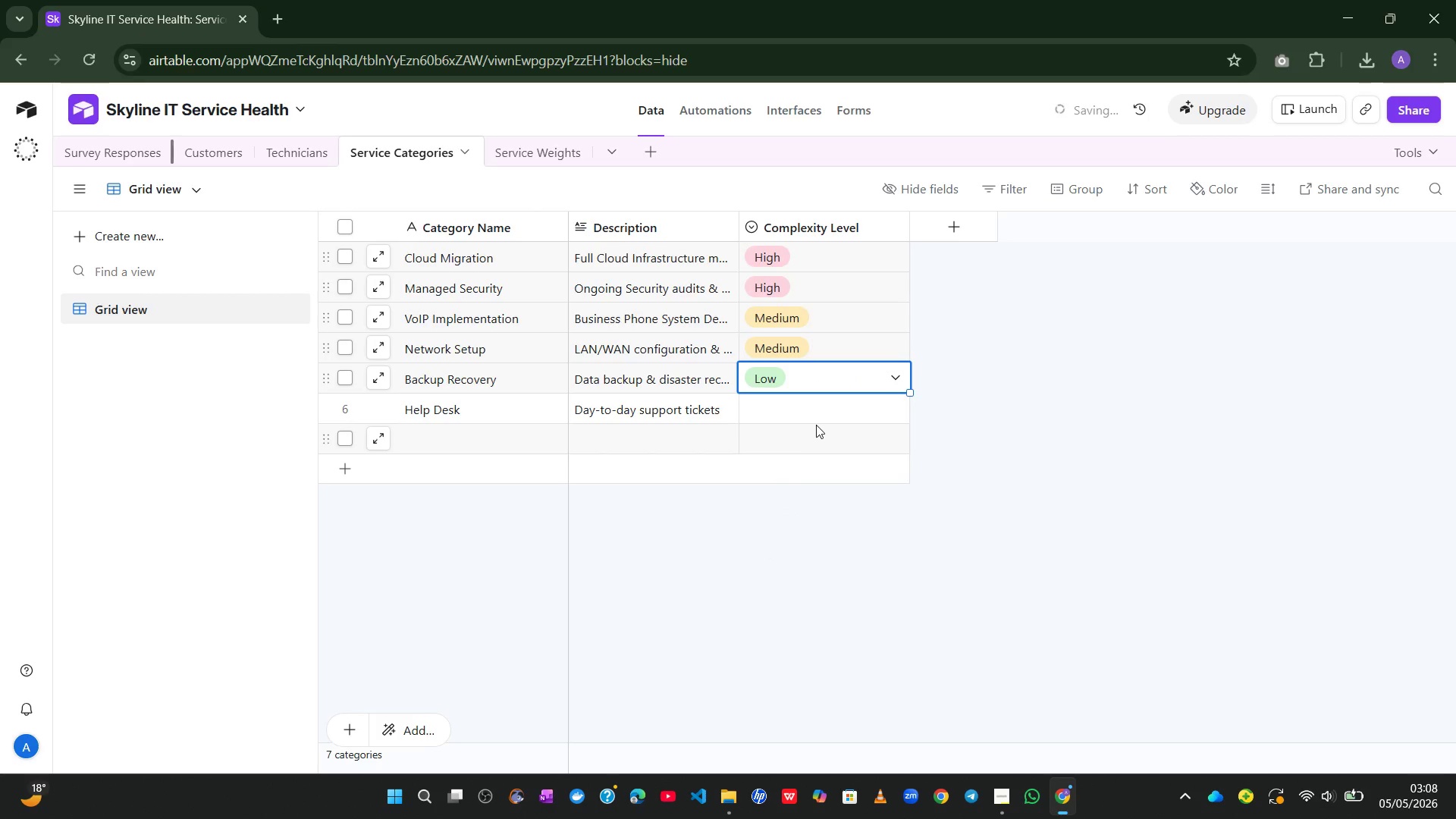 
left_click([828, 405])
 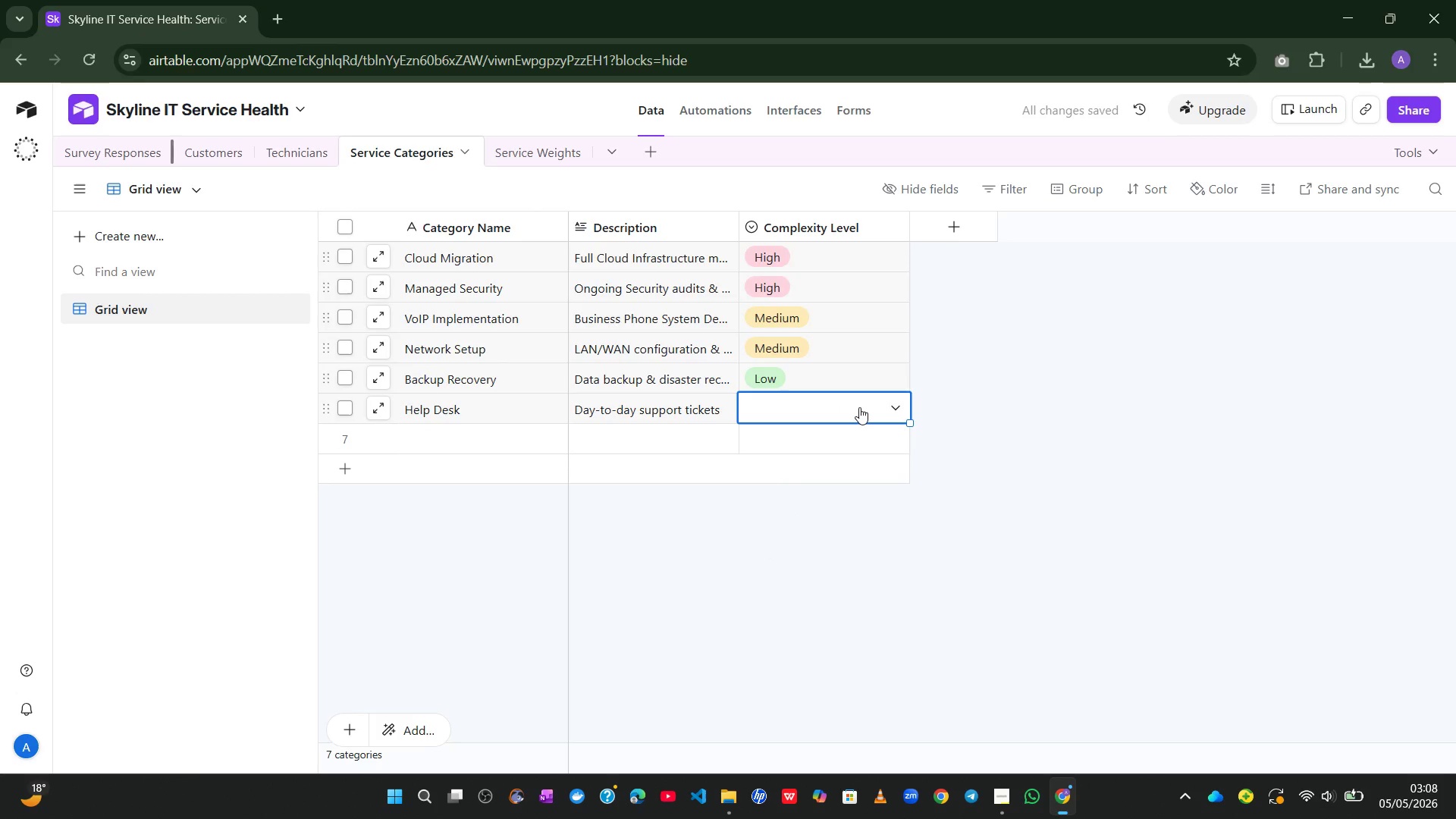 
left_click([859, 407])
 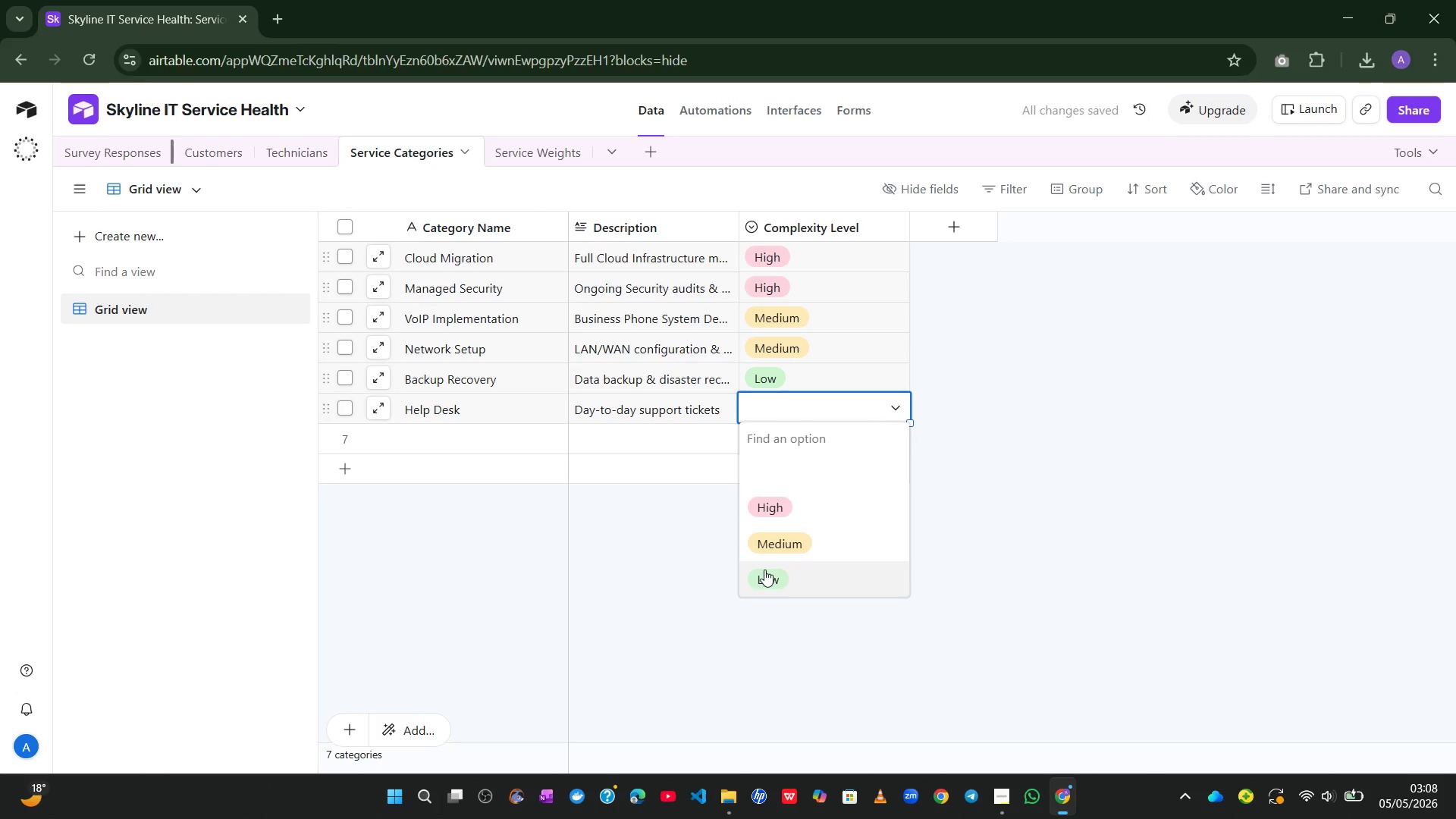 
left_click([763, 571])
 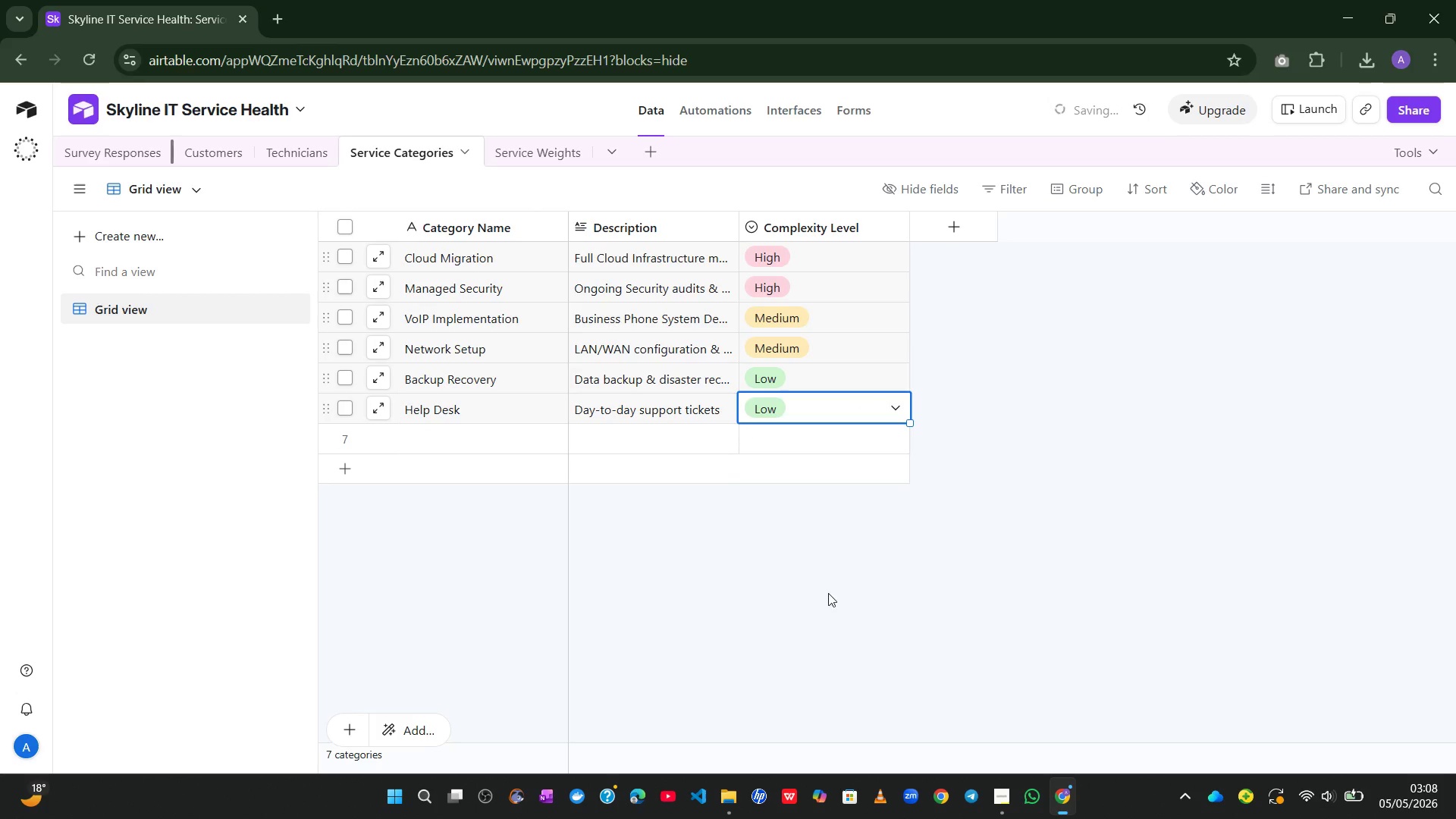 
left_click([845, 595])
 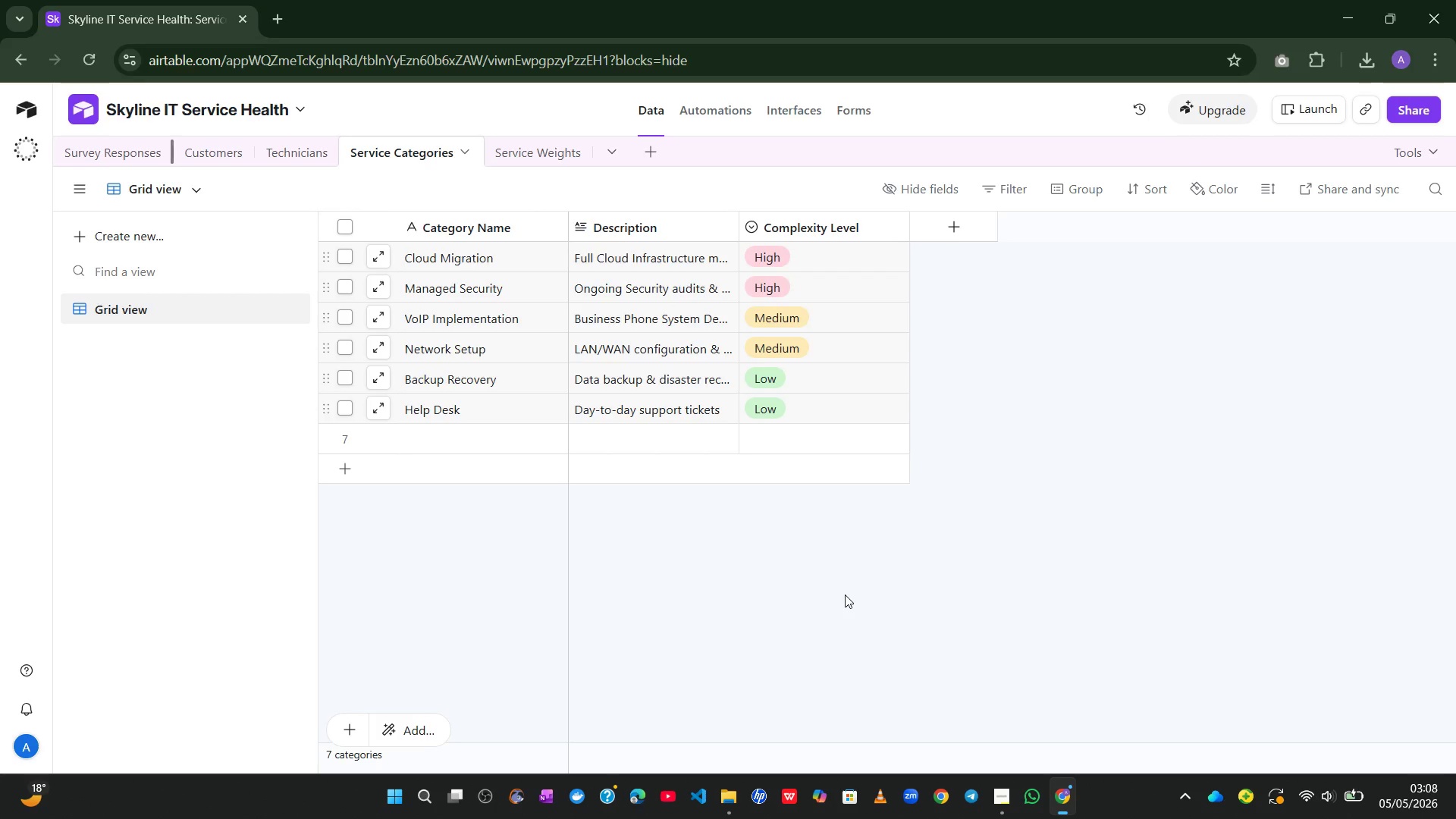 
wait(18.31)
 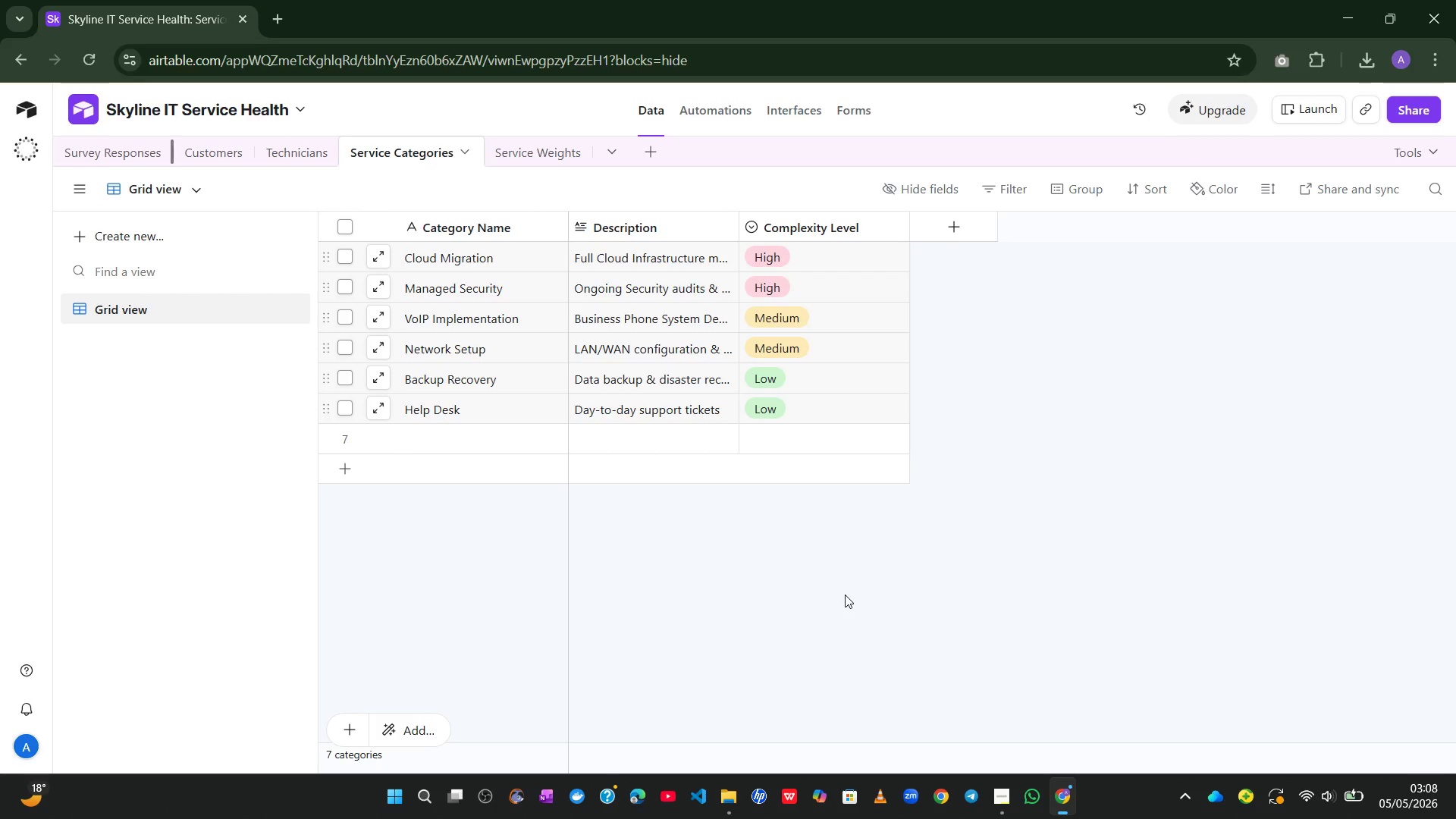 
left_click([126, 159])
 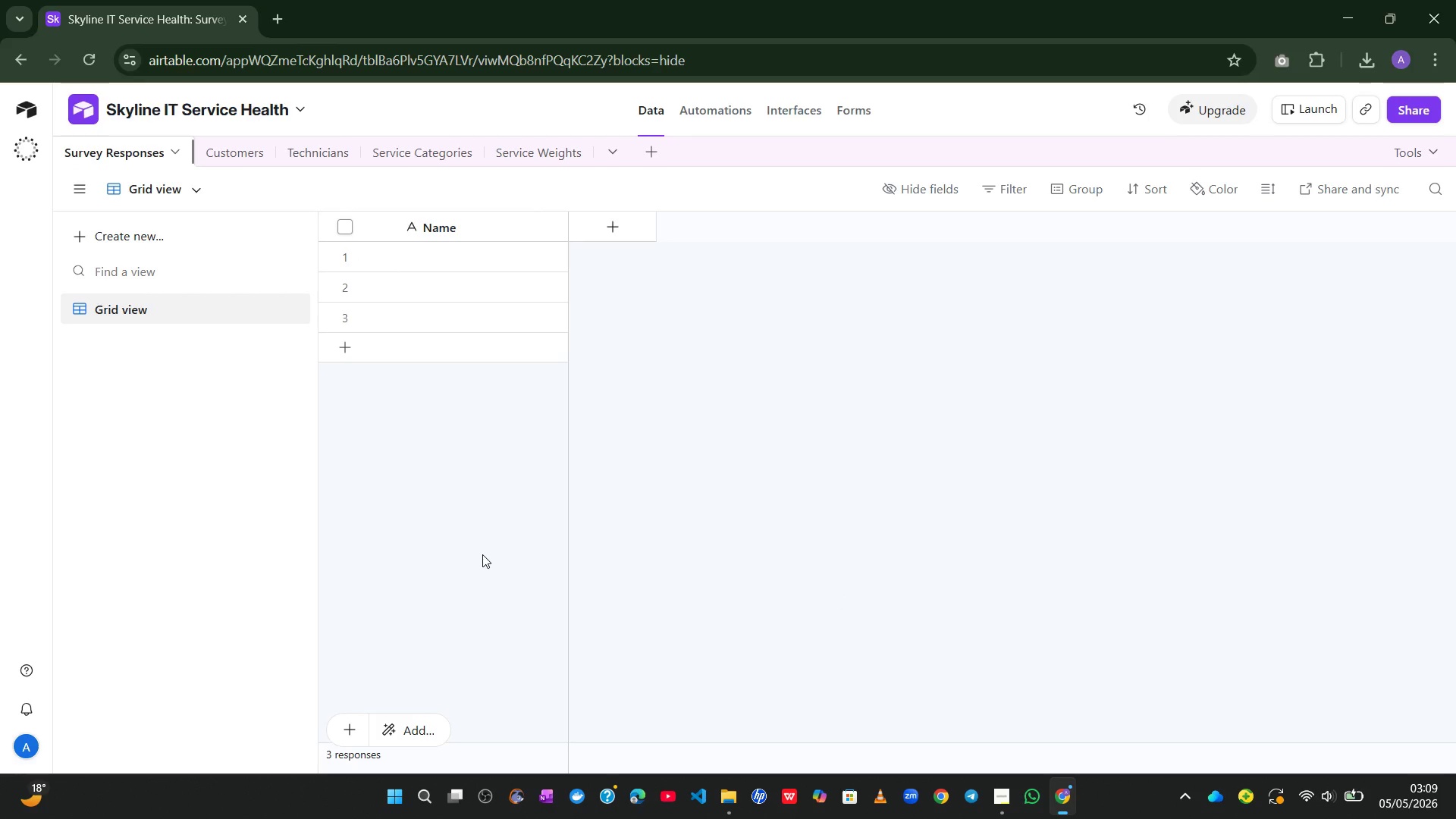 
wait(14.92)
 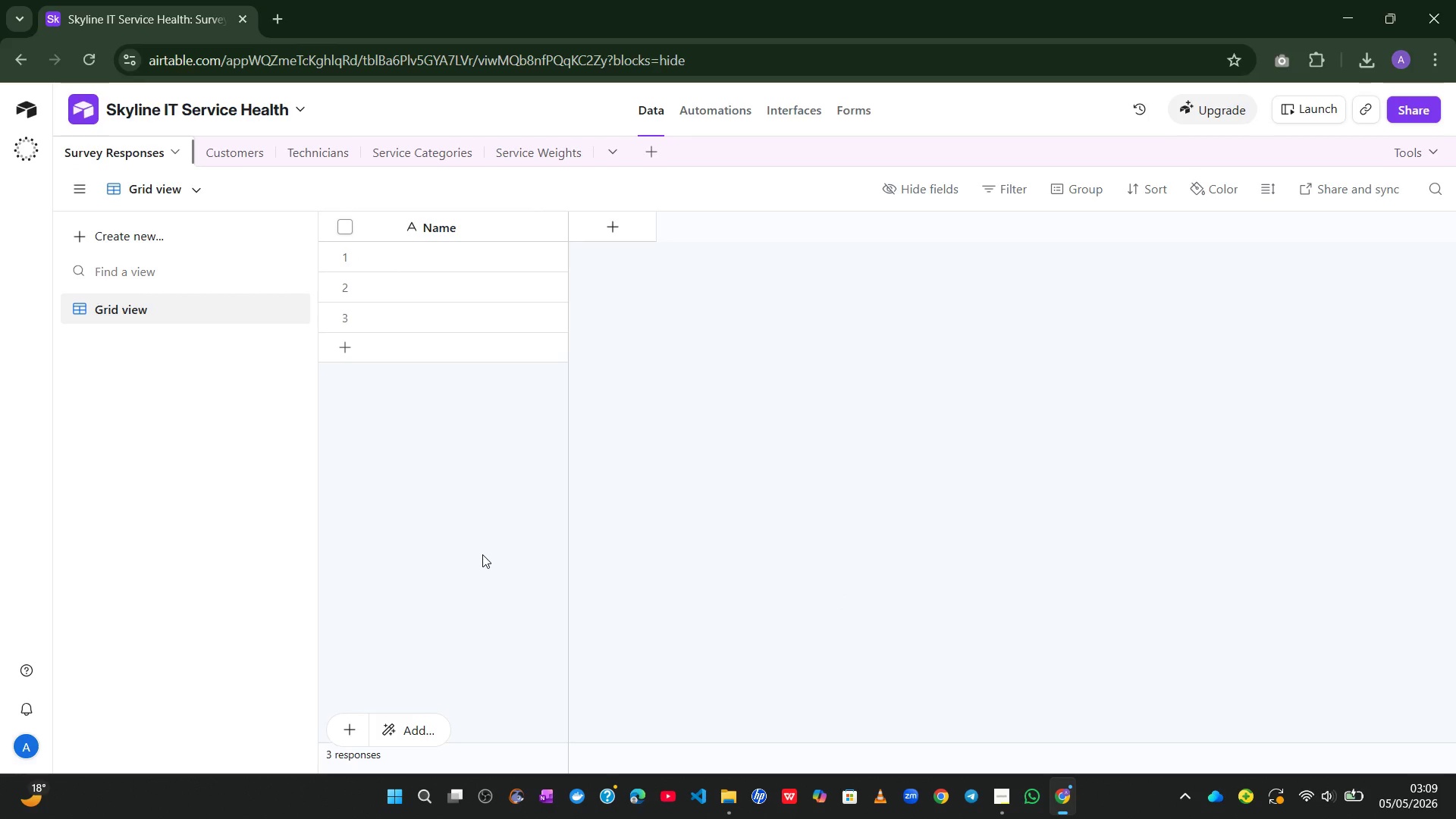 
double_click([476, 225])
 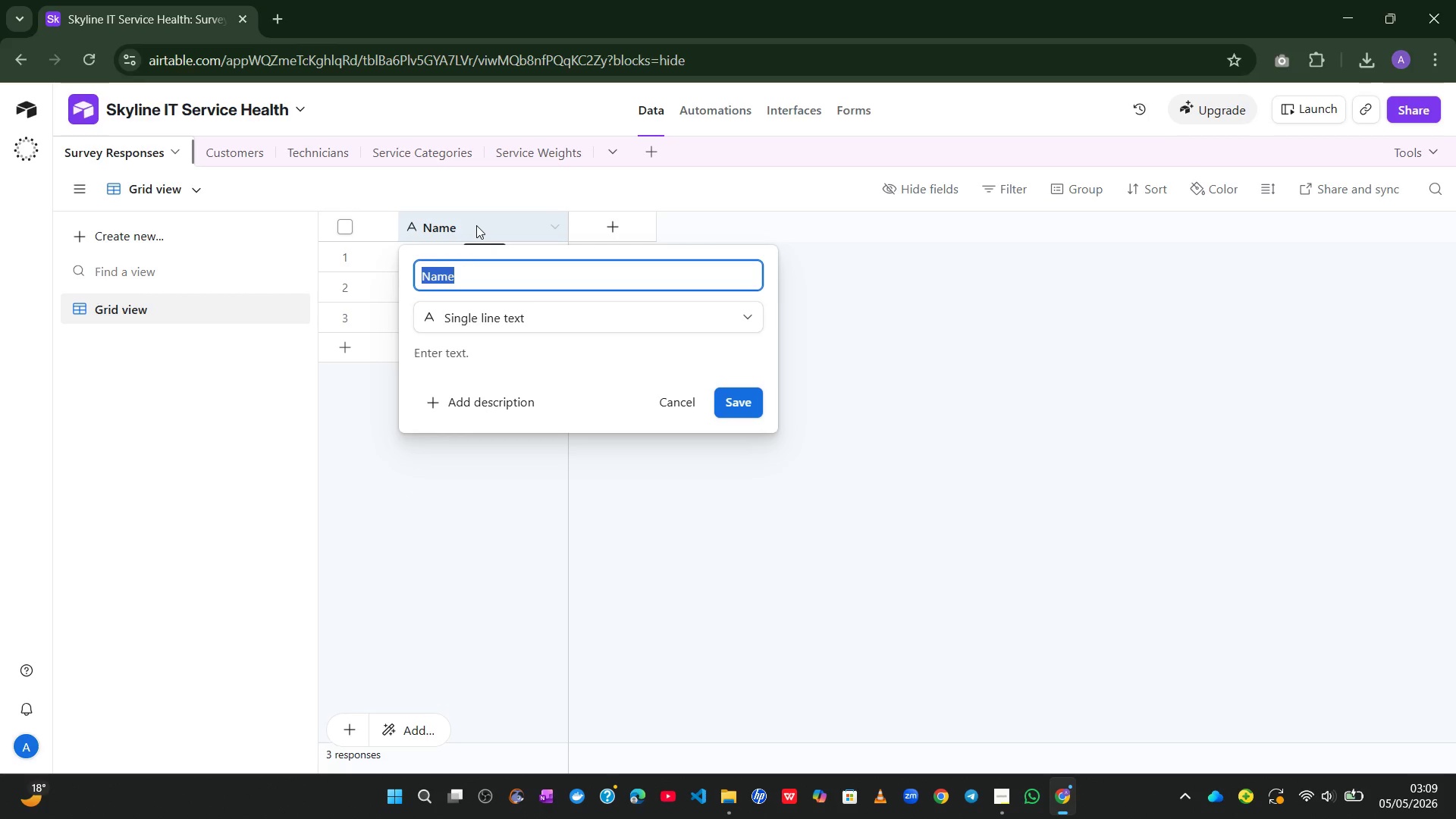 
type(Response ID)
 